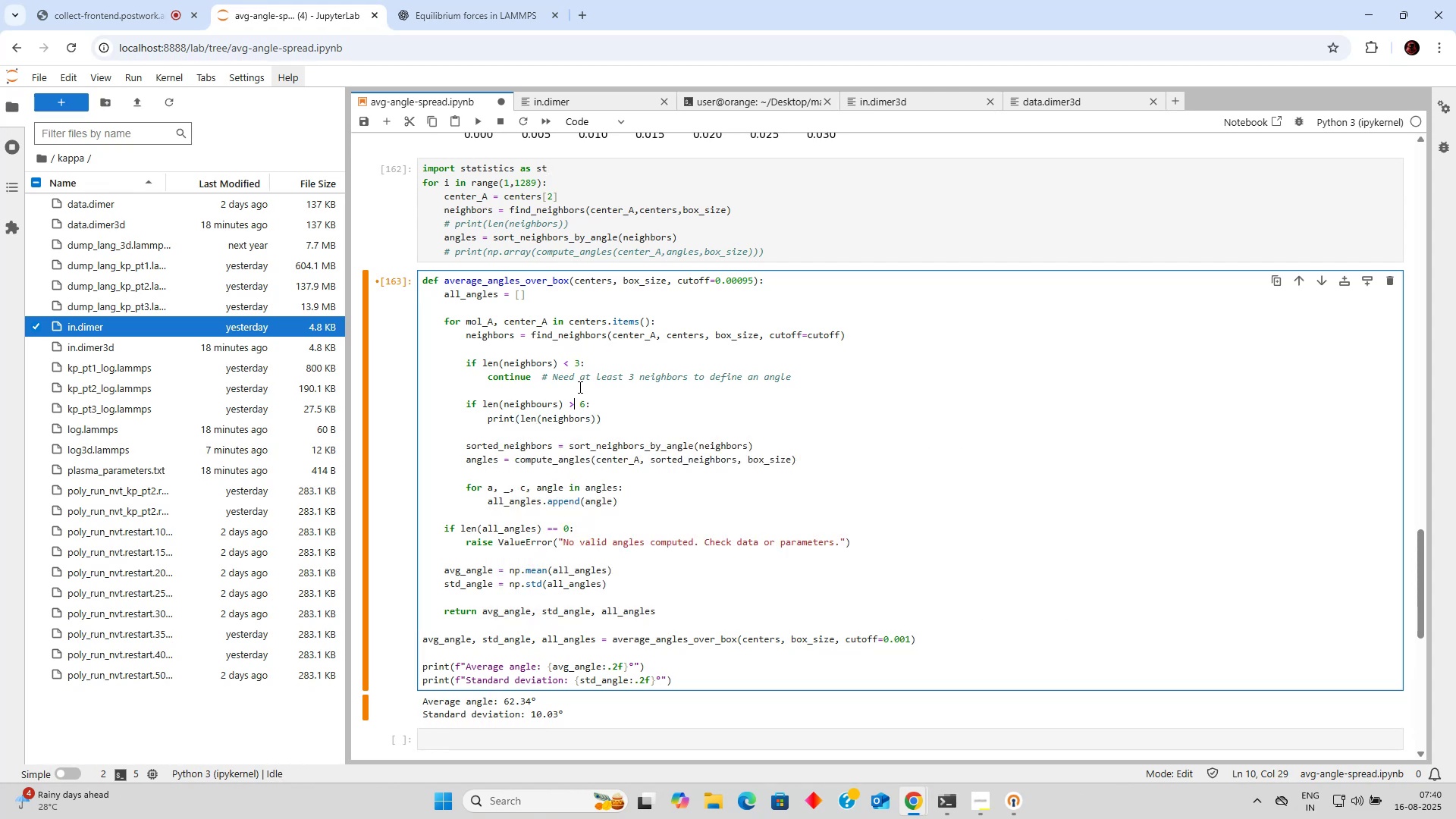 
key(ArrowLeft)
 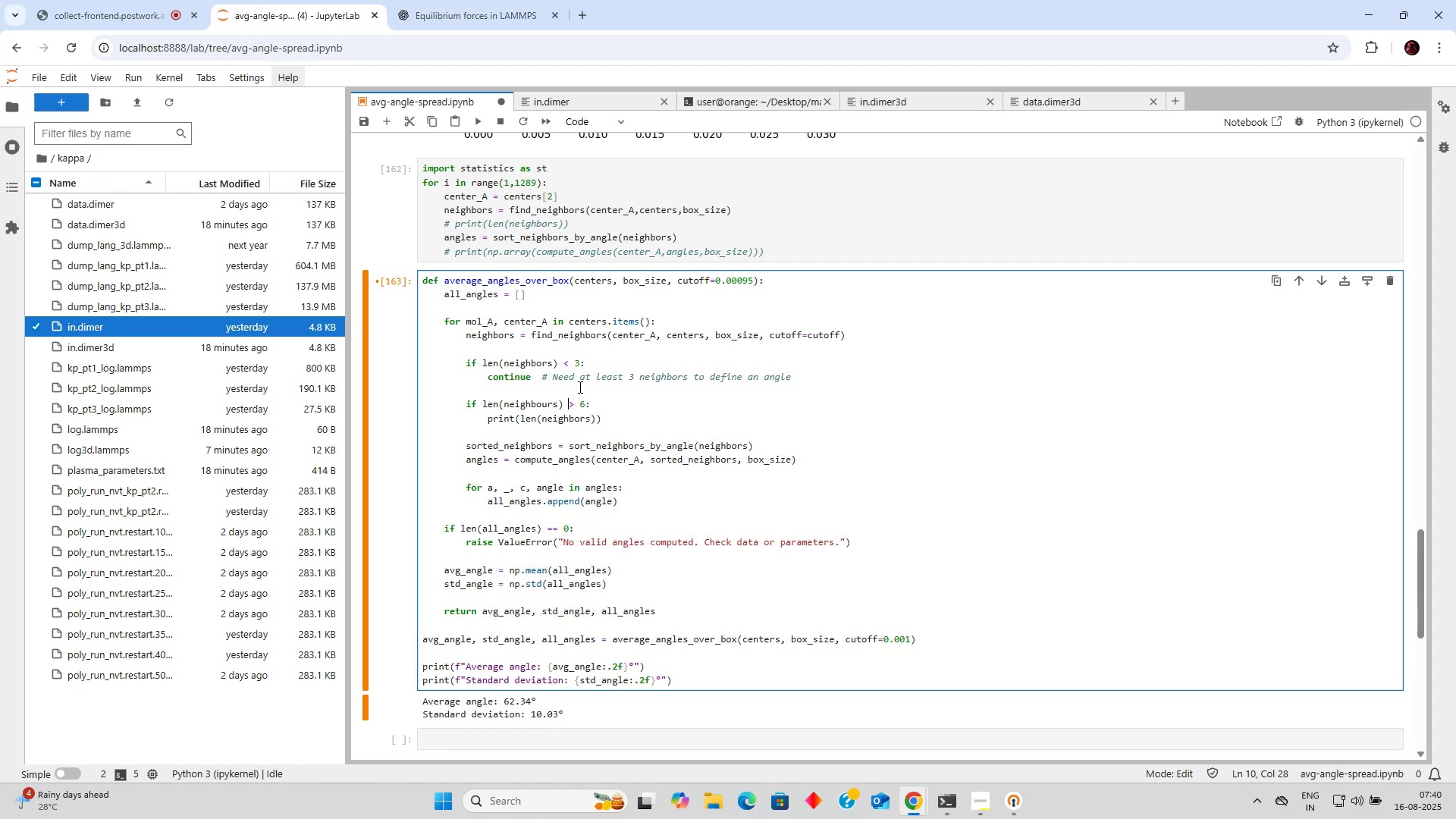 
key(ArrowLeft)
 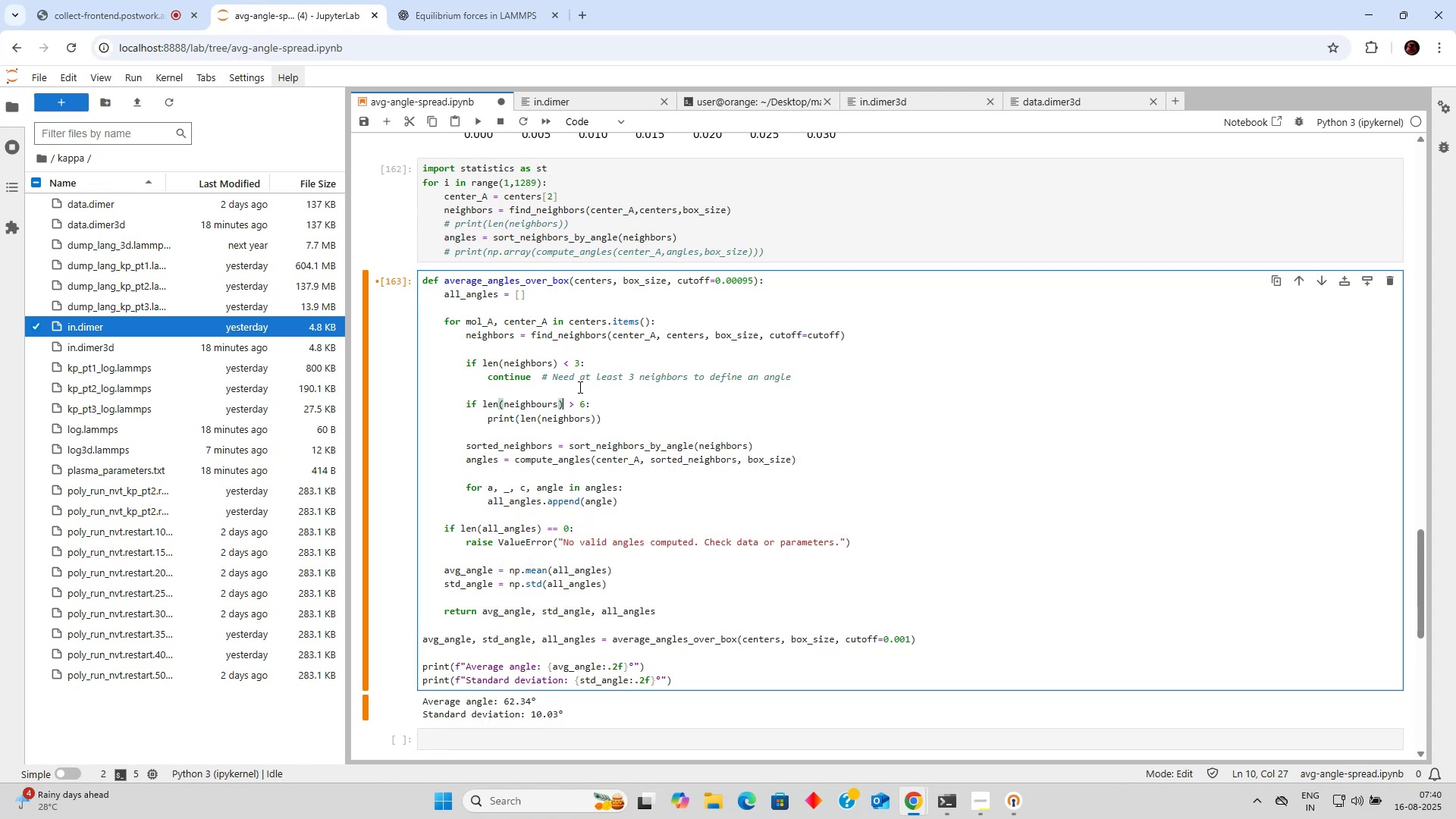 
key(ArrowLeft)
 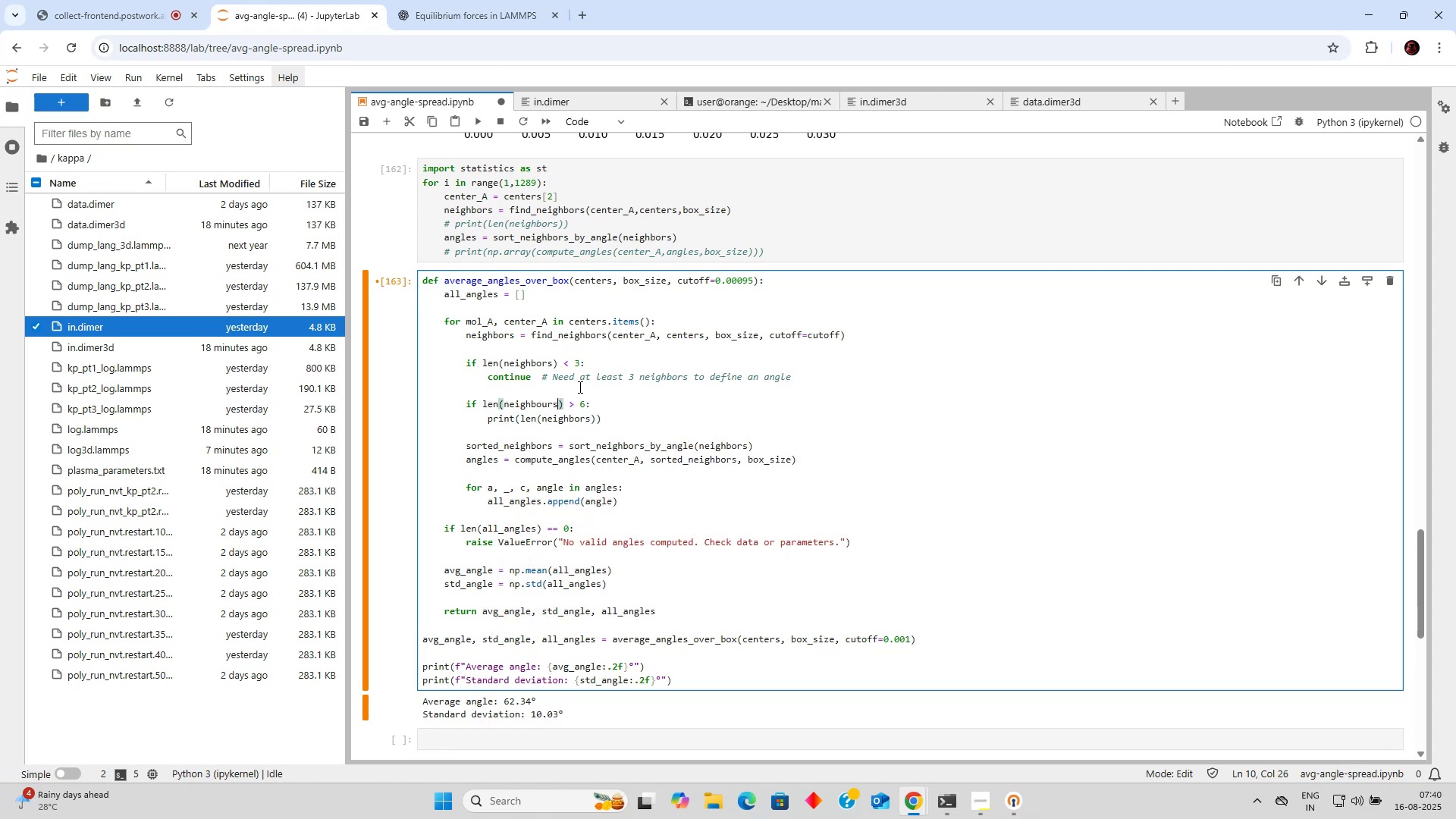 
key(ArrowLeft)
 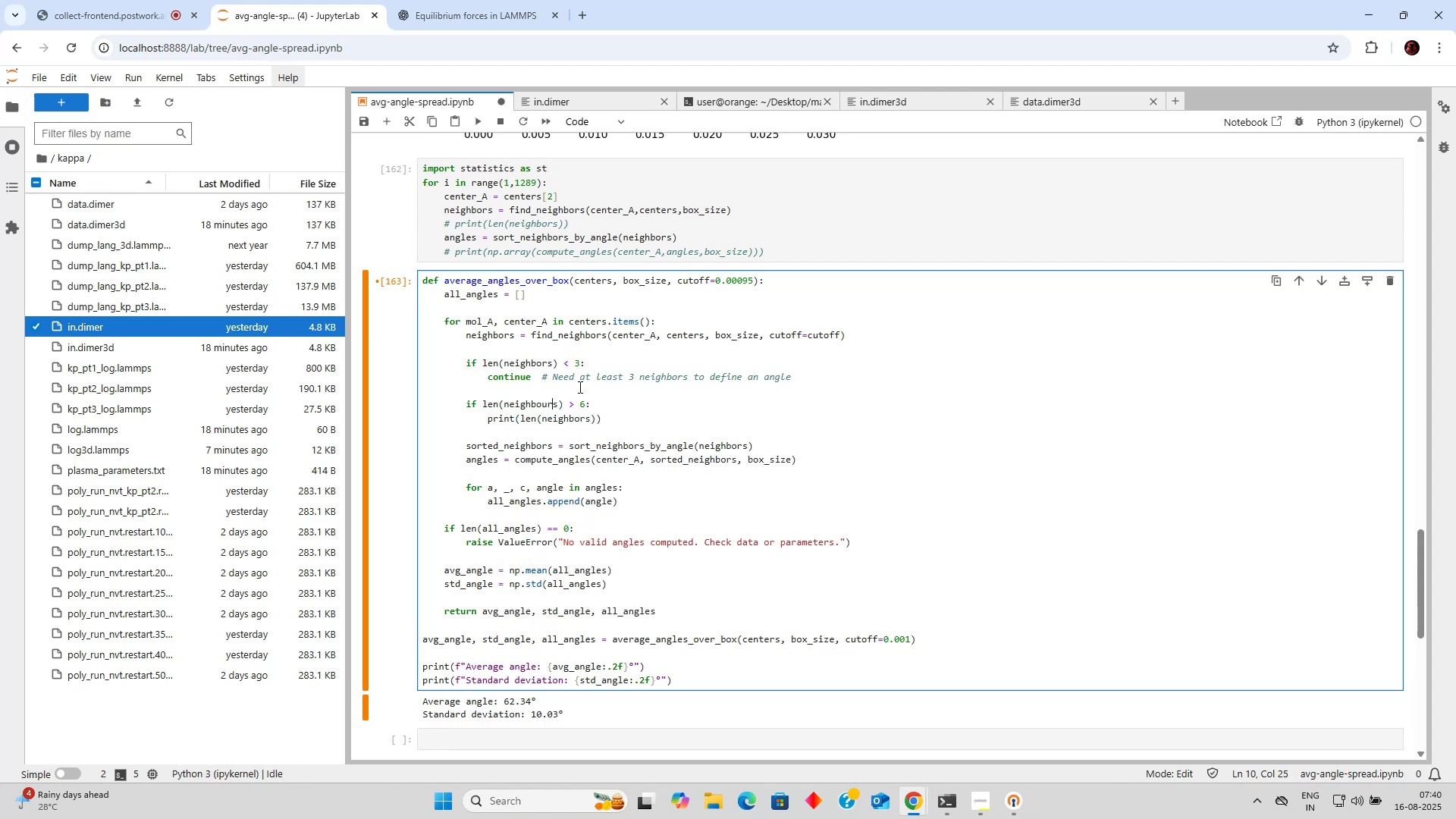 
key(ArrowLeft)
 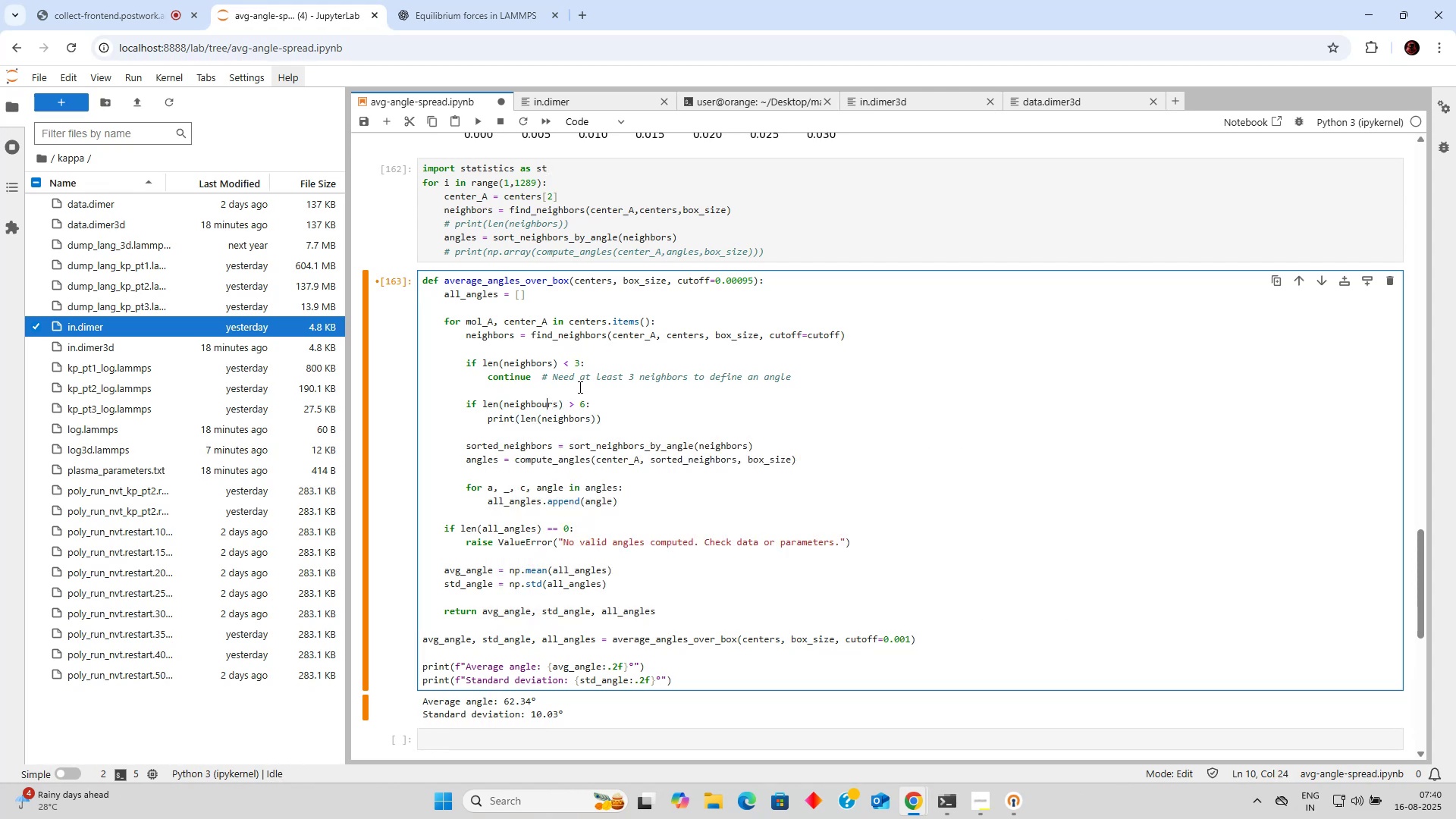 
key(Backspace)
 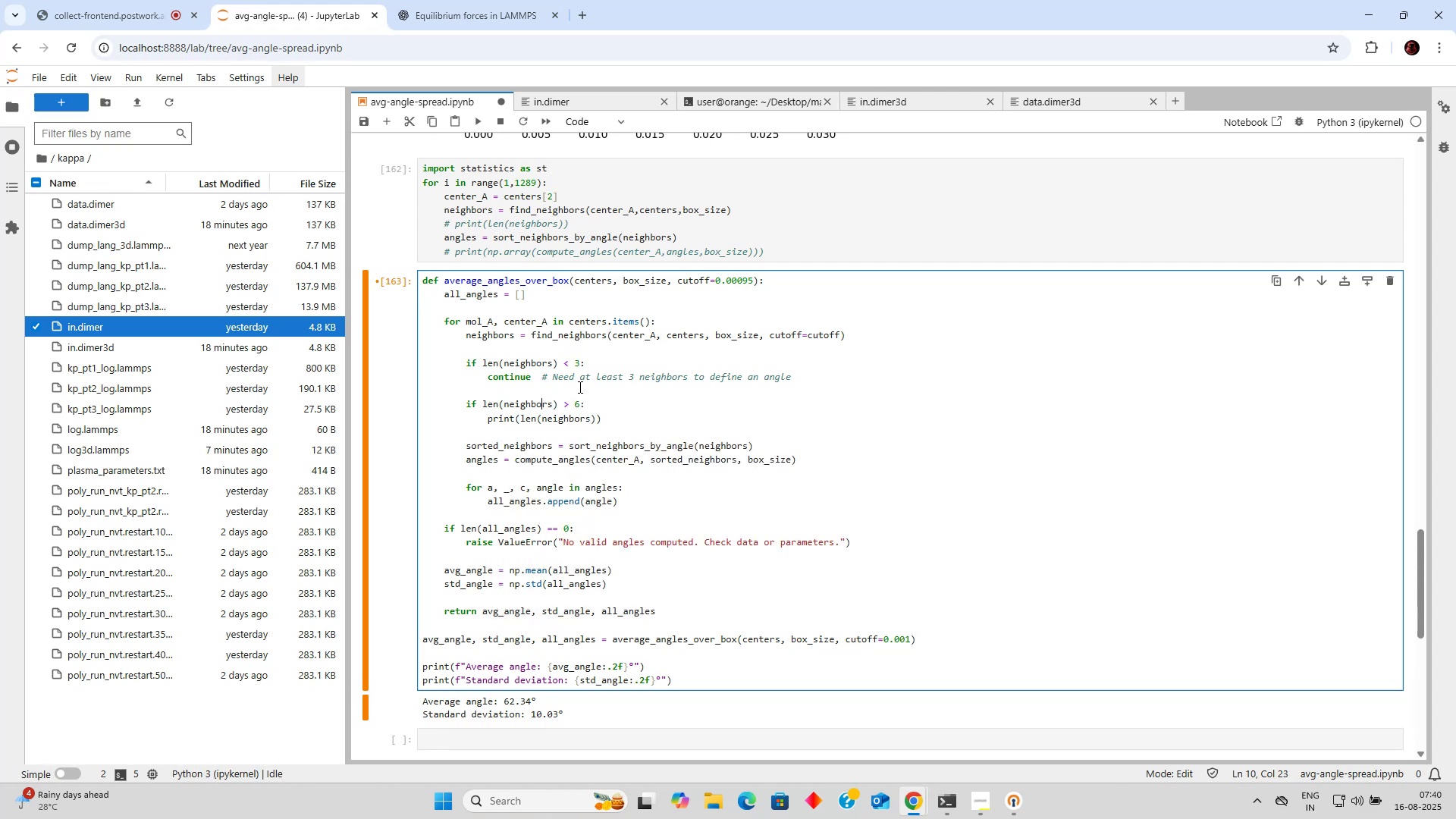 
key(Control+Enter)
 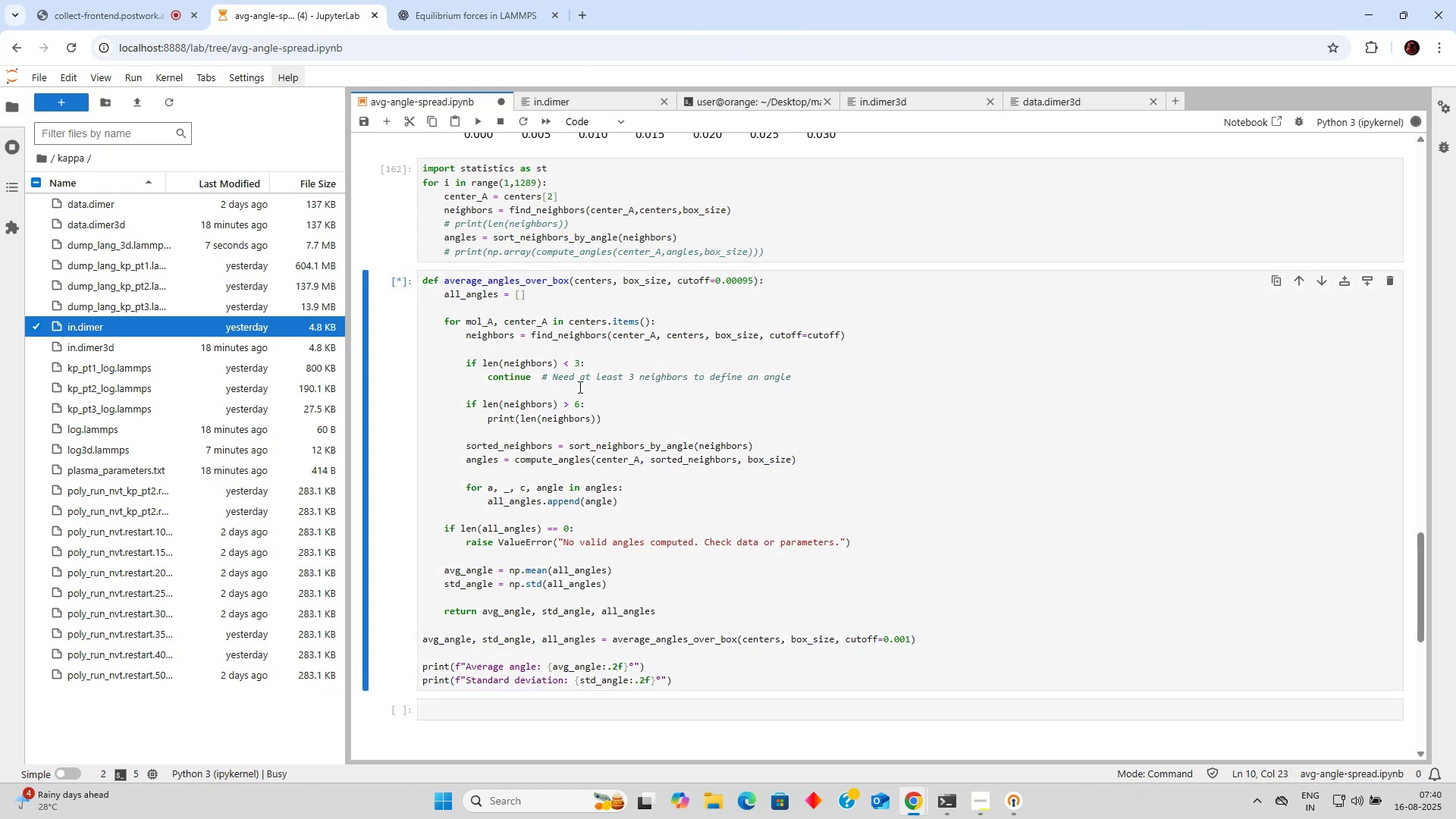 
wait(8.17)
 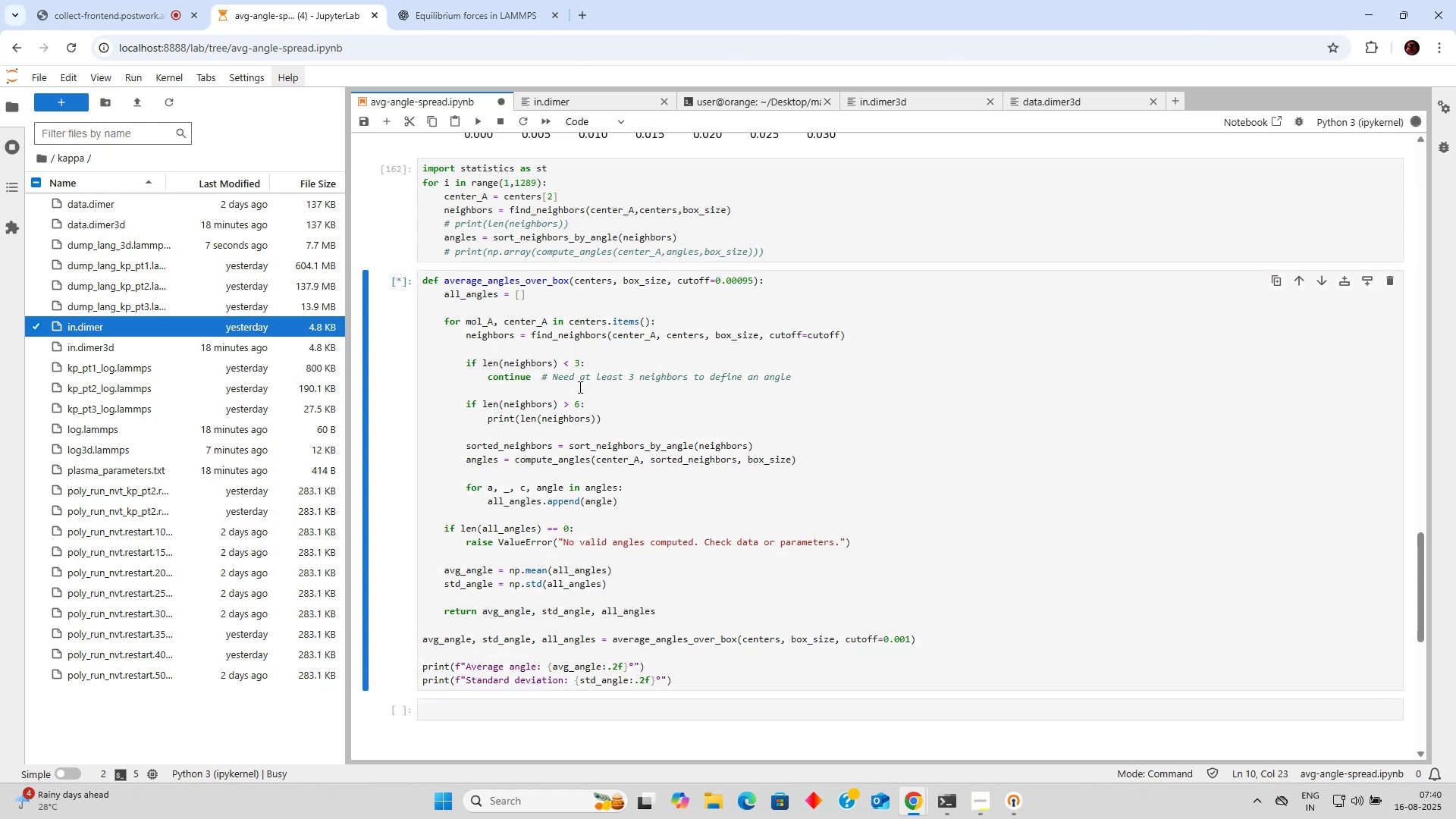 
scroll: coordinate [579, 386], scroll_direction: down, amount: 2.0
 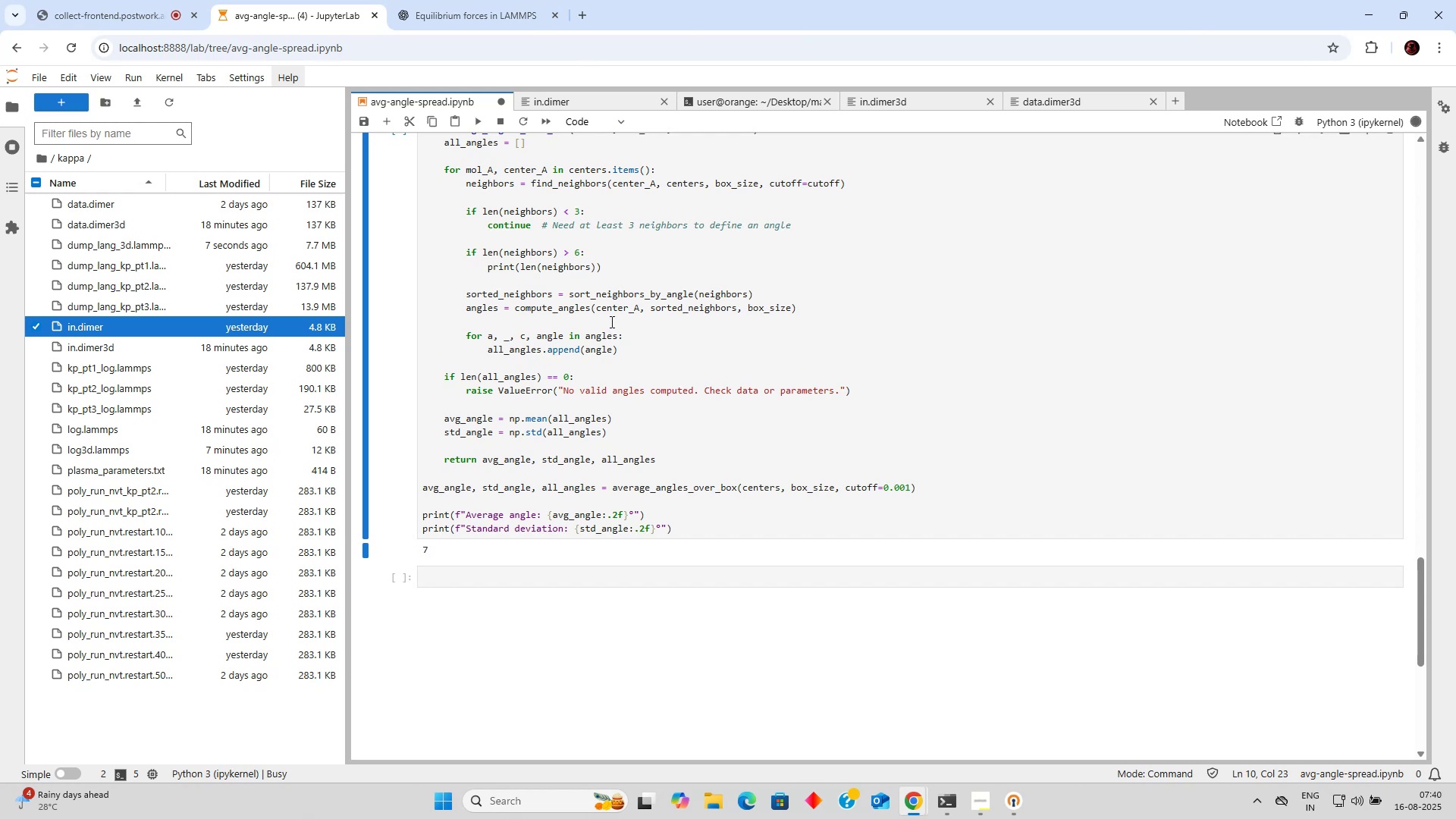 
scroll: coordinate [607, 322], scroll_direction: up, amount: 3.0
 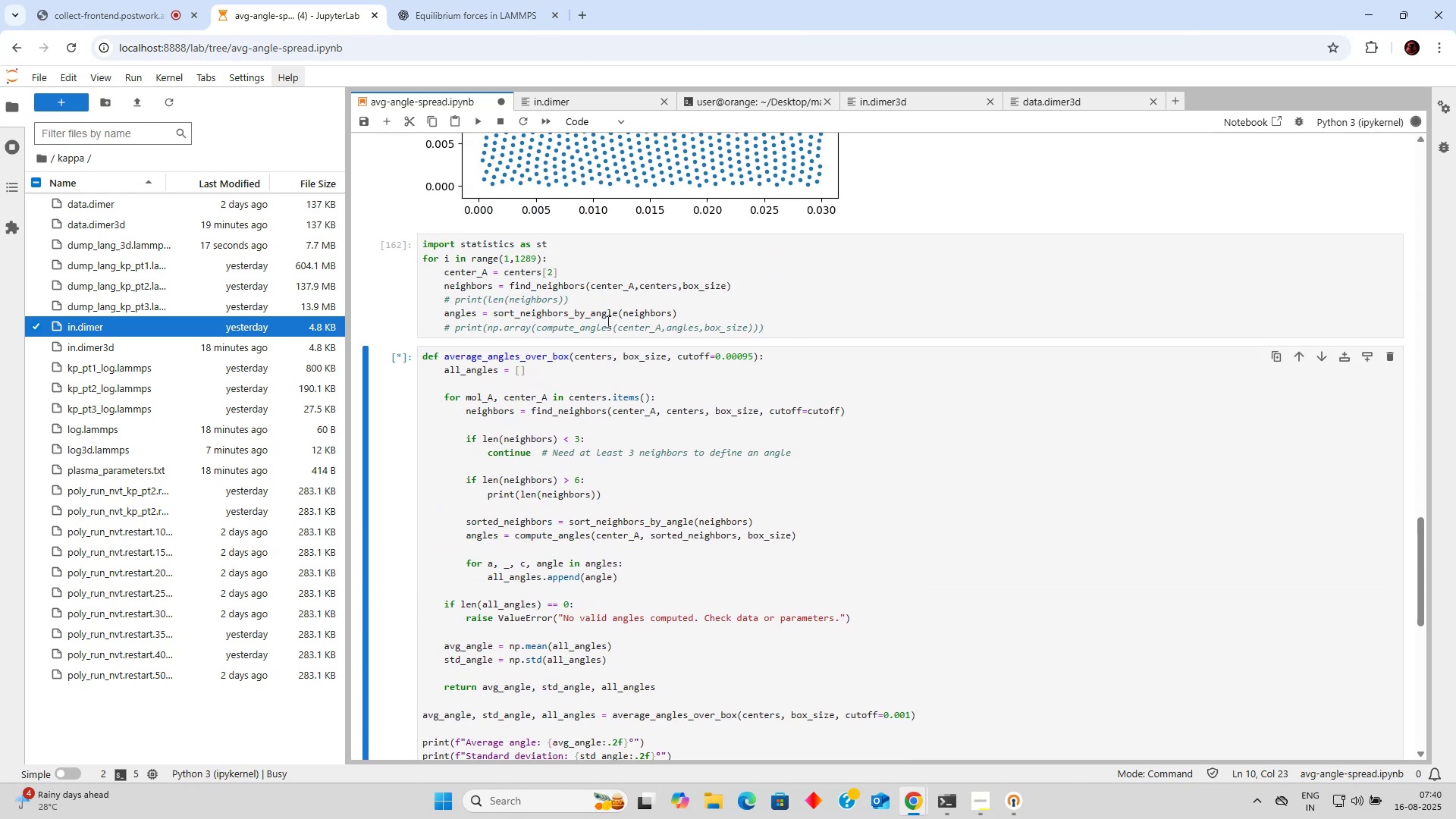 
scroll: coordinate [607, 322], scroll_direction: down, amount: 3.0
 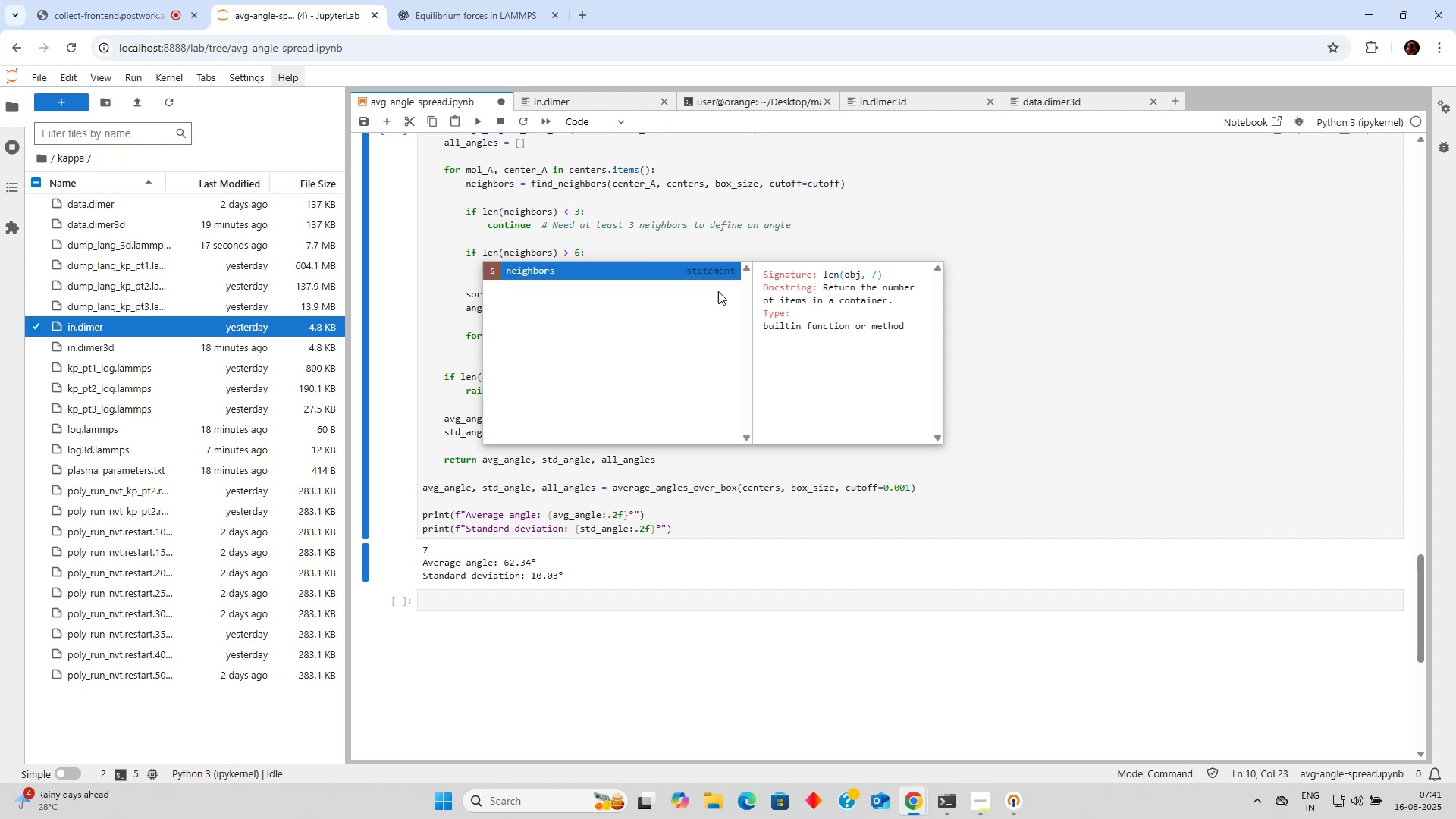 
wait(5.63)
 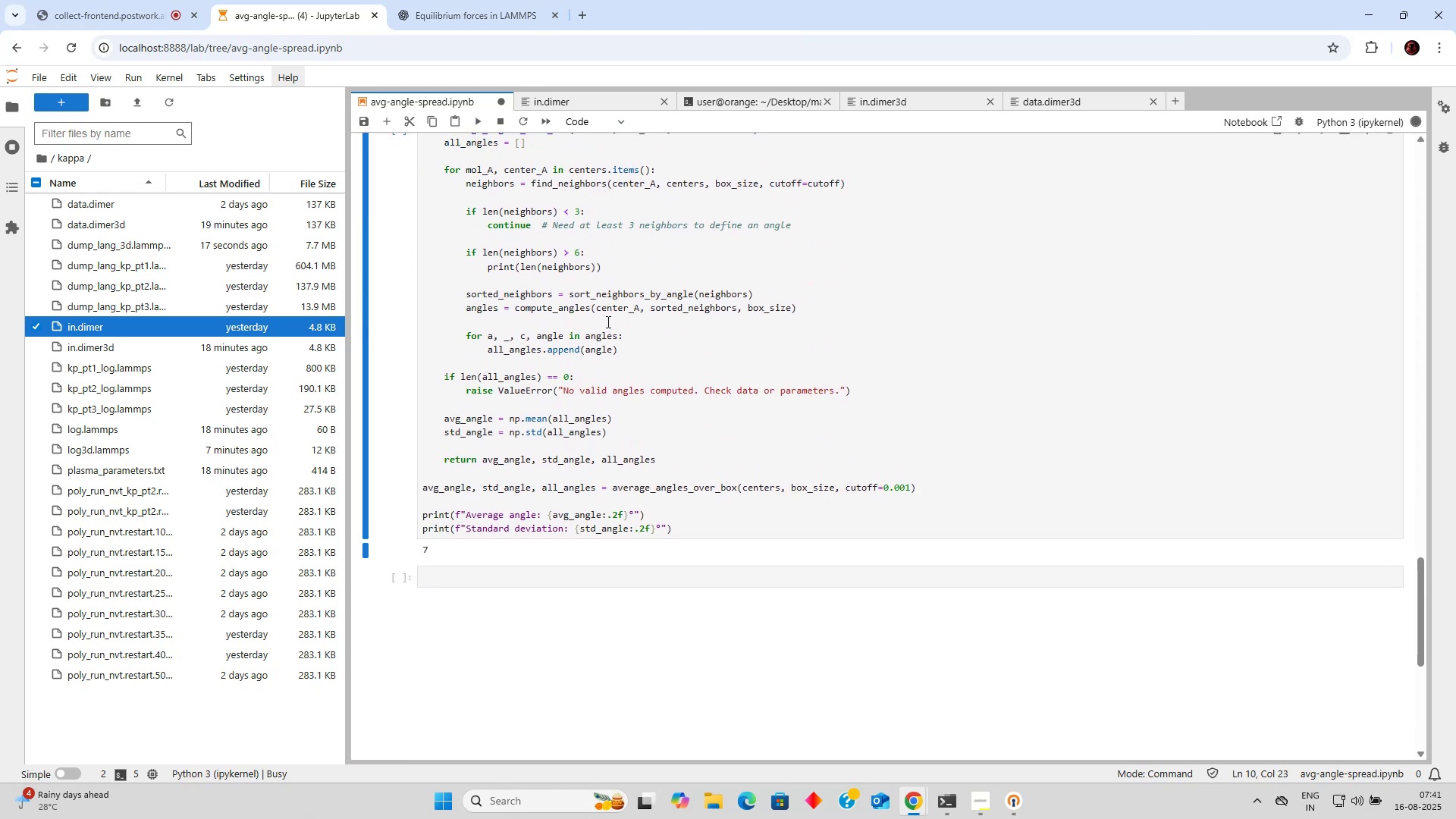 
left_click([1026, 305])
 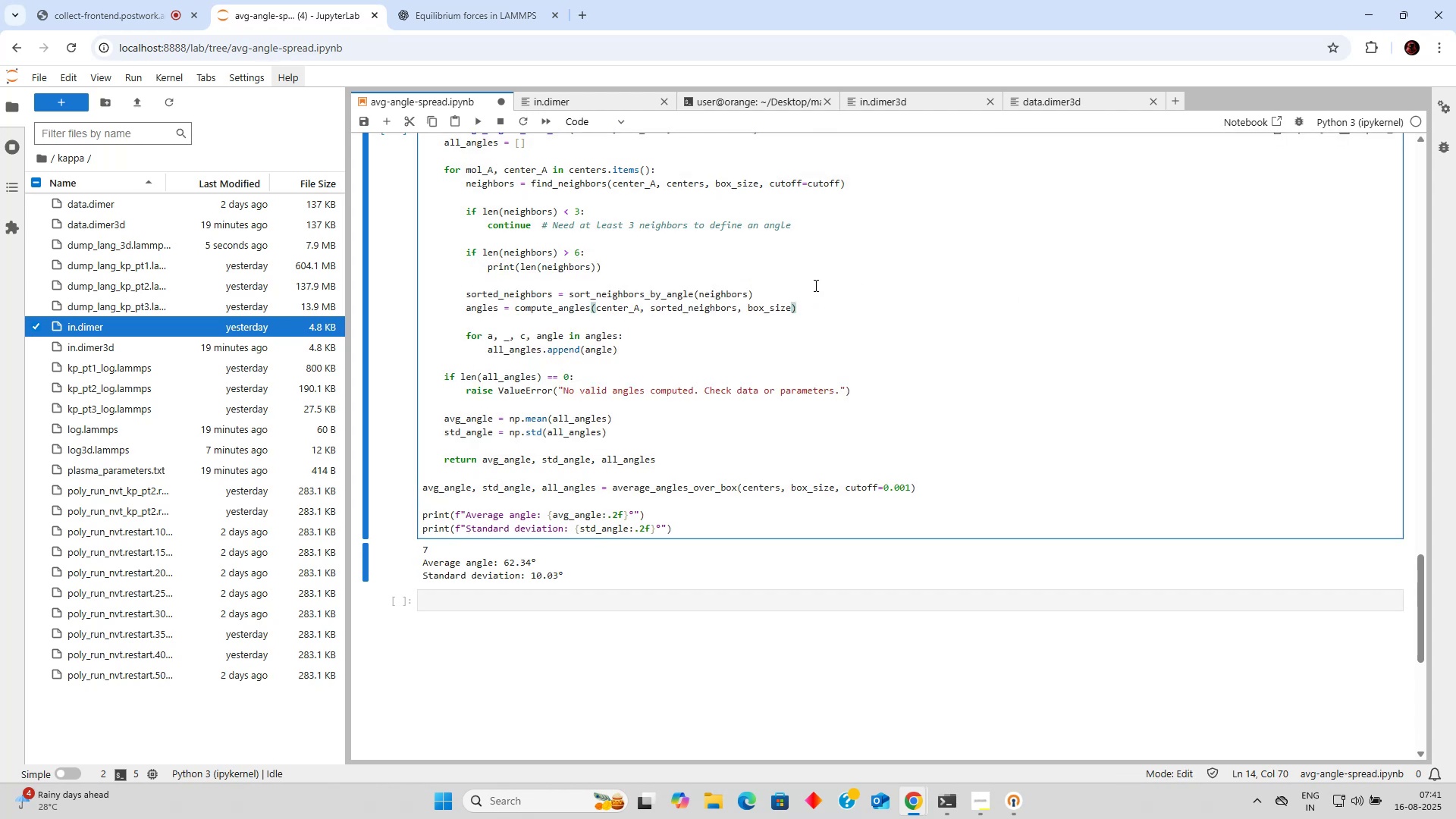 
scroll: coordinate [814, 284], scroll_direction: up, amount: 4.0
 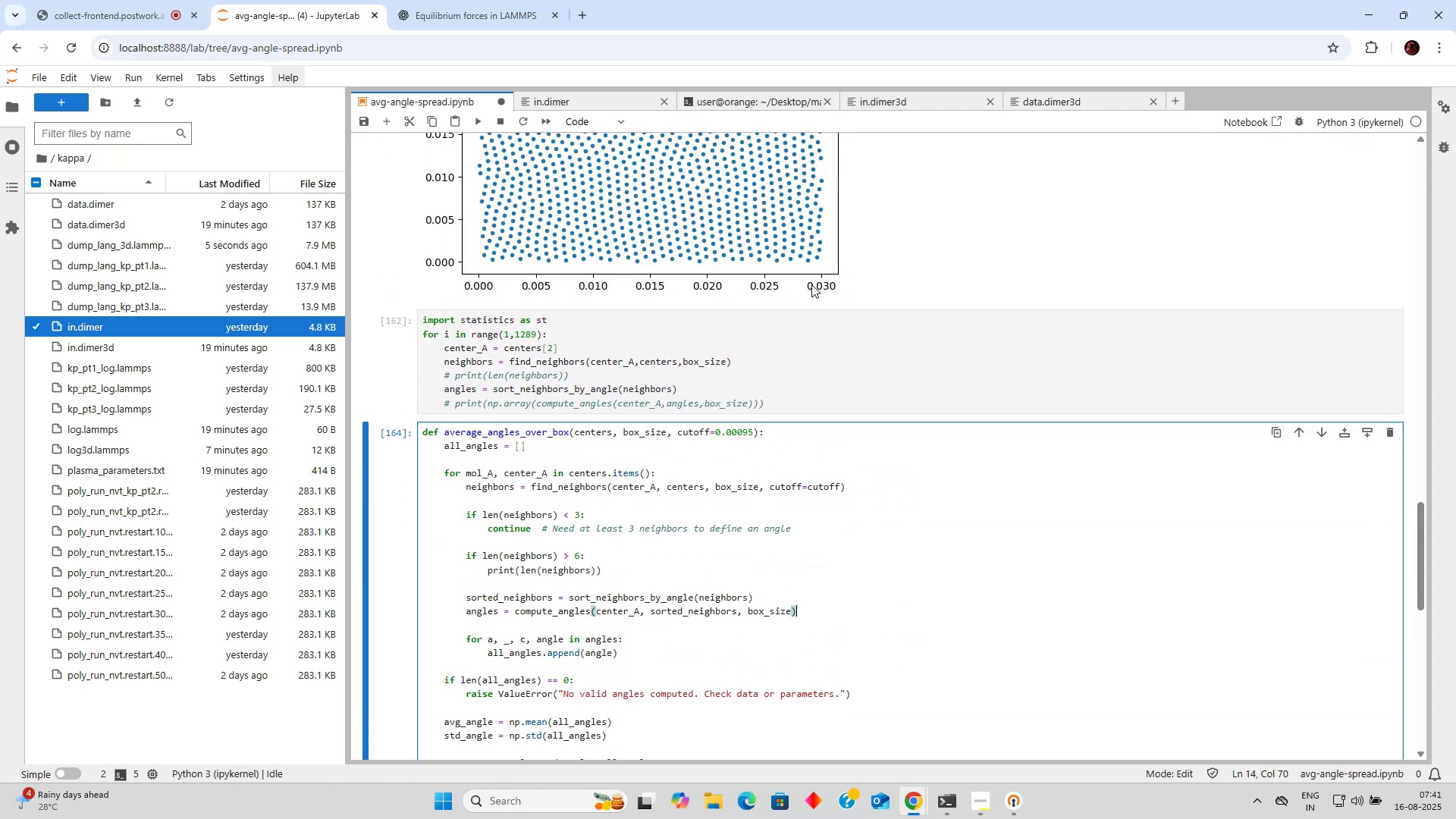 
scroll: coordinate [811, 284], scroll_direction: down, amount: 3.0
 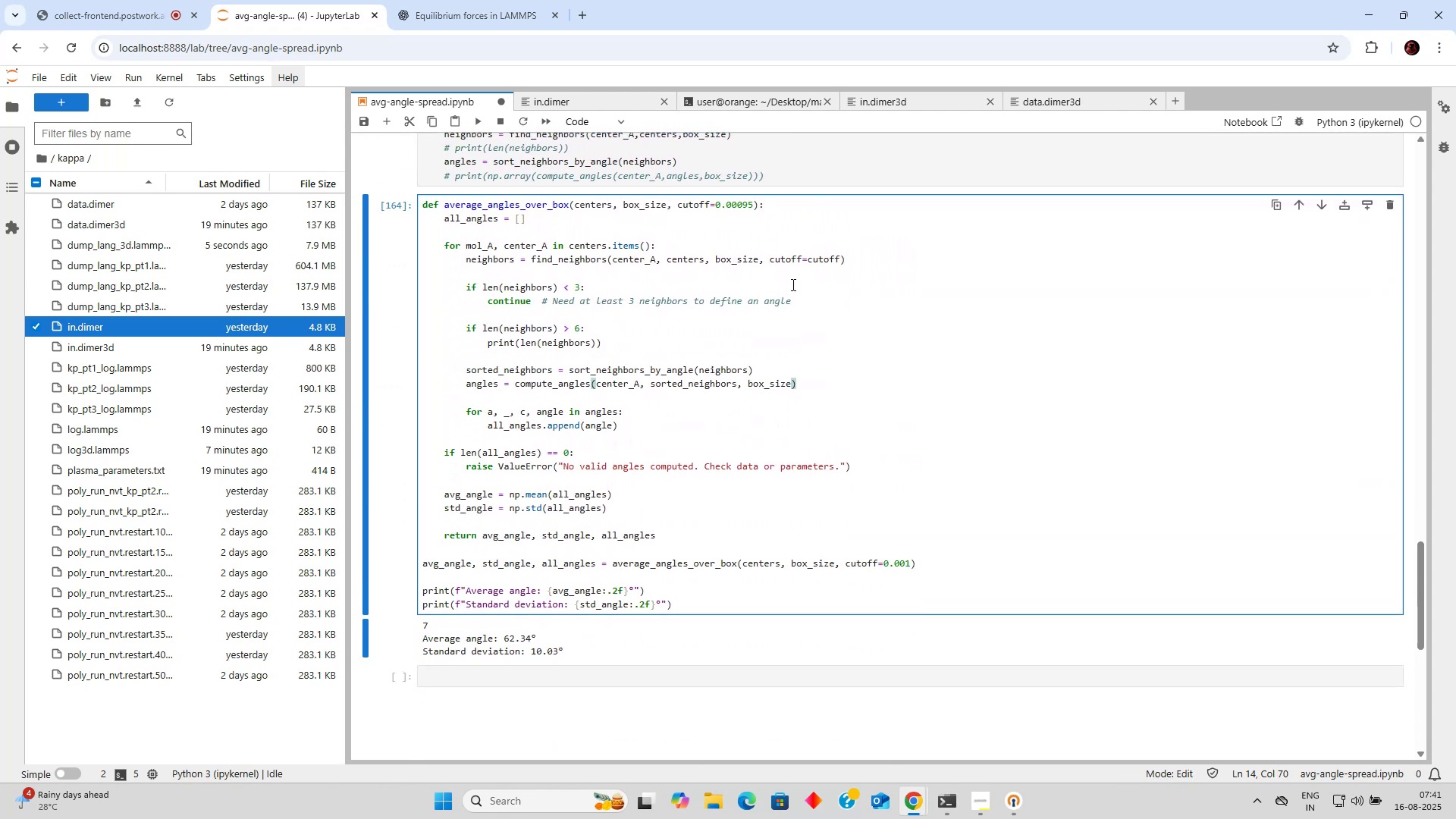 
scroll: coordinate [793, 289], scroll_direction: up, amount: 6.0
 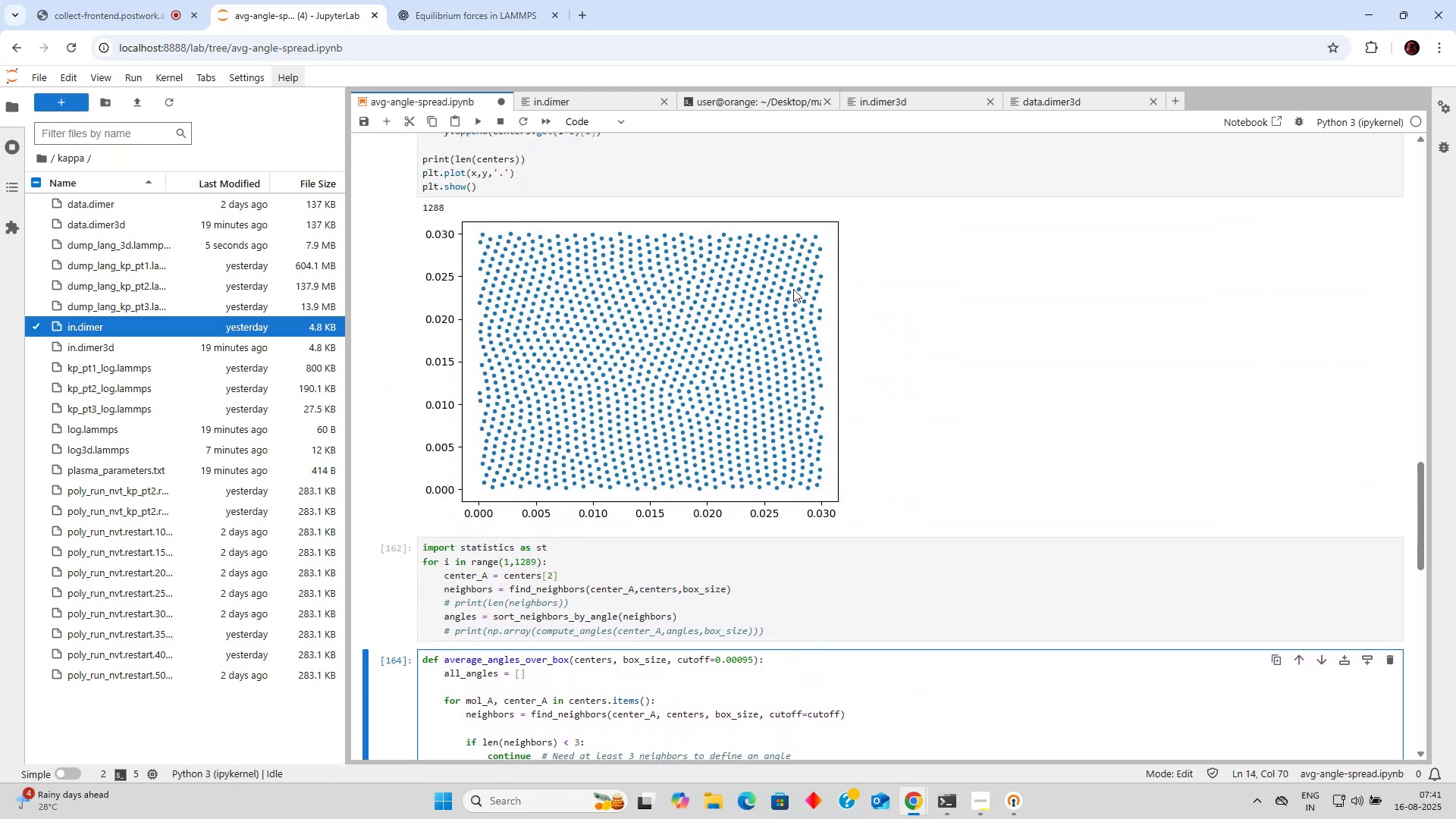 
scroll: coordinate [793, 289], scroll_direction: down, amount: 5.0
 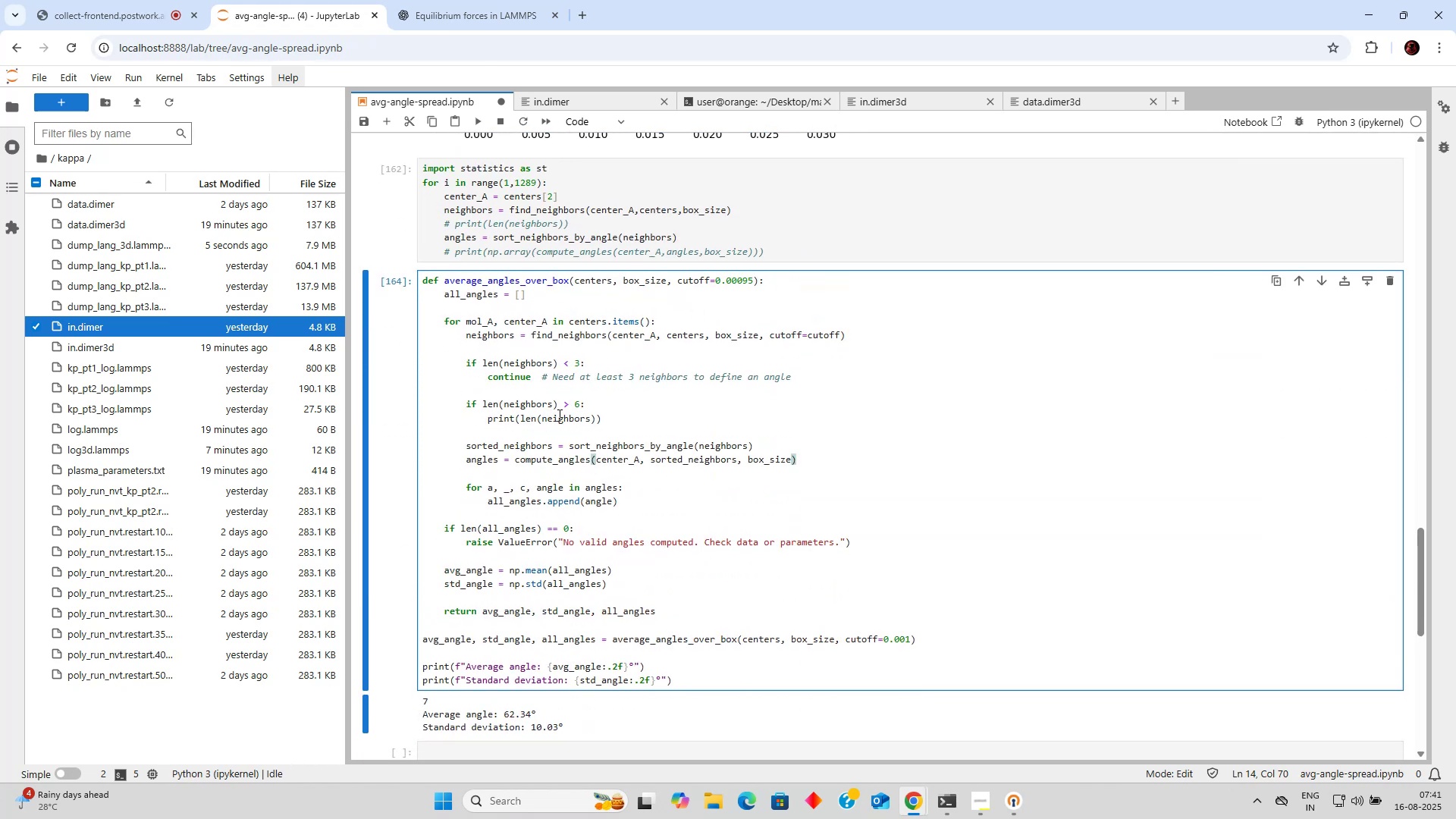 
left_click_drag(start_coordinate=[563, 406], to_coordinate=[567, 406])
 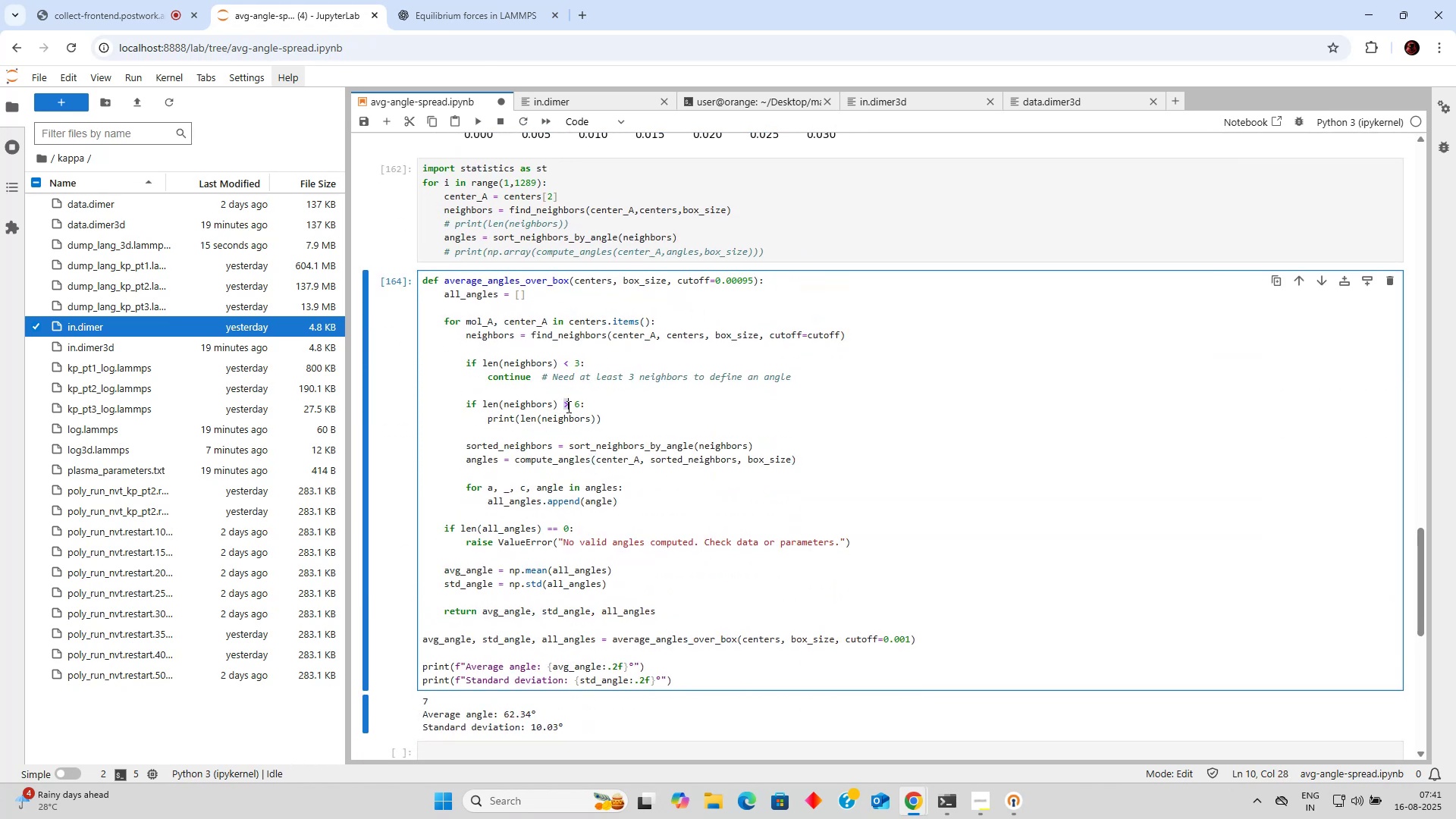 
key(Shift+Comma)
 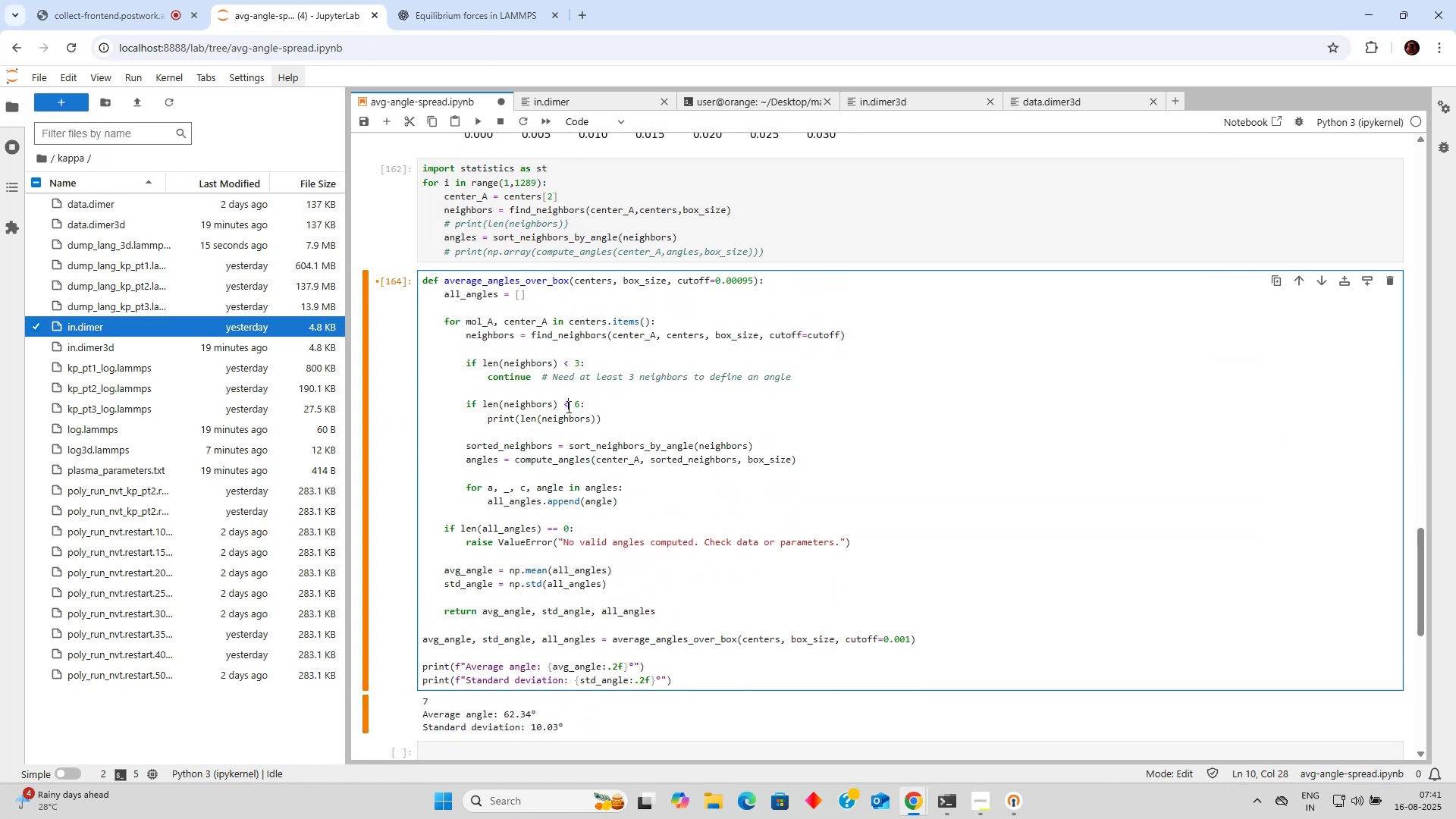 
key(Control+Enter)
 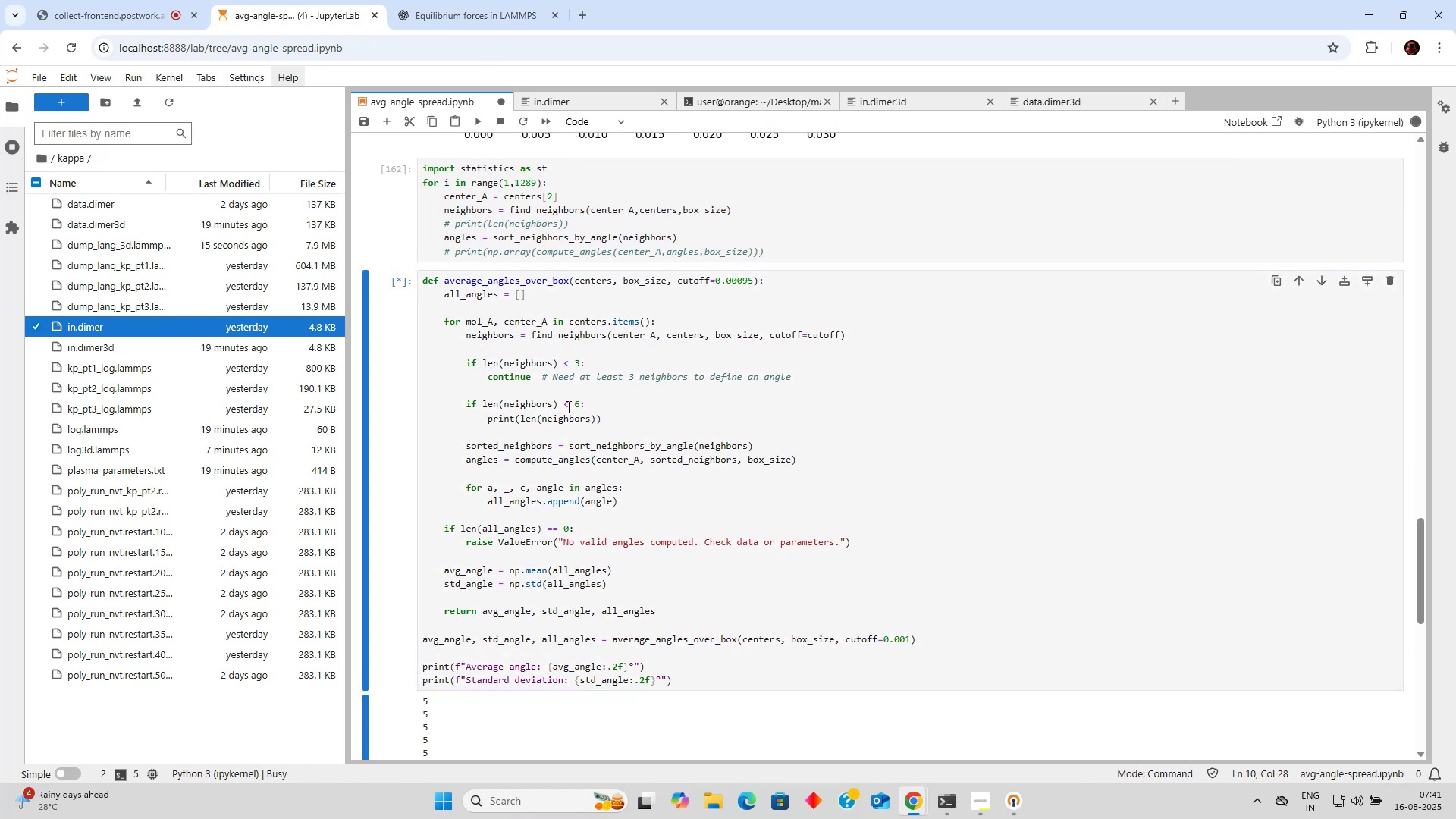 
scroll: coordinate [575, 401], scroll_direction: down, amount: 6.0
 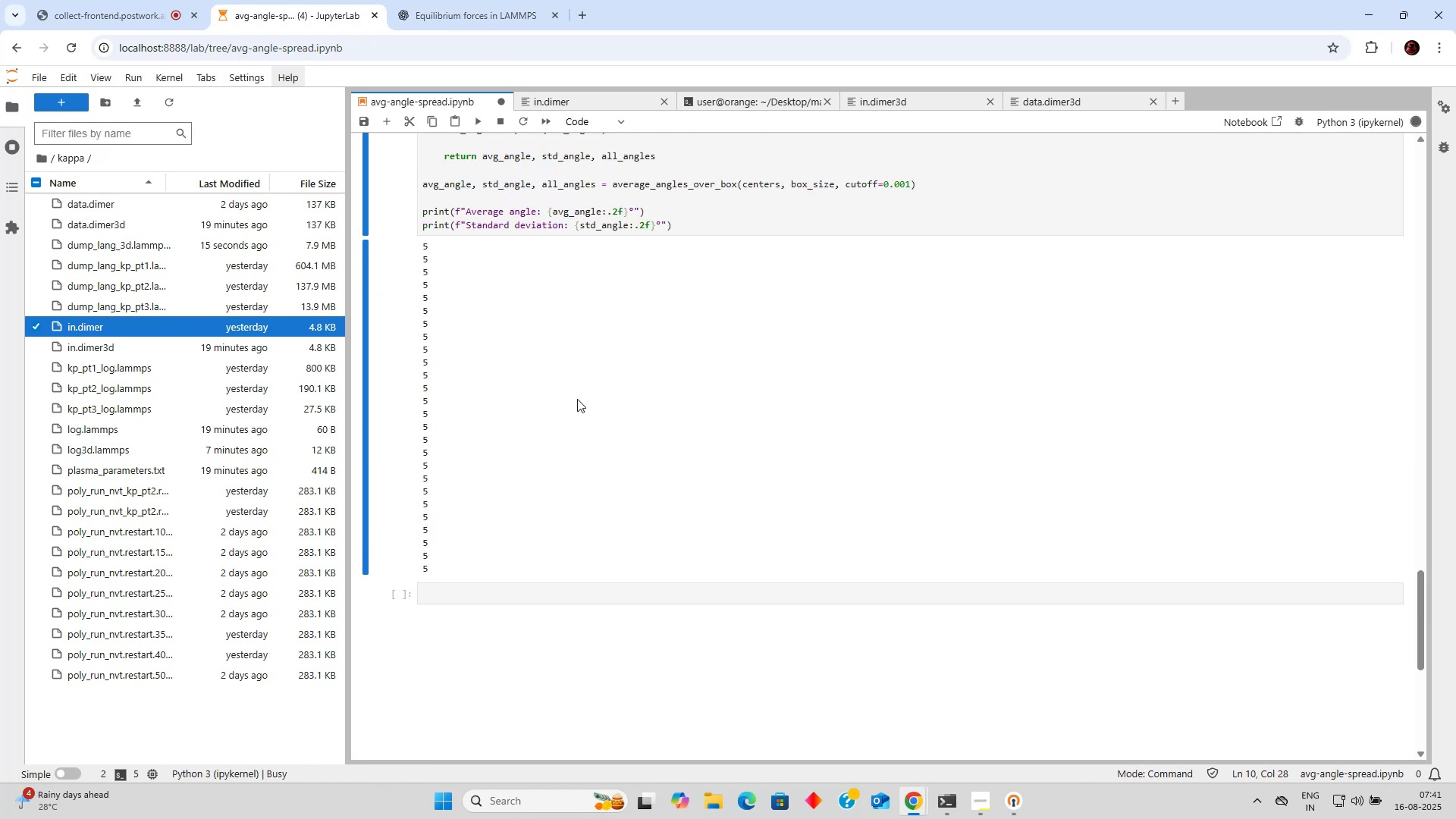 
scroll: coordinate [576, 400], scroll_direction: up, amount: 11.0
 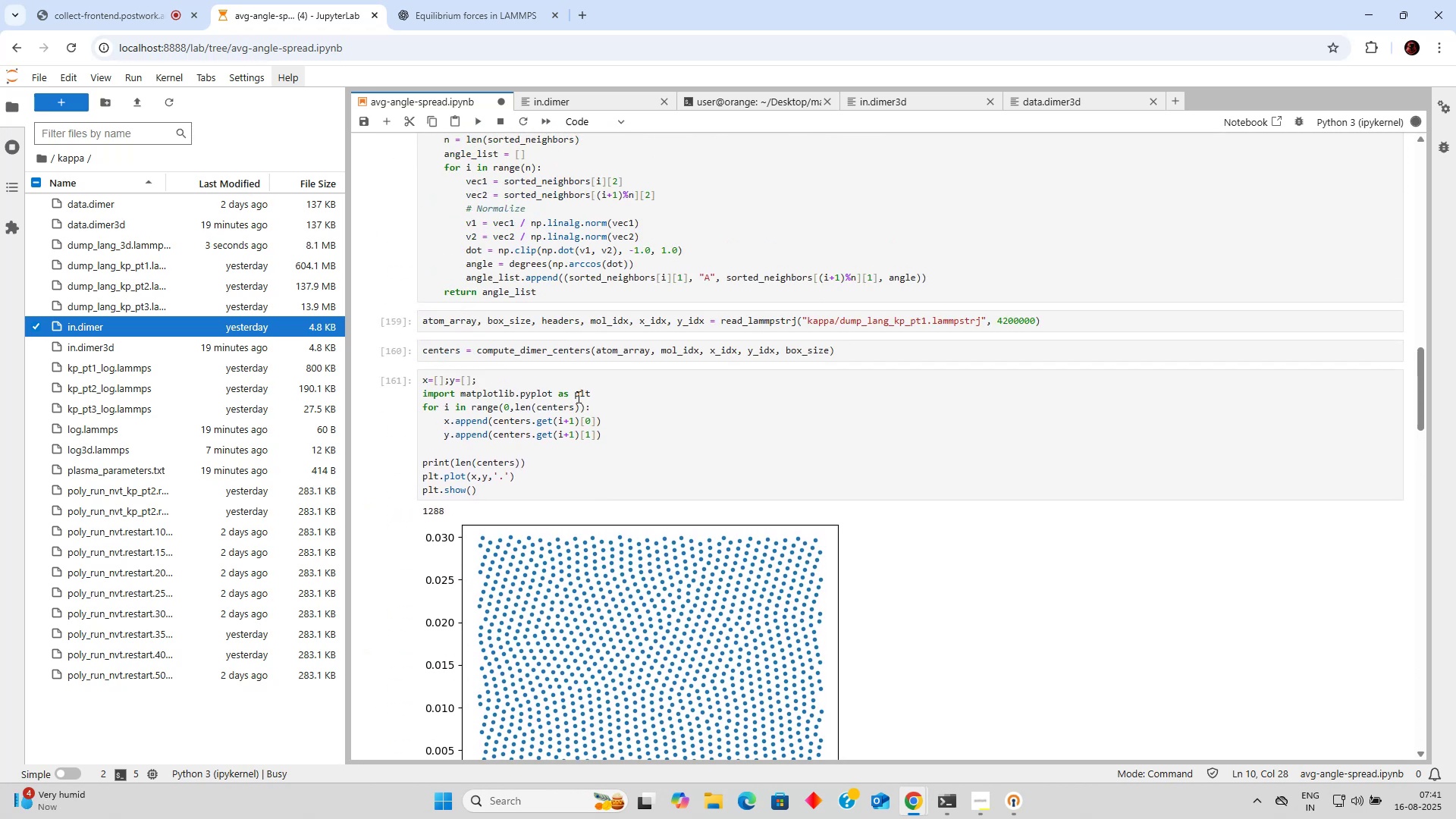 
scroll: coordinate [679, 463], scroll_direction: down, amount: 39.0
 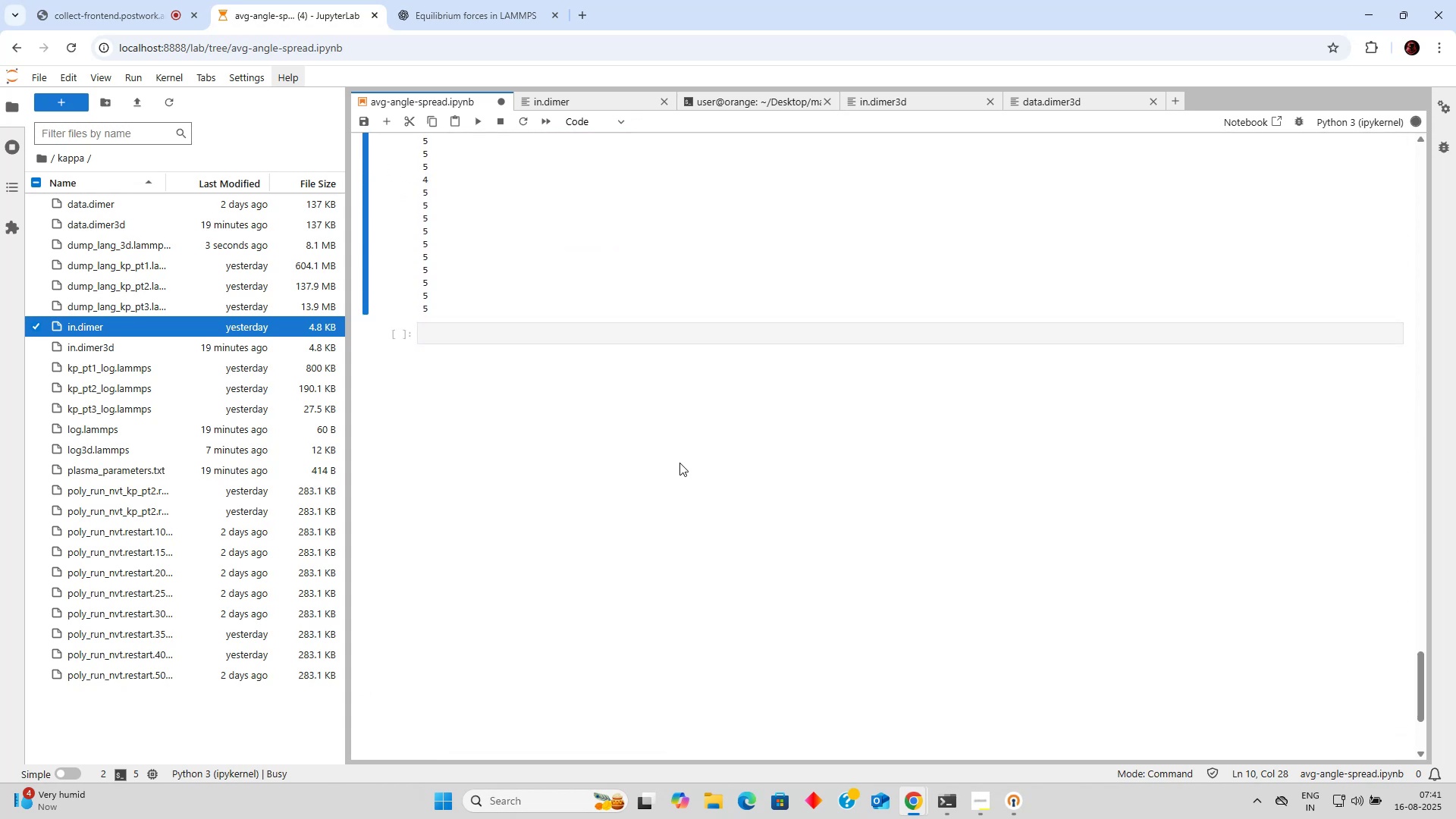 
scroll: coordinate [626, 494], scroll_direction: up, amount: 30.0
 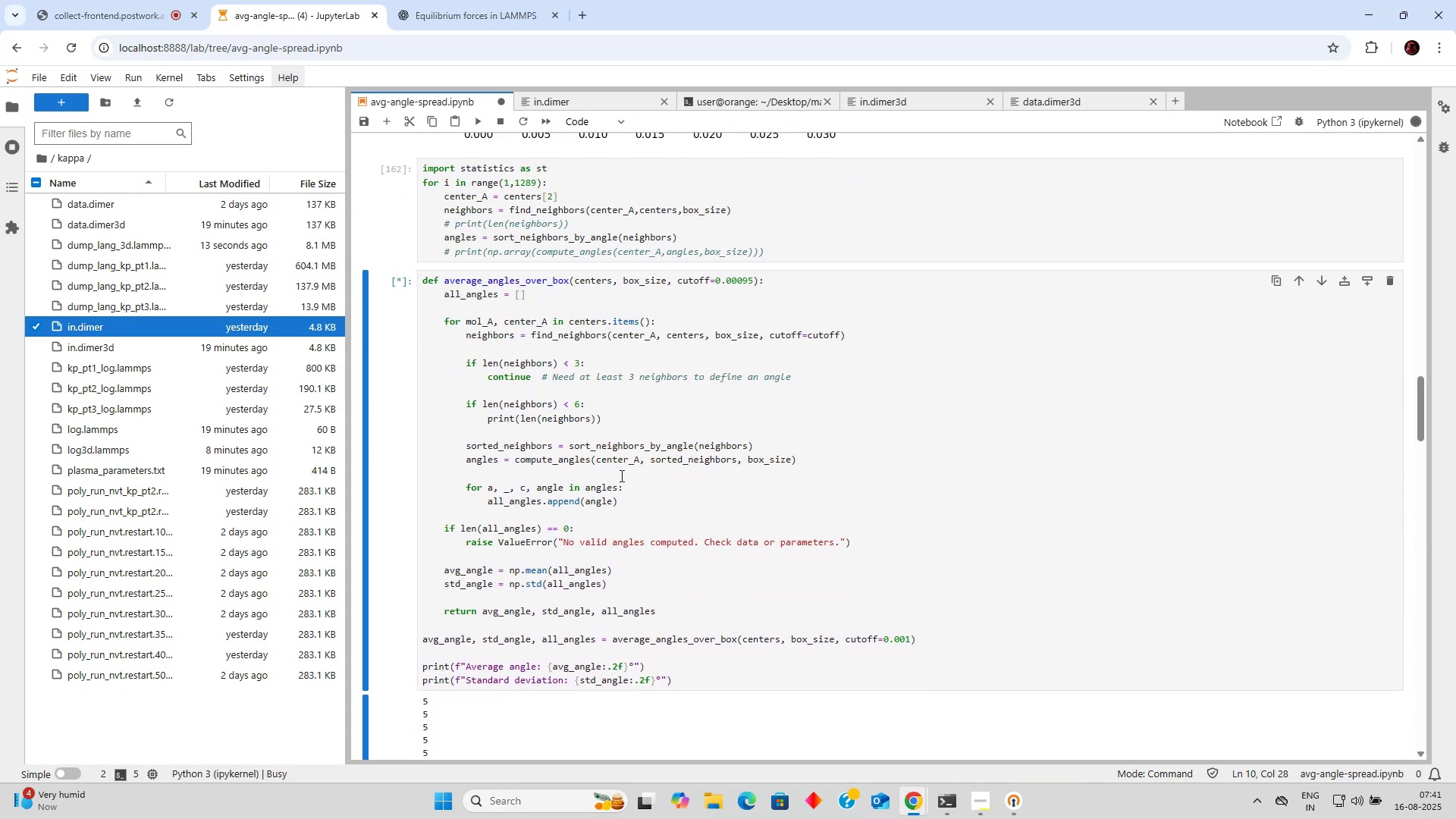 
scroll: coordinate [620, 475], scroll_direction: down, amount: 16.0
 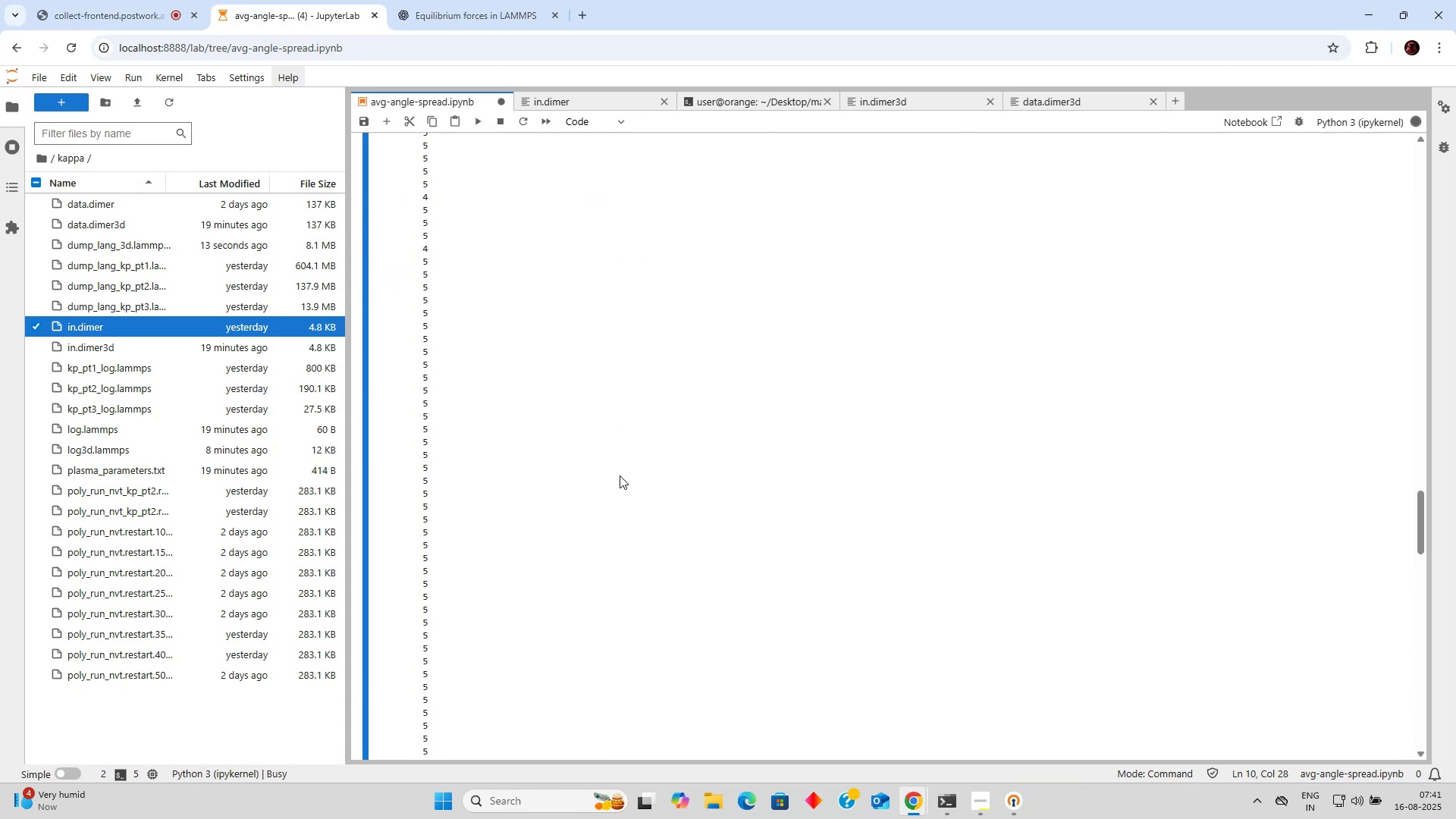 
scroll: coordinate [620, 475], scroll_direction: up, amount: 19.0
 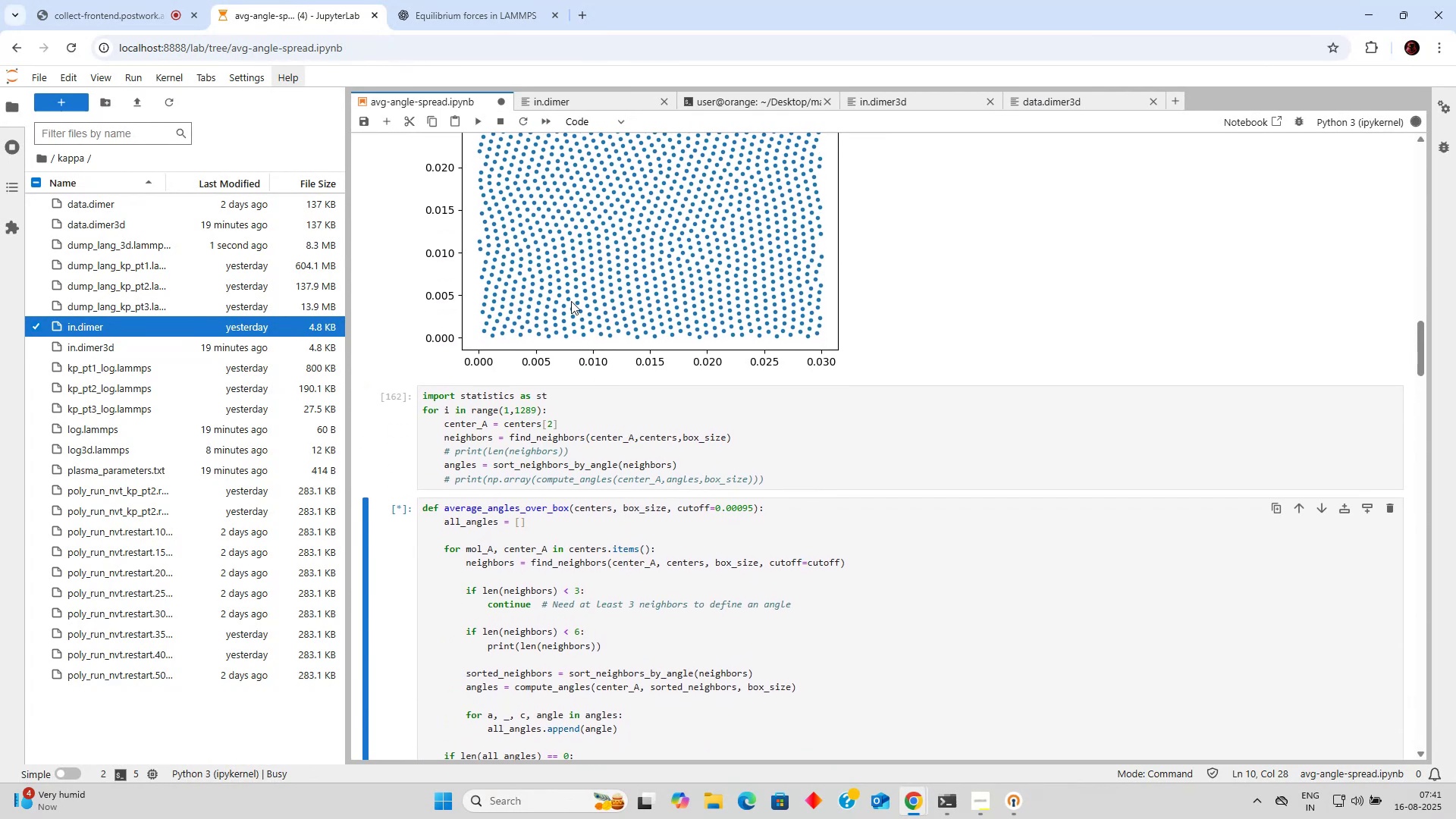 
wait(6.19)
 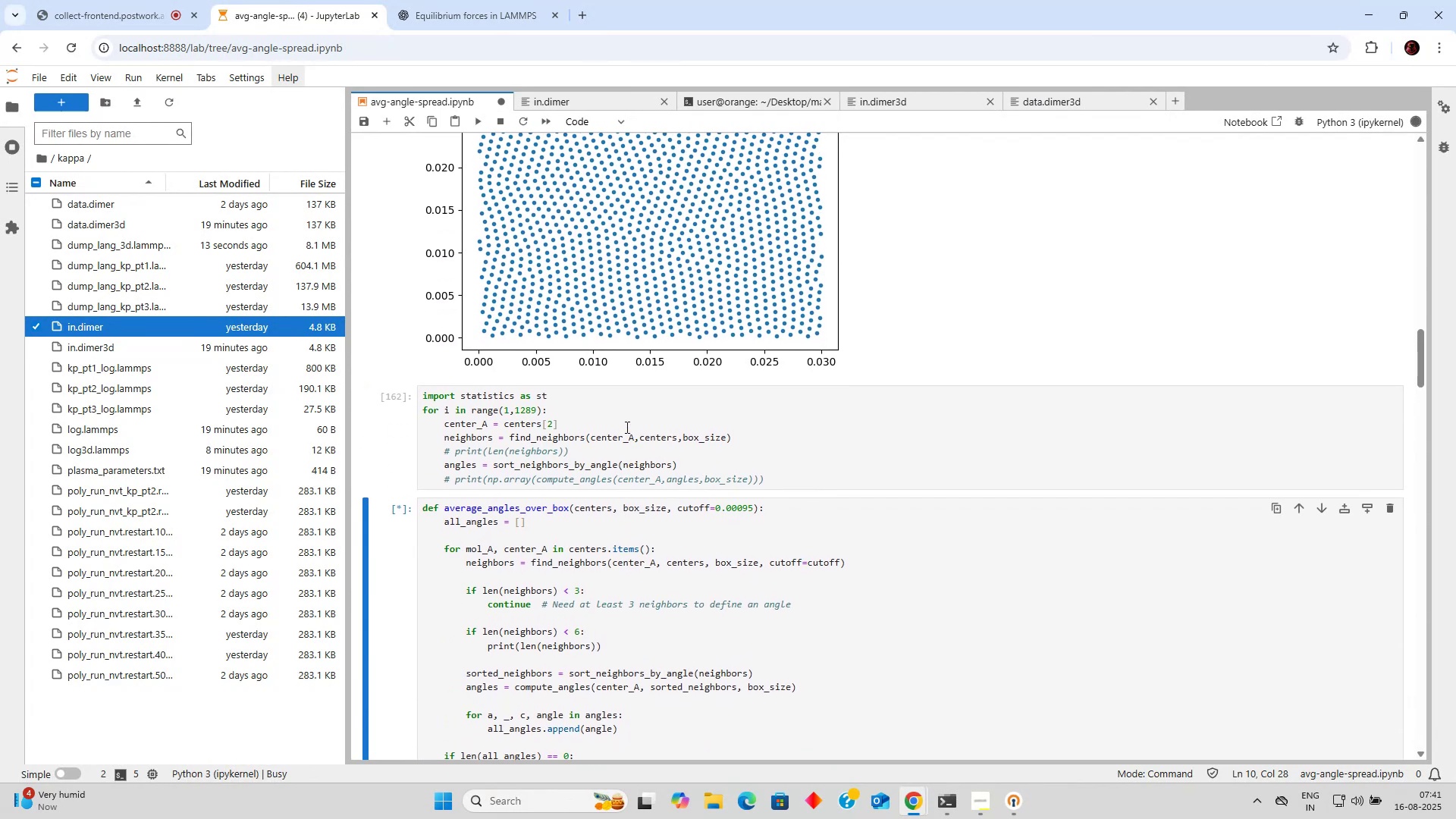 
scroll: coordinate [595, 318], scroll_direction: down, amount: 52.0
 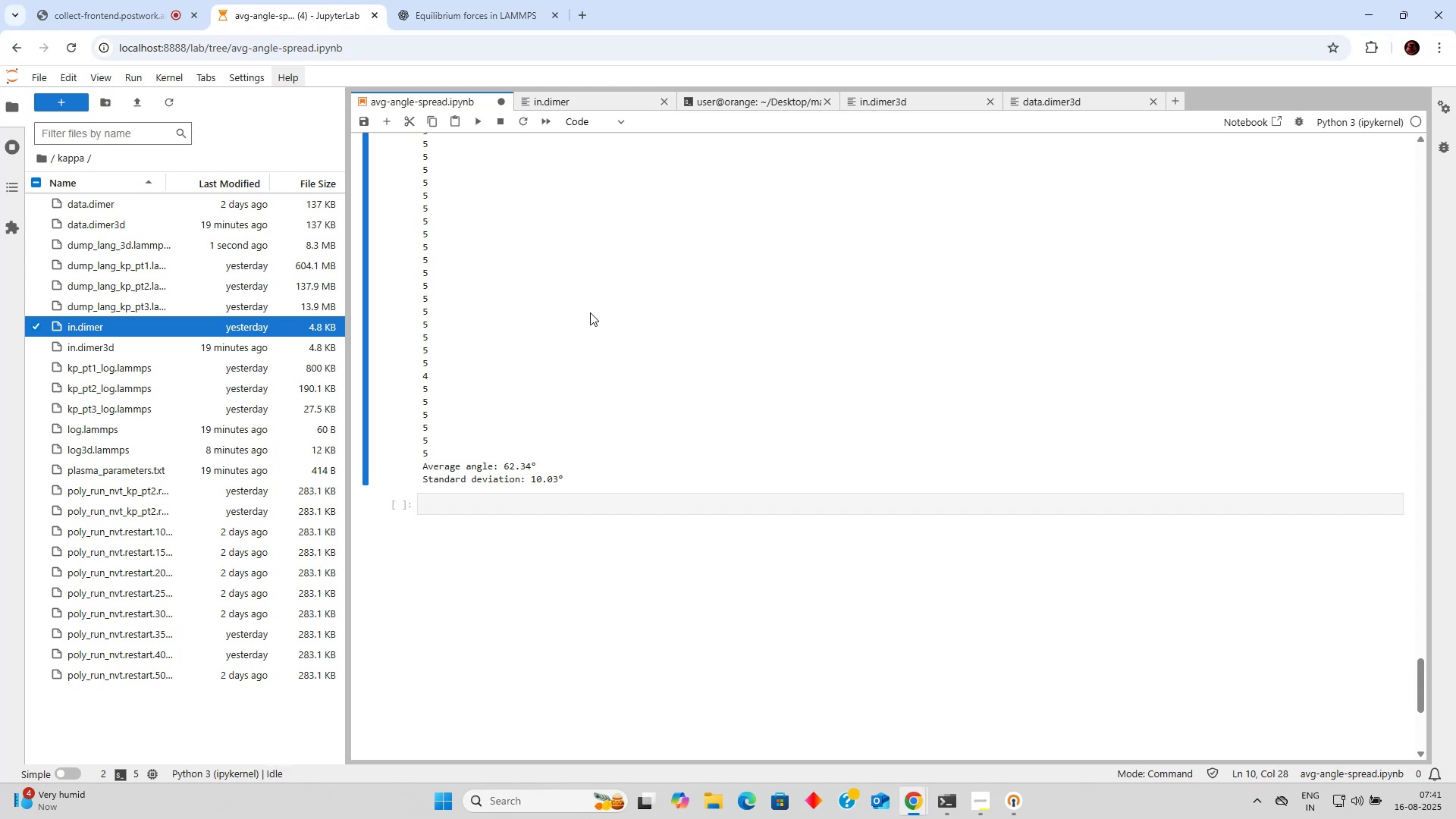 
scroll: coordinate [590, 313], scroll_direction: up, amount: 4.0
 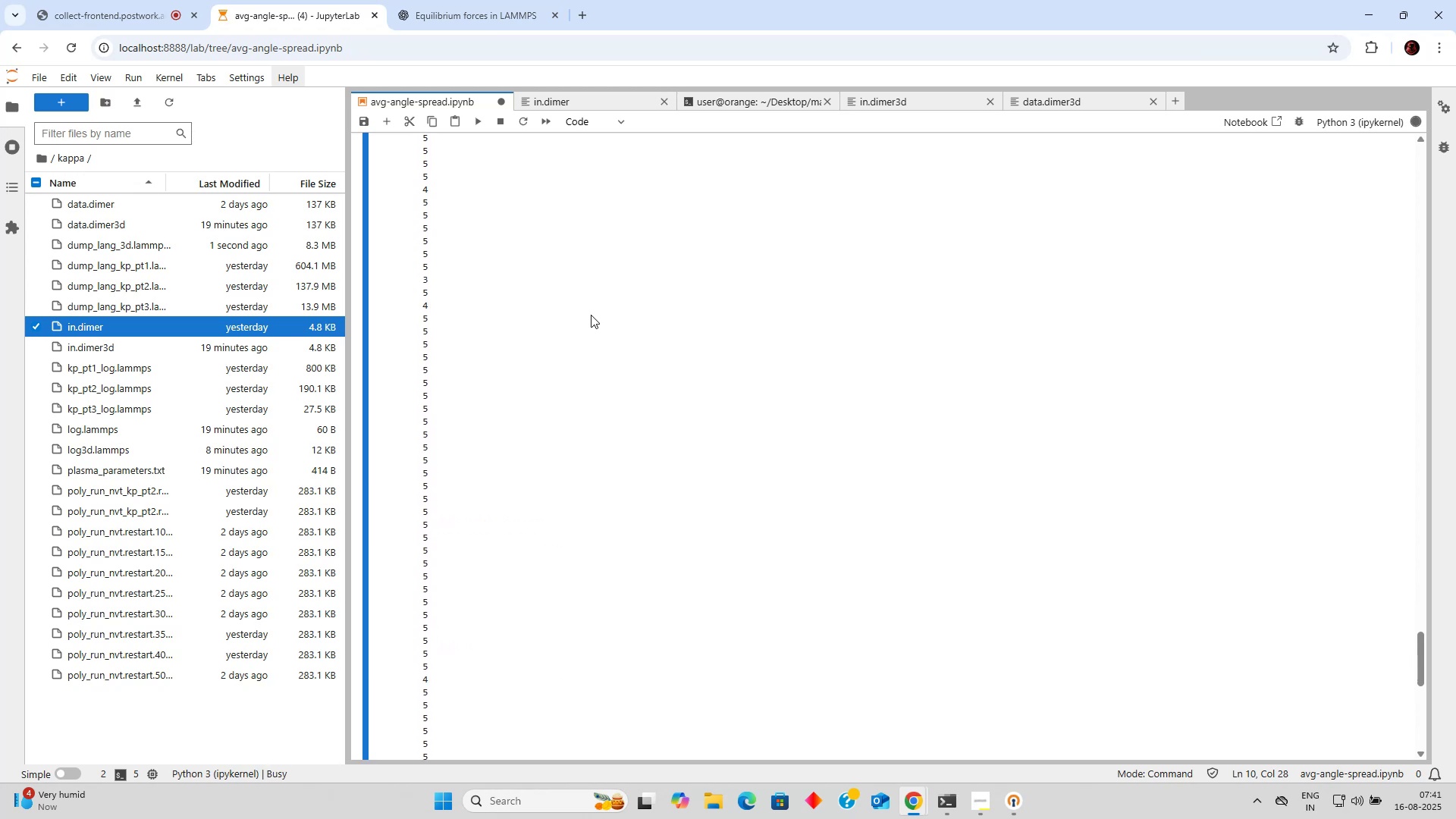 
scroll: coordinate [591, 315], scroll_direction: down, amount: 3.0
 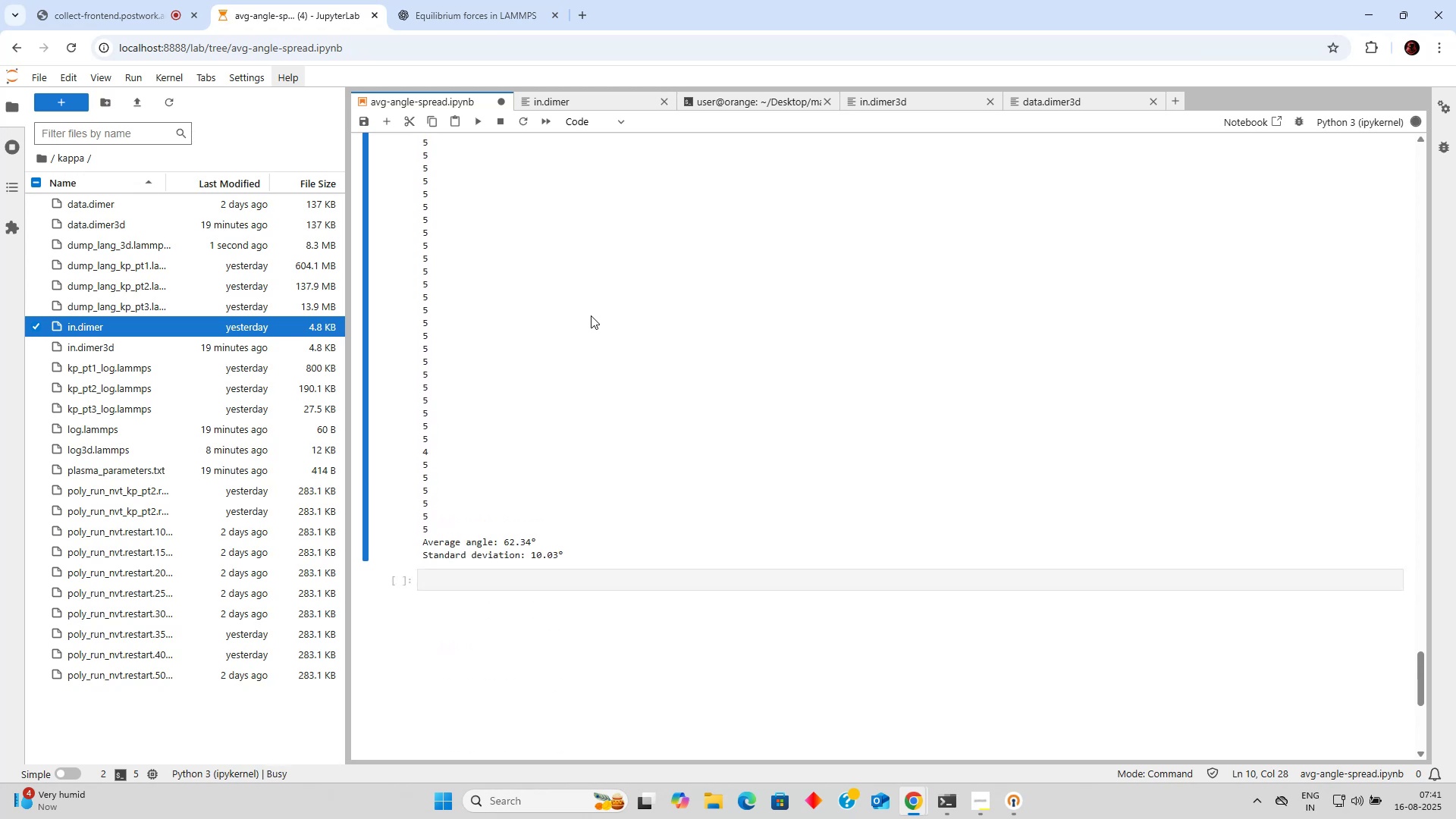 
scroll: coordinate [587, 313], scroll_direction: up, amount: 48.0
 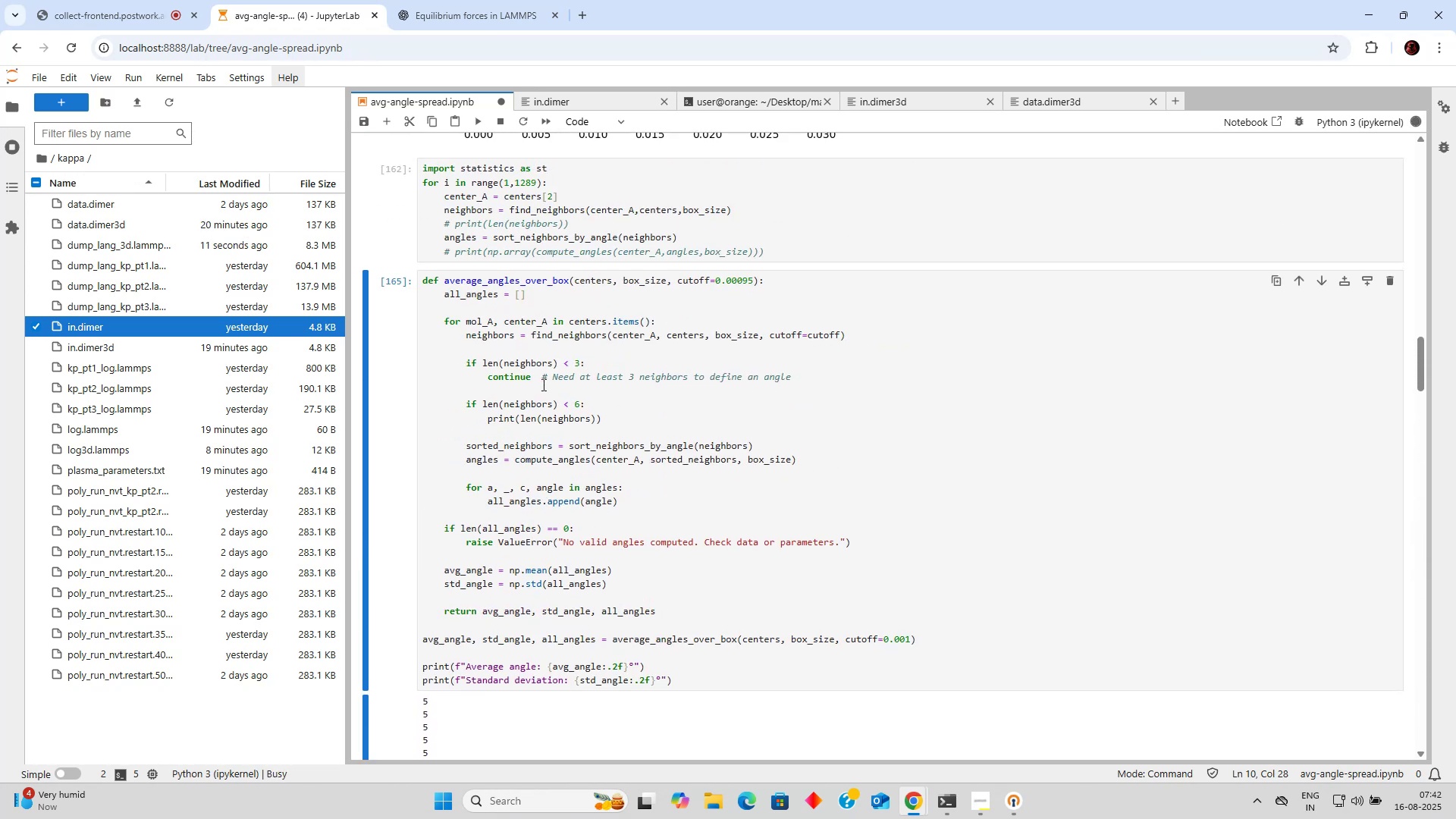 
left_click_drag(start_coordinate=[564, 403], to_coordinate=[568, 403])
 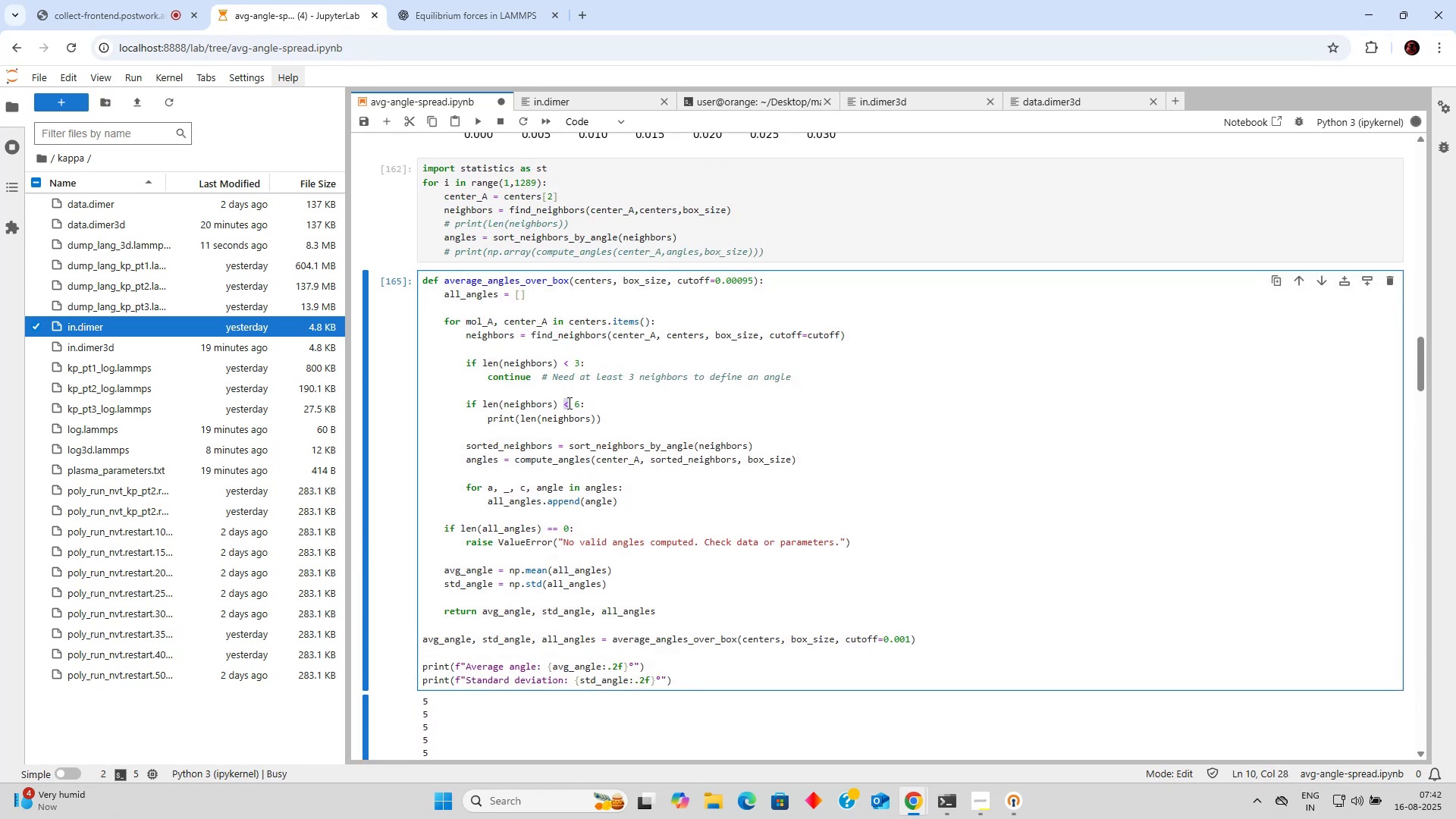 
key(Equal)
 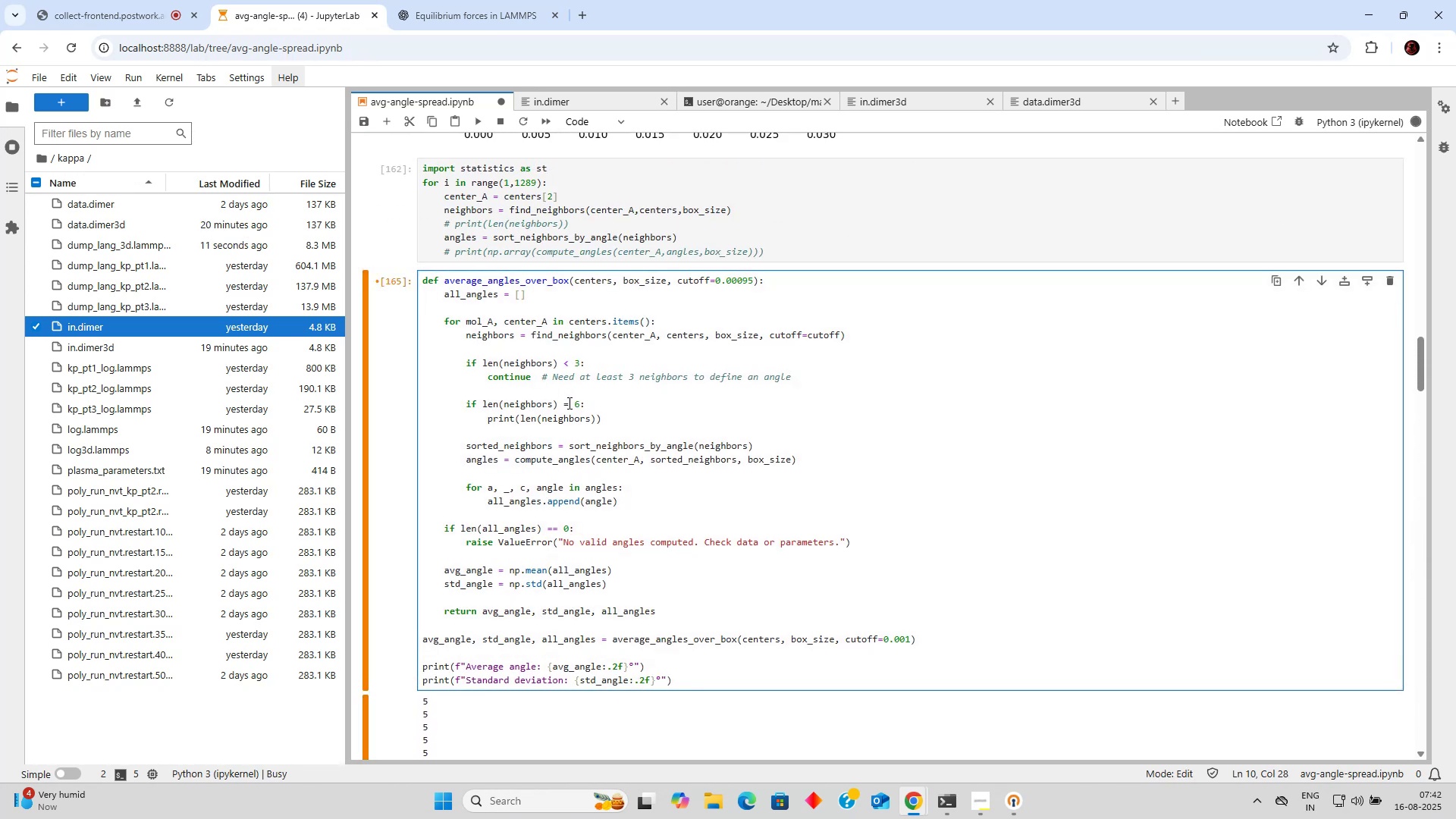 
key(5)
 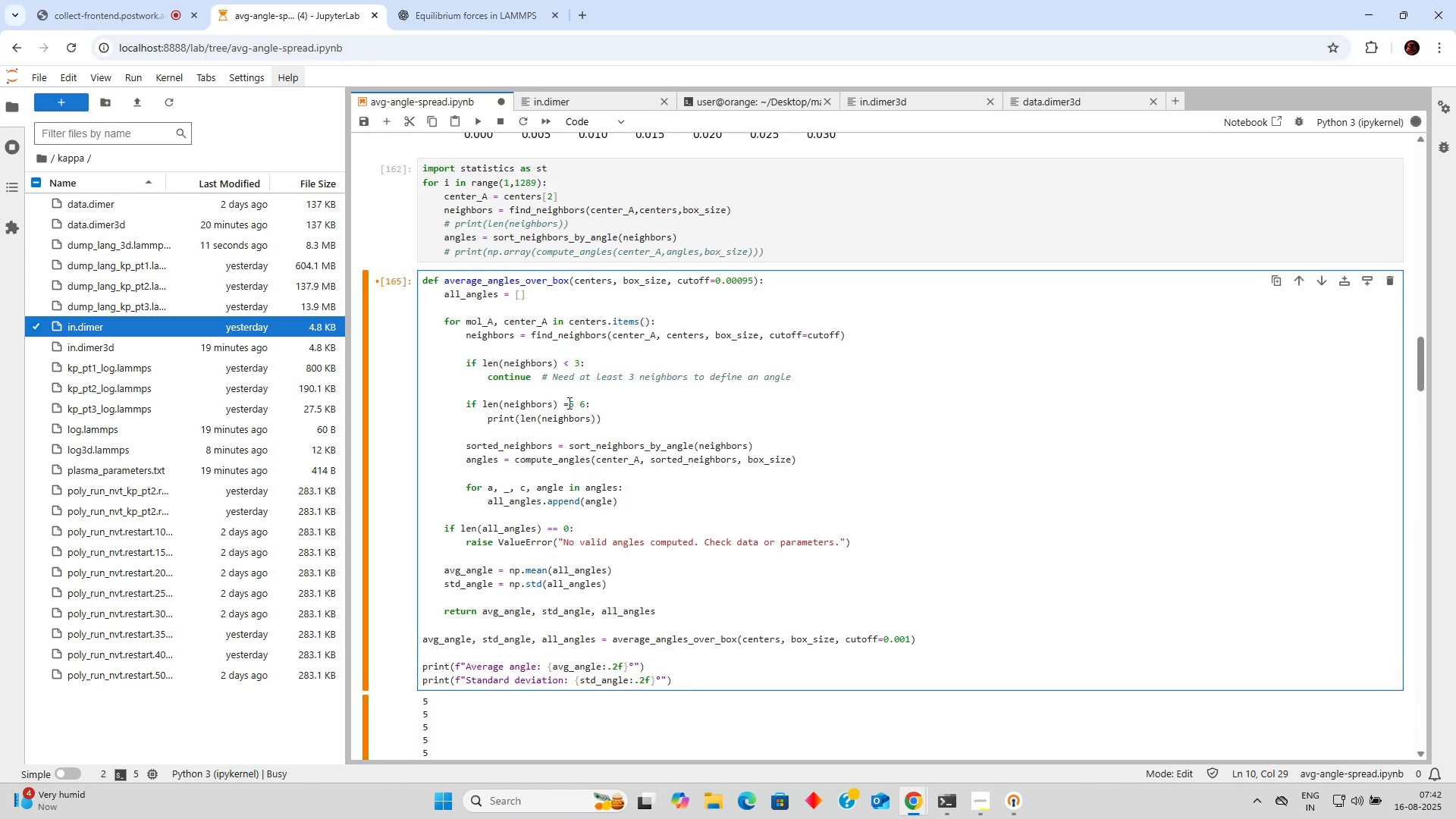 
key(Backspace)
 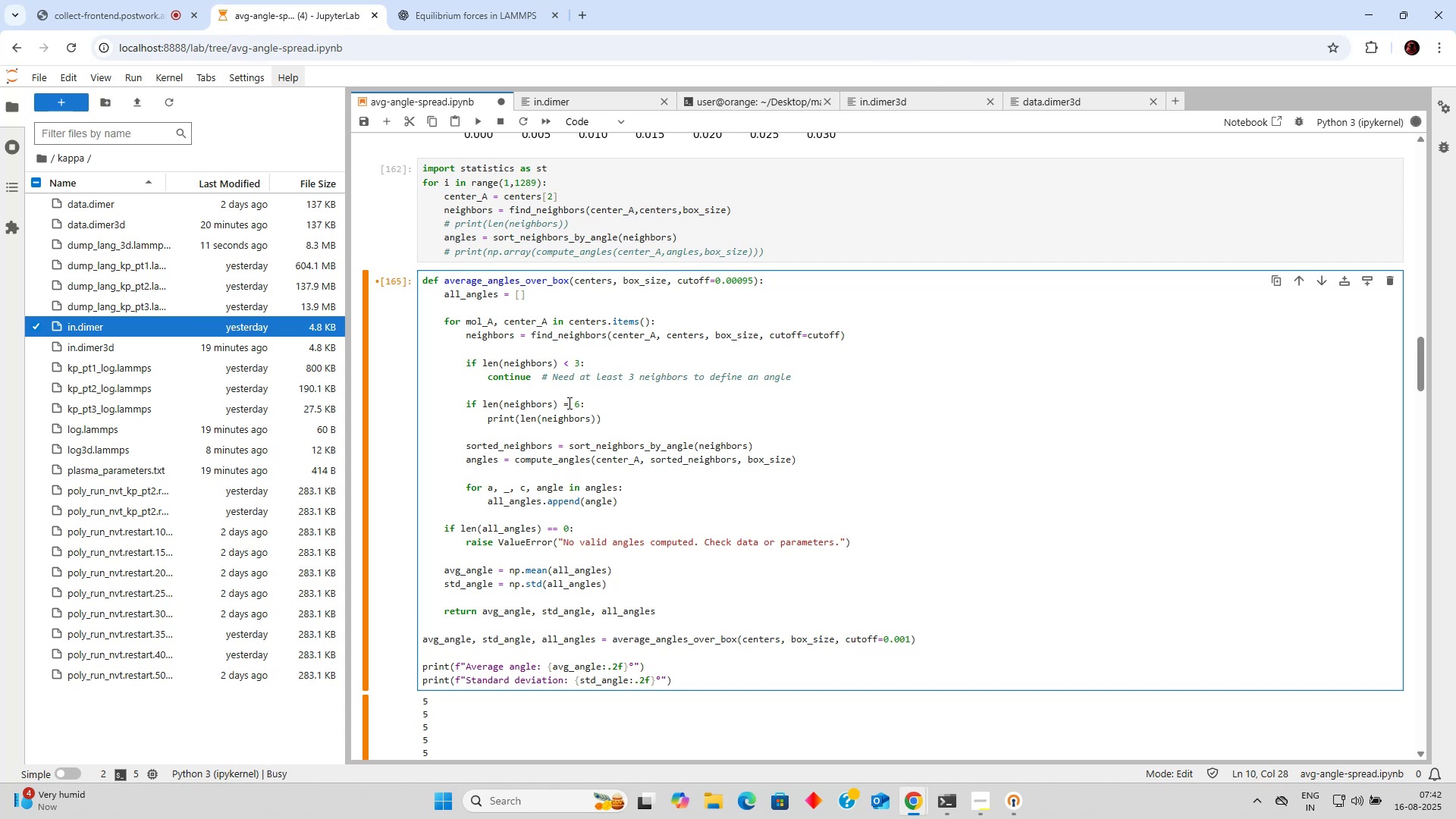 
key(Equal)
 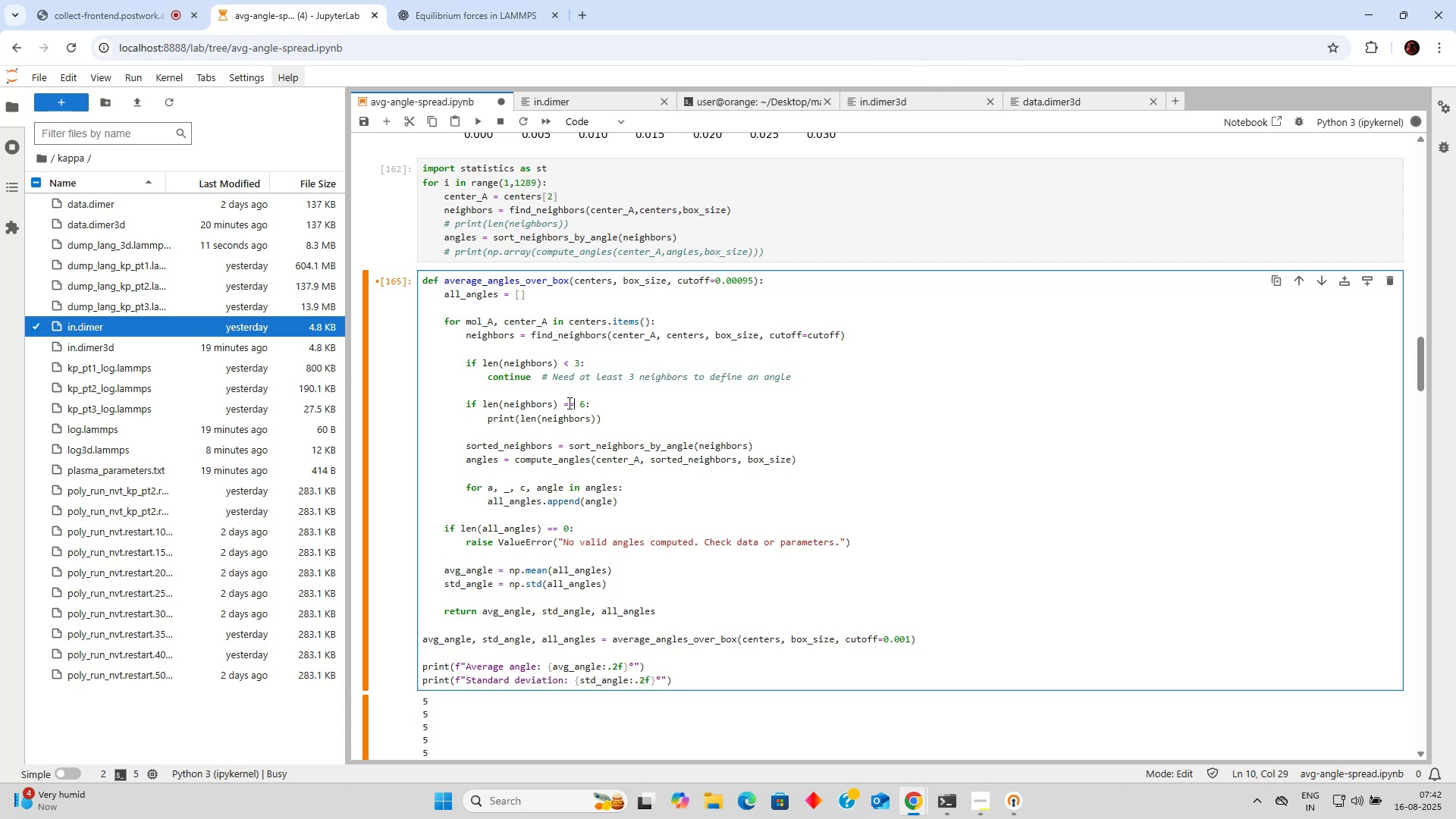 
key(Control+Enter)
 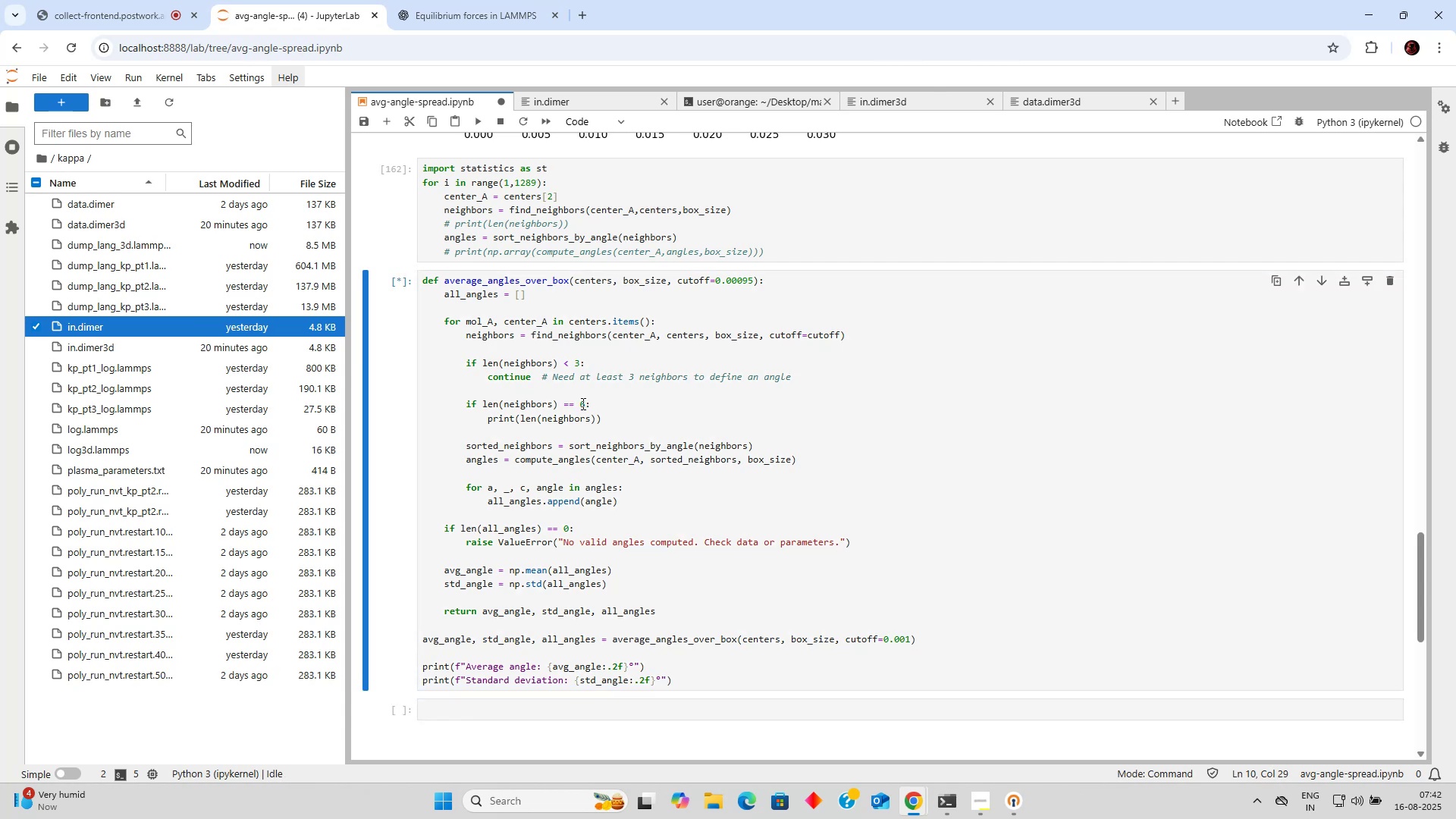 
scroll: coordinate [642, 397], scroll_direction: down, amount: 3.0
 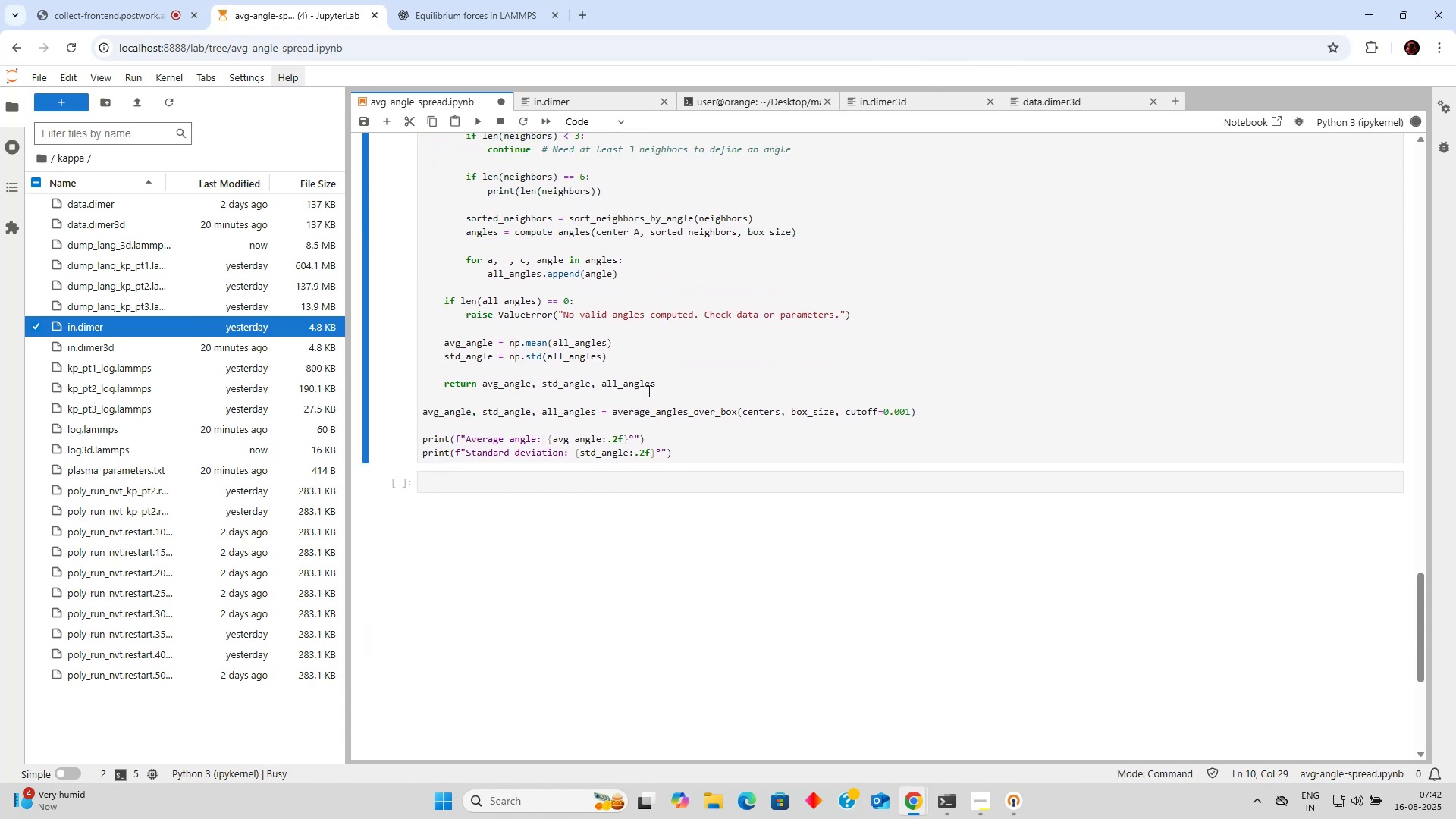 
scroll: coordinate [648, 391], scroll_direction: up, amount: 2.0
 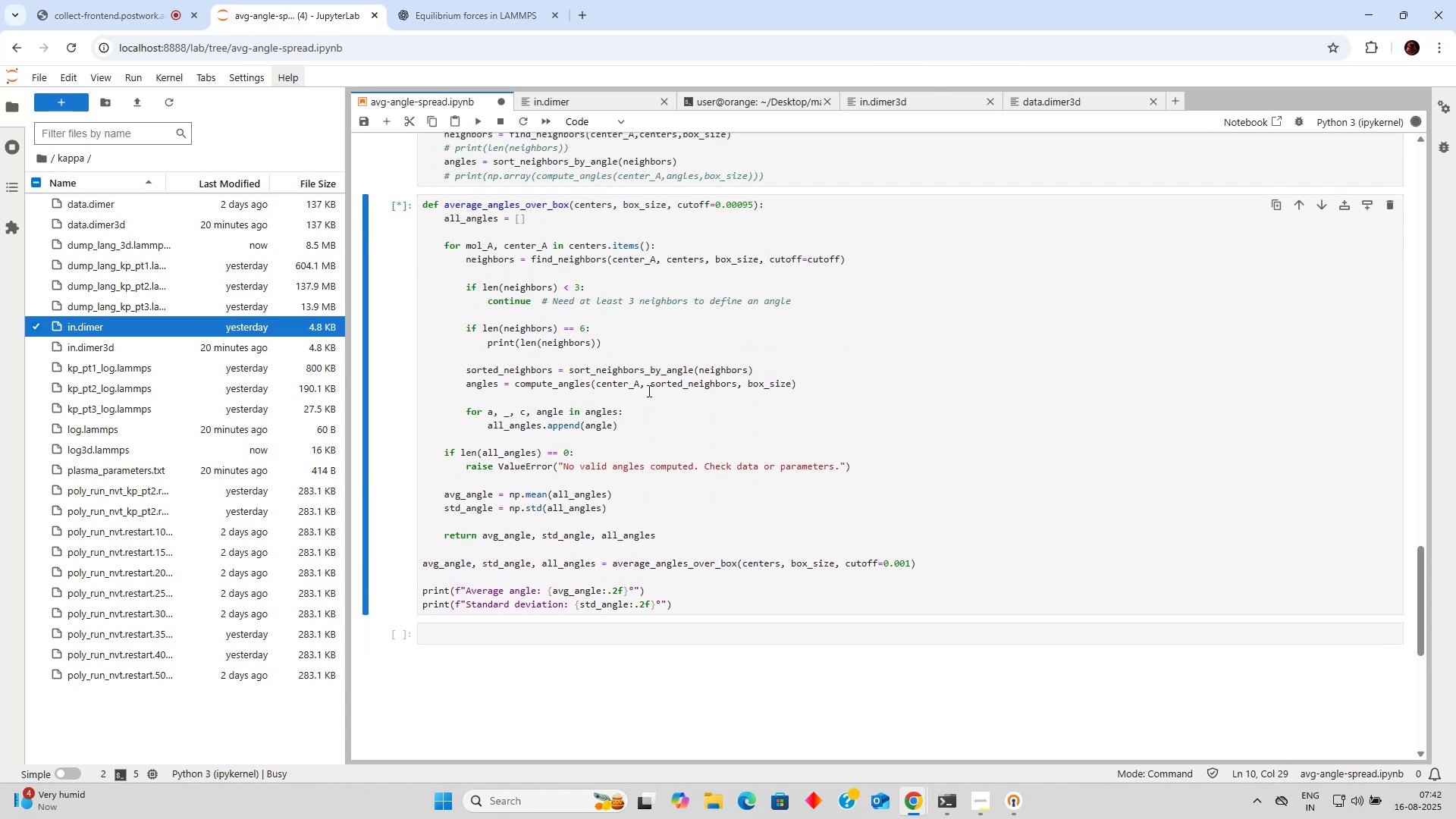 
scroll: coordinate [648, 391], scroll_direction: down, amount: 2.0
 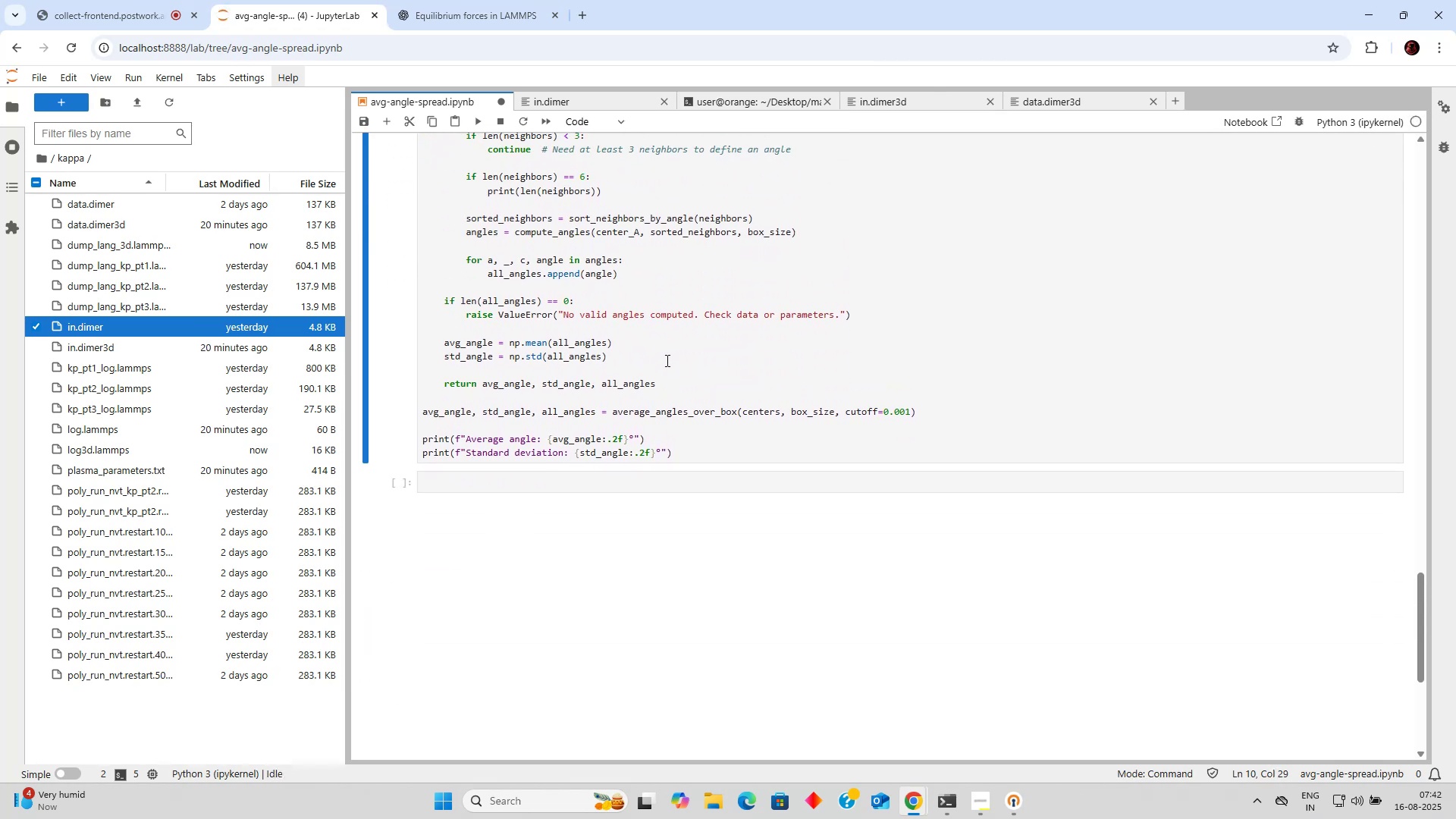 
scroll: coordinate [670, 349], scroll_direction: up, amount: 33.0
 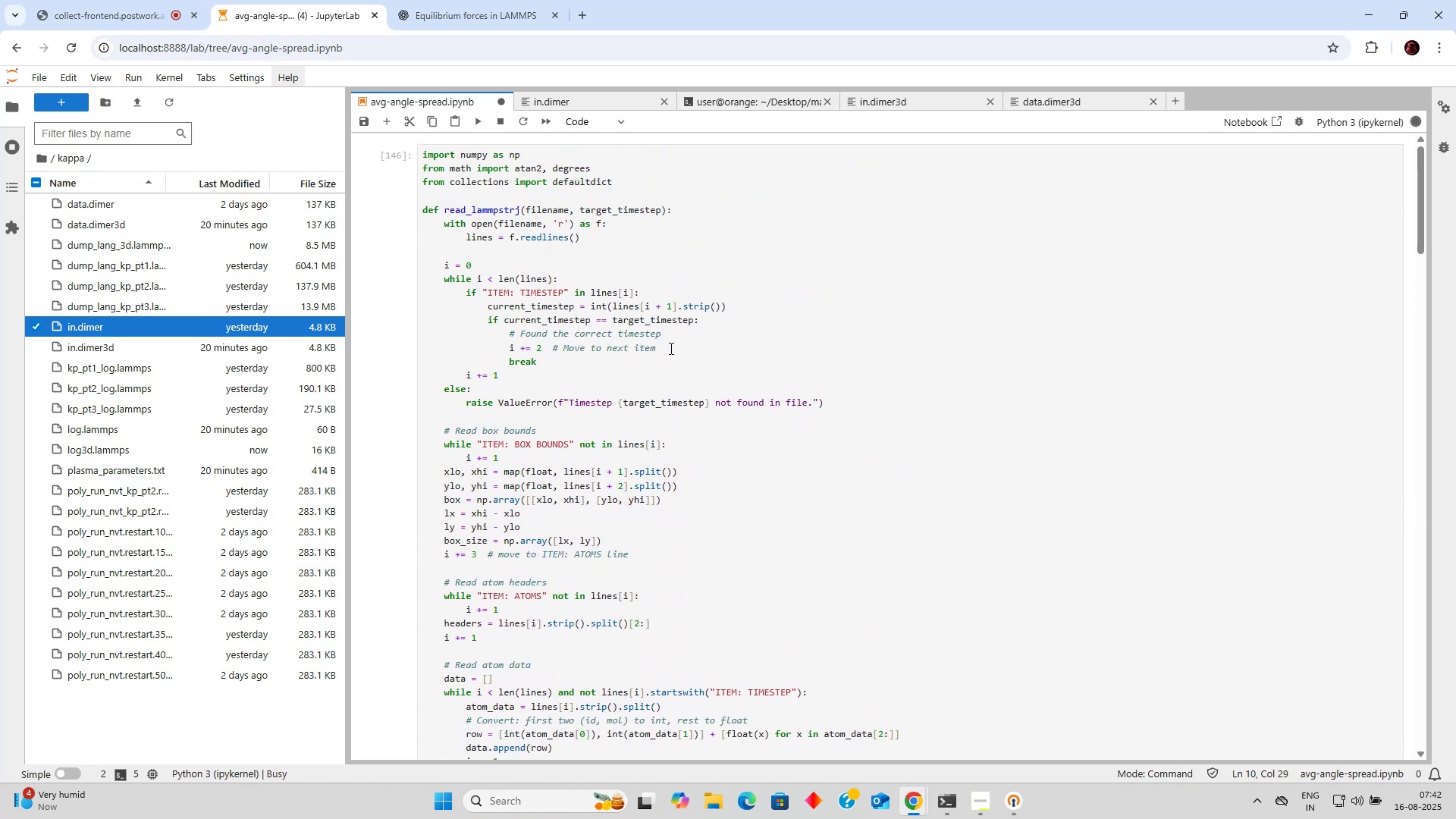 
scroll: coordinate [666, 346], scroll_direction: down, amount: 58.0
 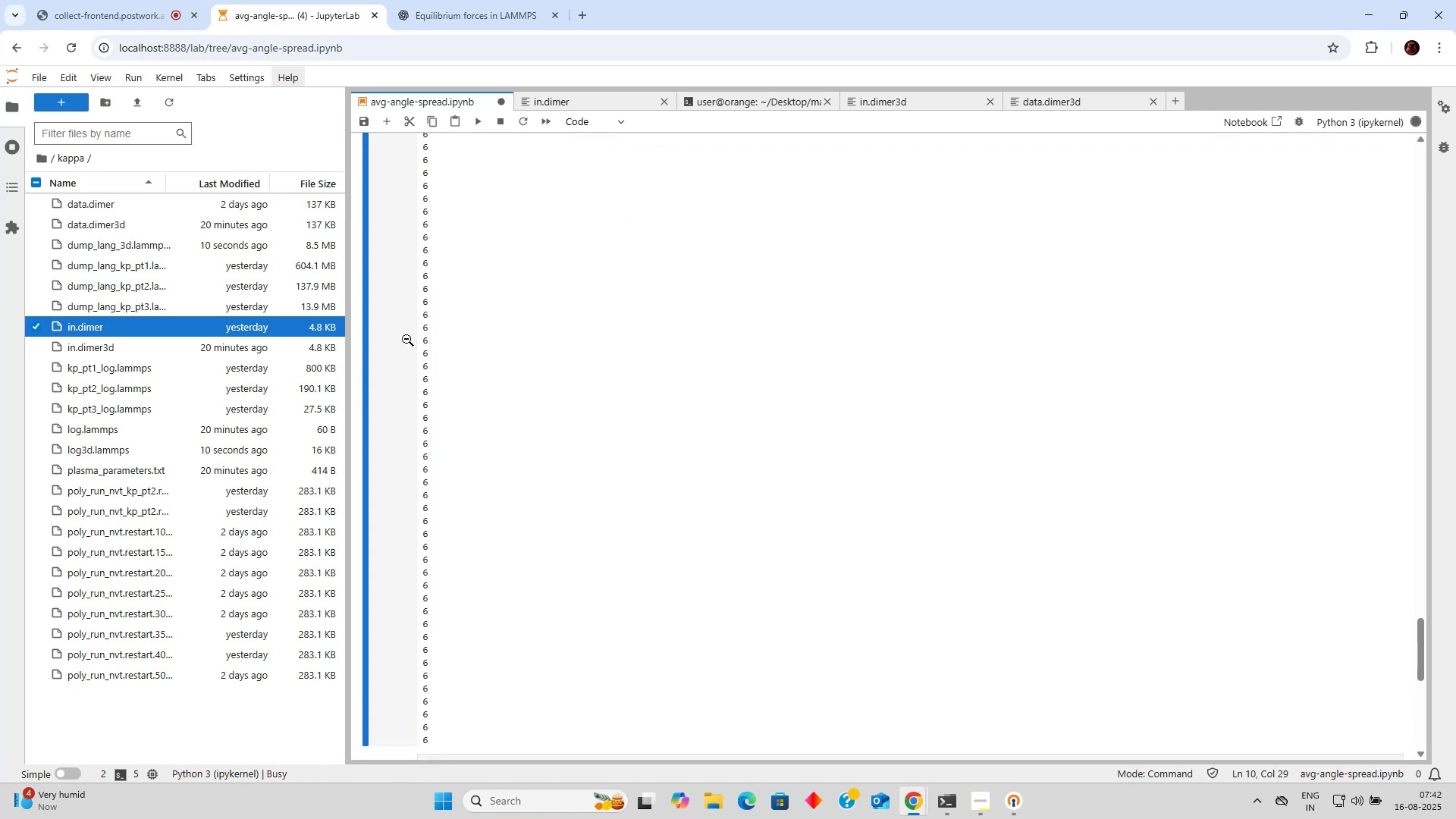 
left_click([411, 344])
 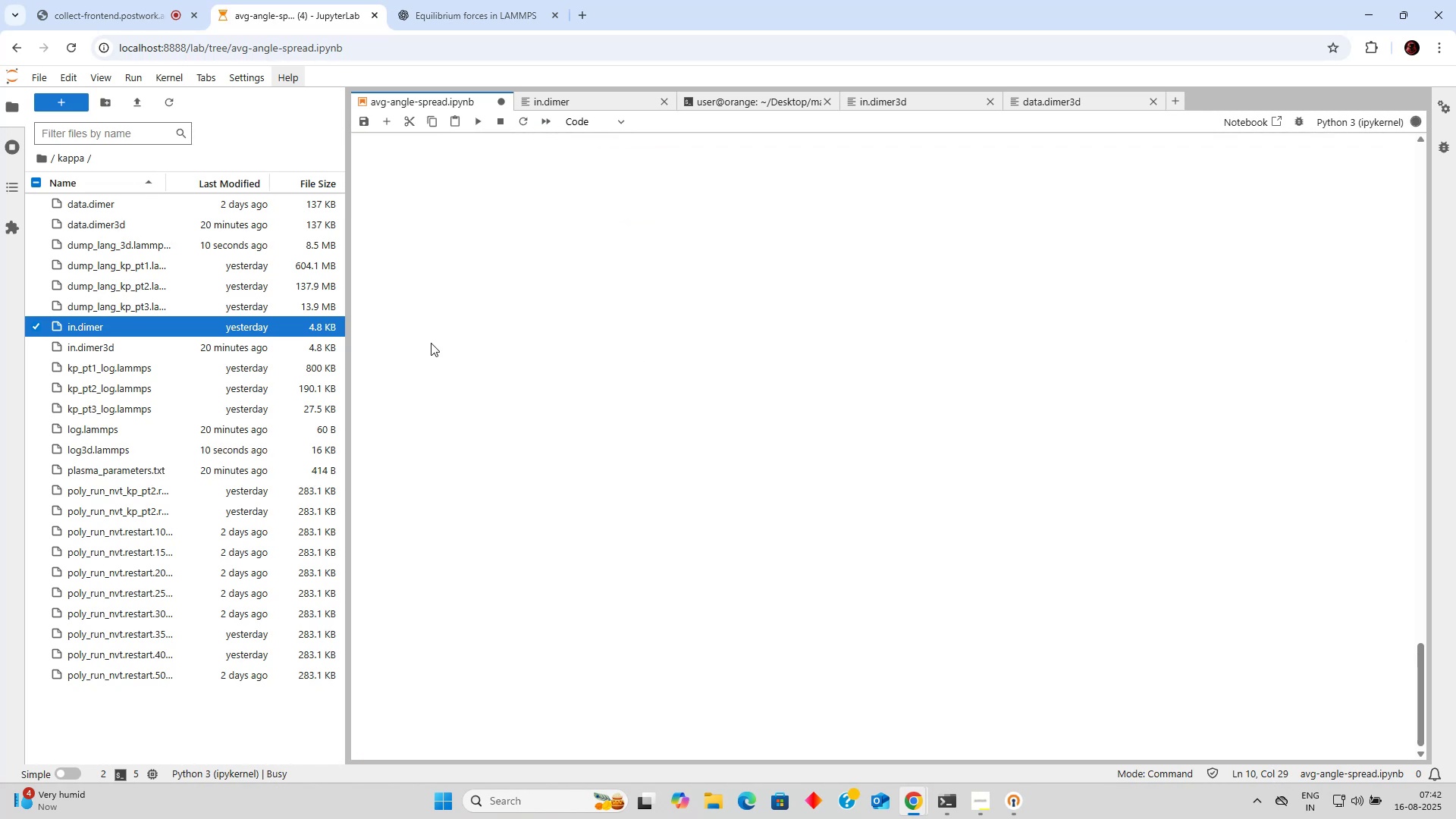 
scroll: coordinate [520, 396], scroll_direction: up, amount: 10.0
 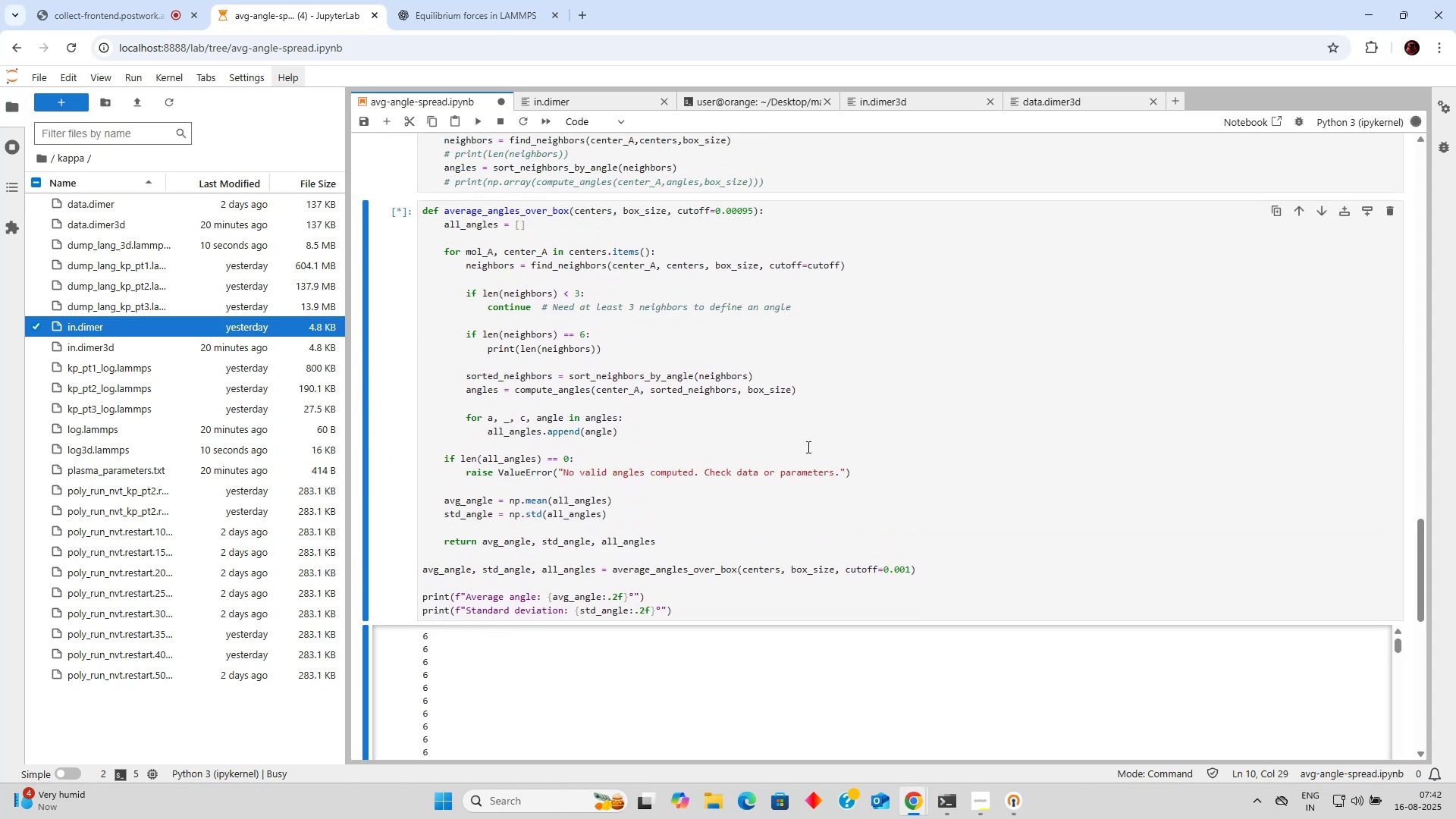 
scroll: coordinate [830, 457], scroll_direction: down, amount: 4.0
 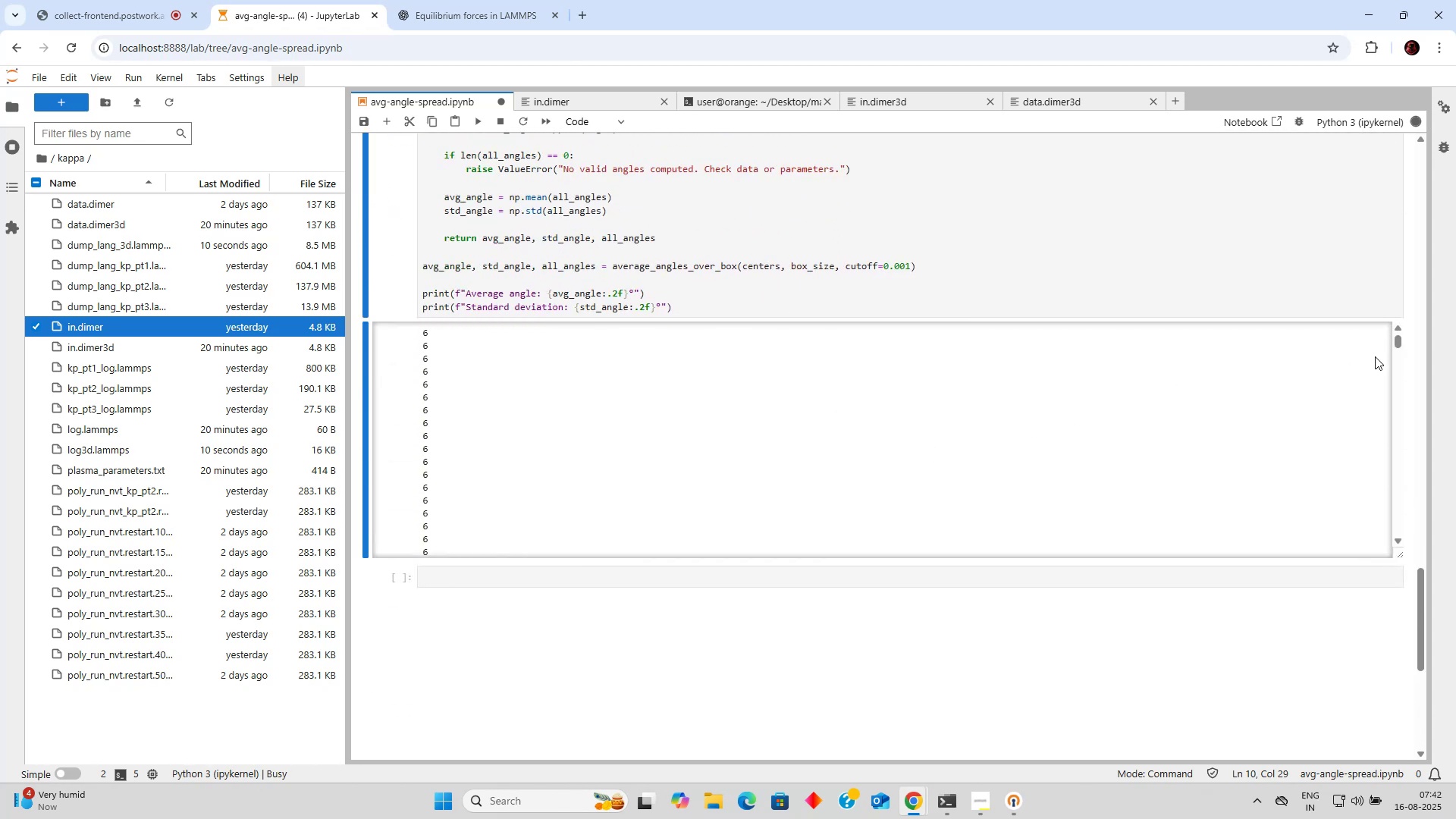 
left_click_drag(start_coordinate=[1395, 338], to_coordinate=[1398, 556])
 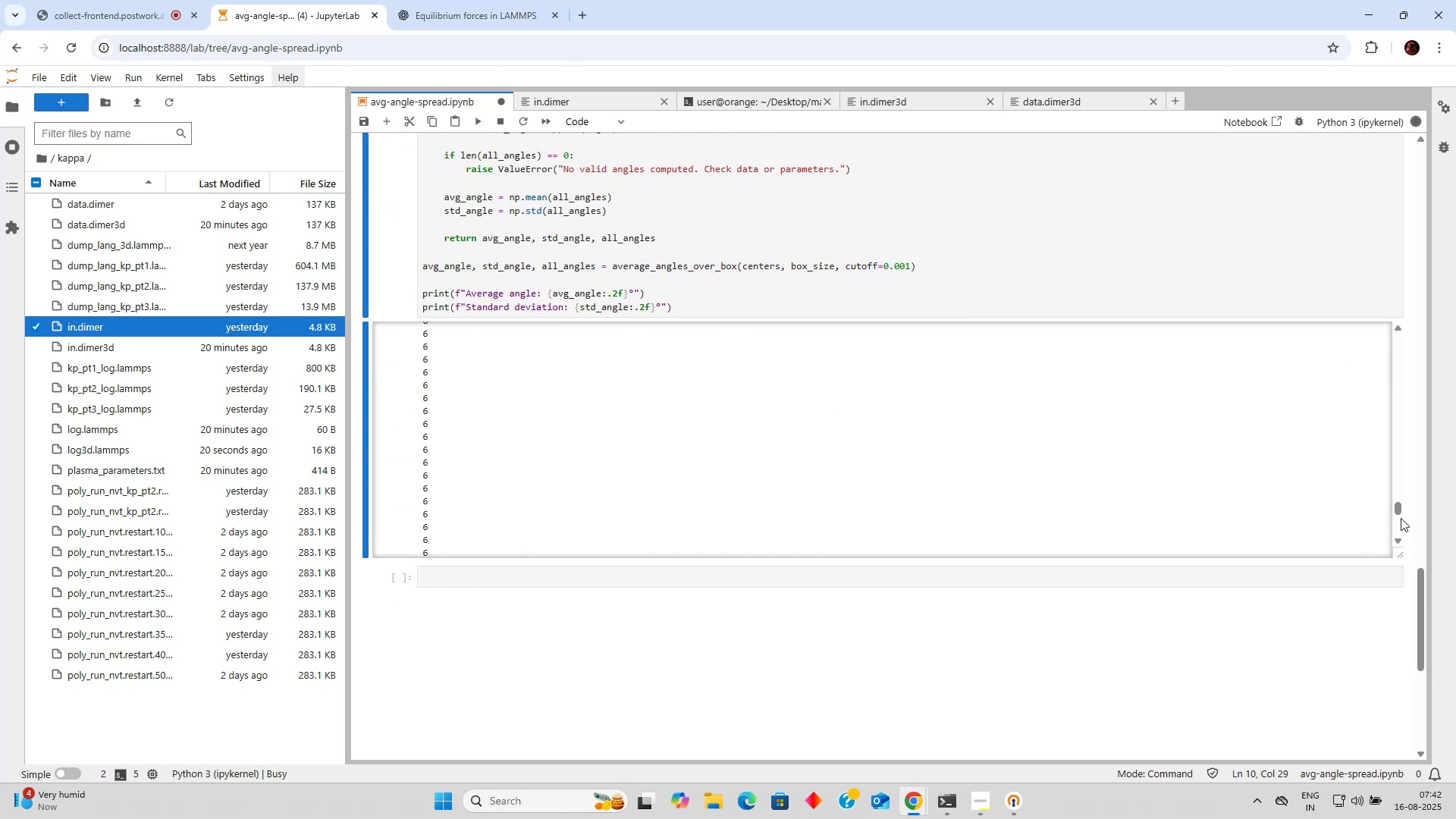 
left_click_drag(start_coordinate=[1395, 505], to_coordinate=[1393, 547])
 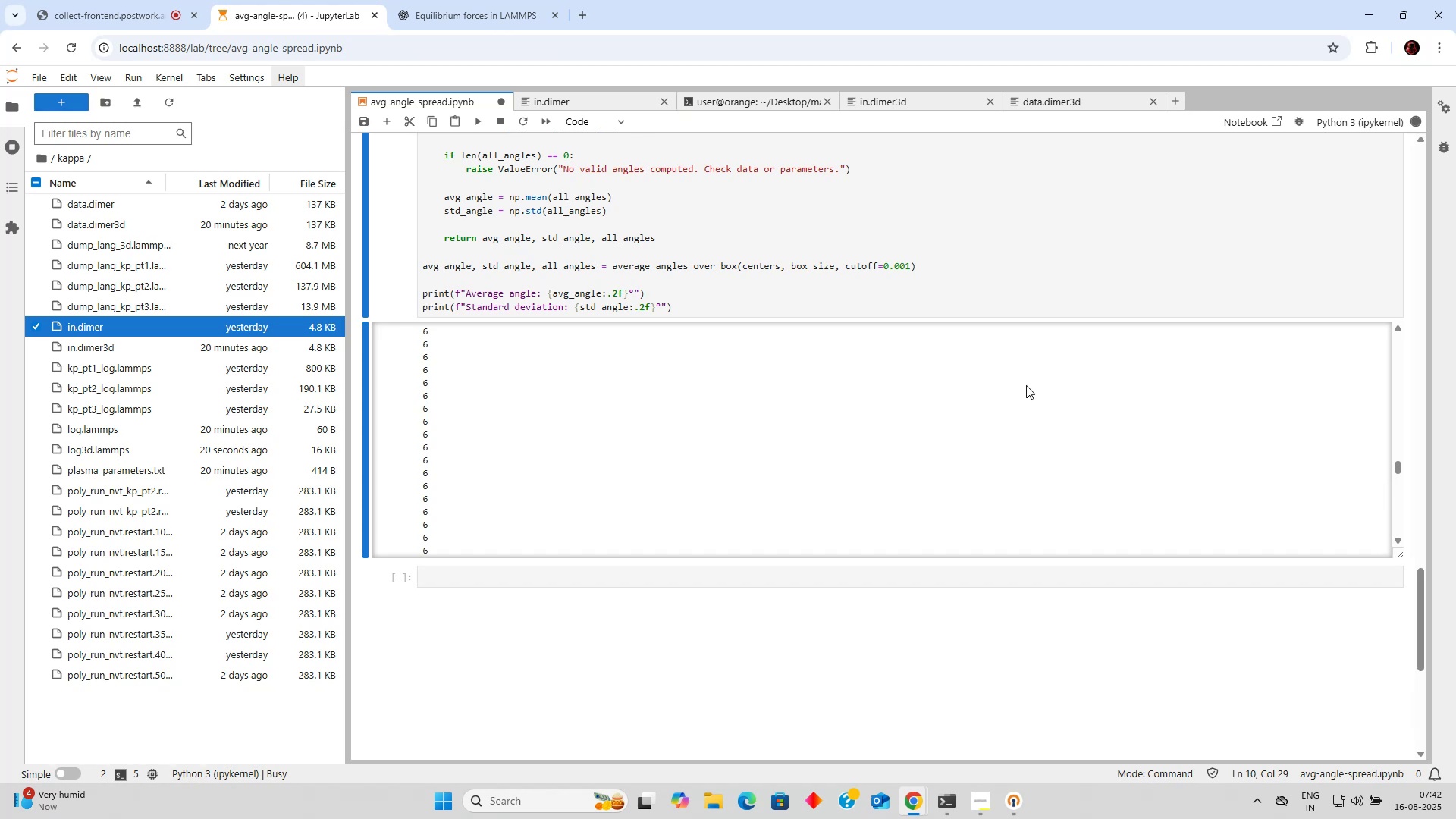 
wait(7.87)
 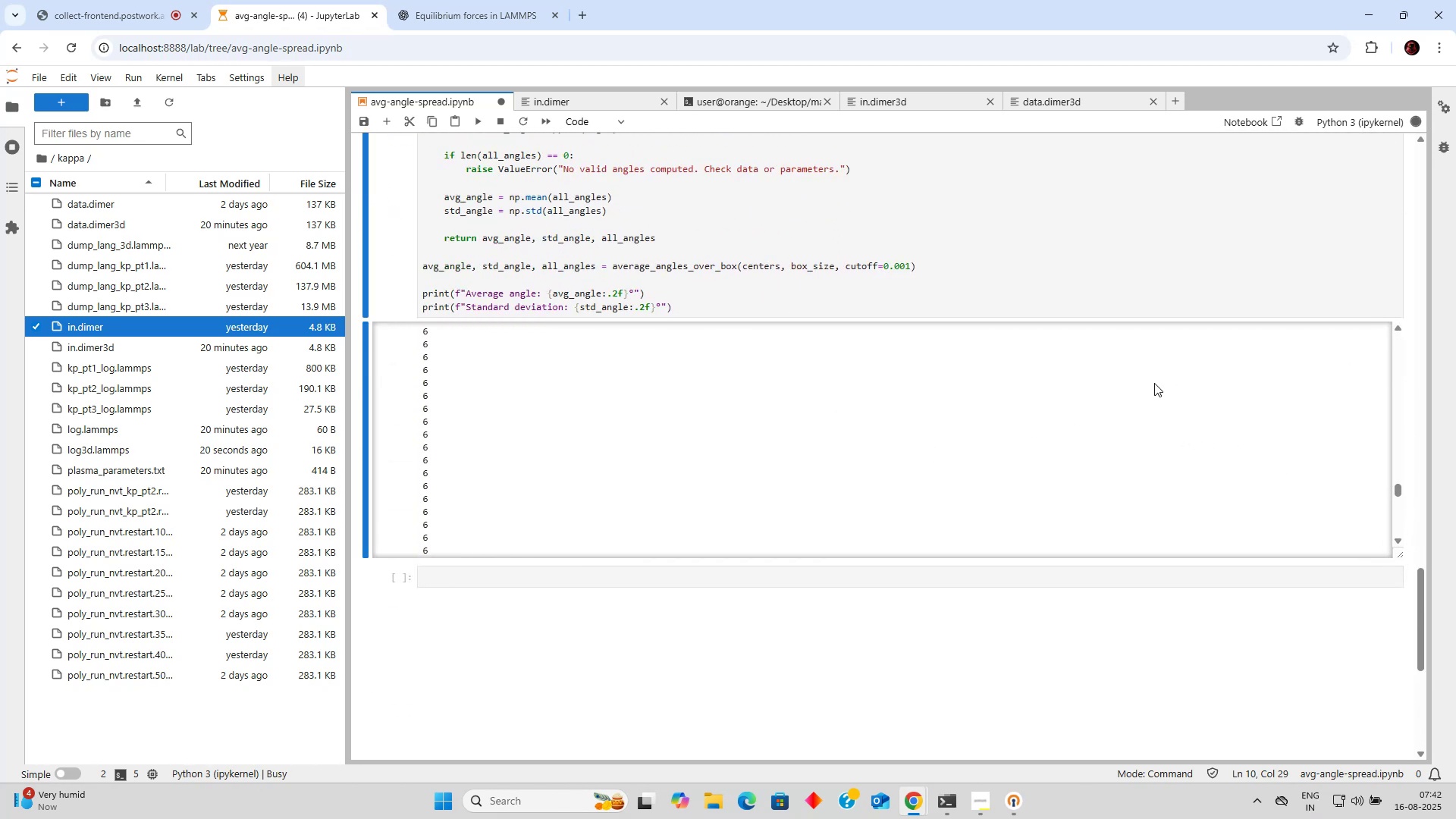 
left_click([447, 19])
 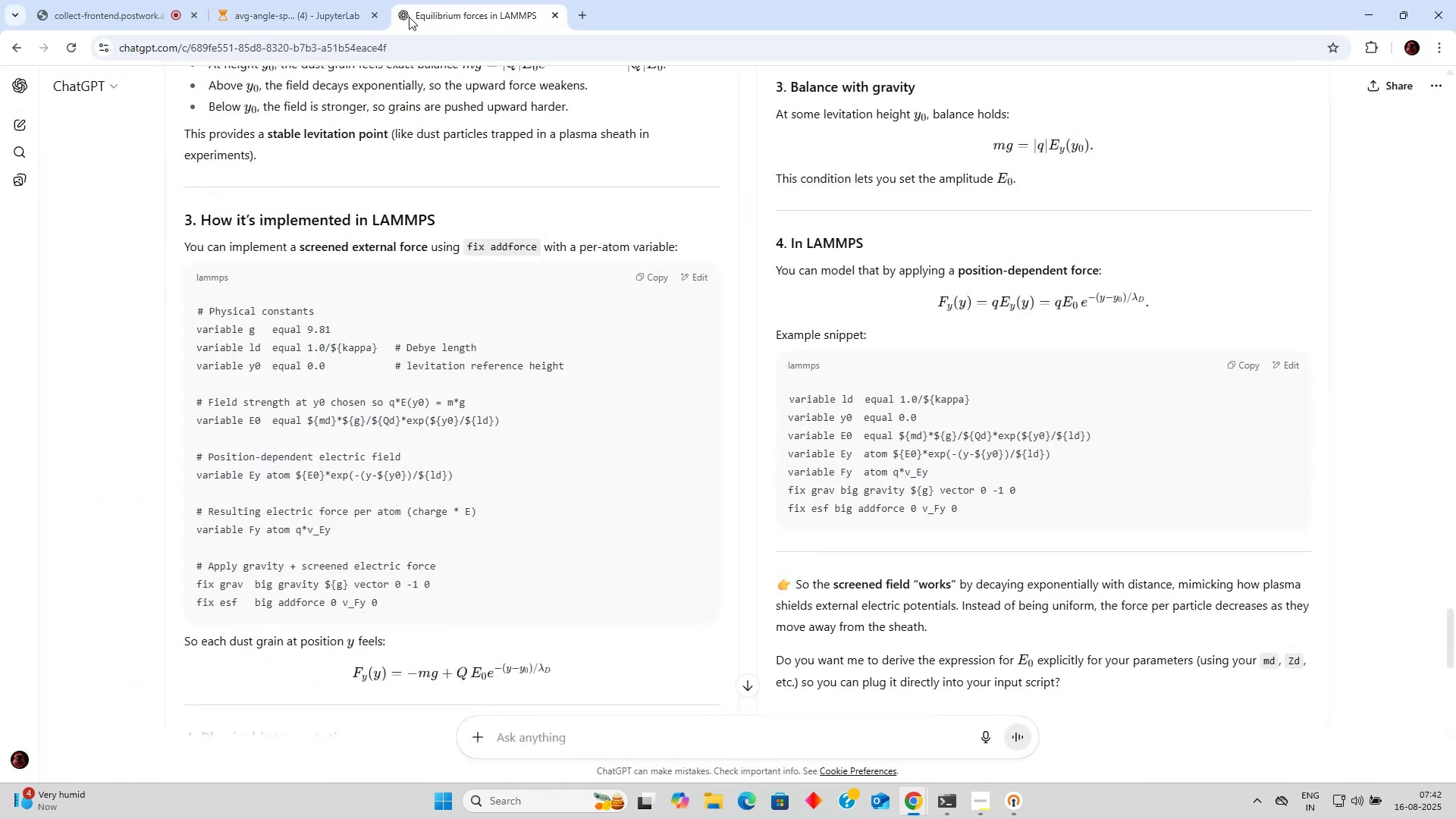 
left_click([308, 8])
 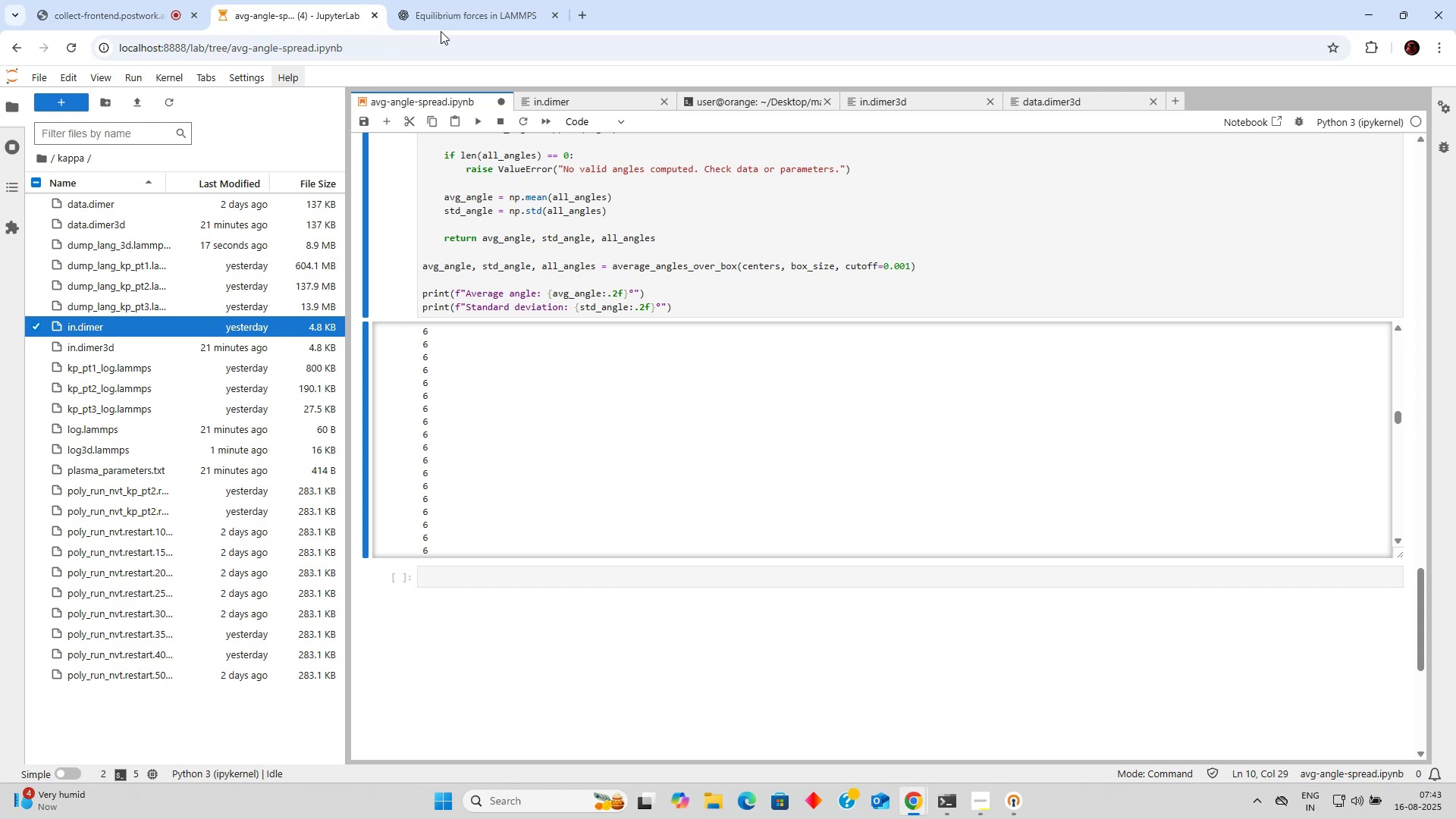 
wait(34.93)
 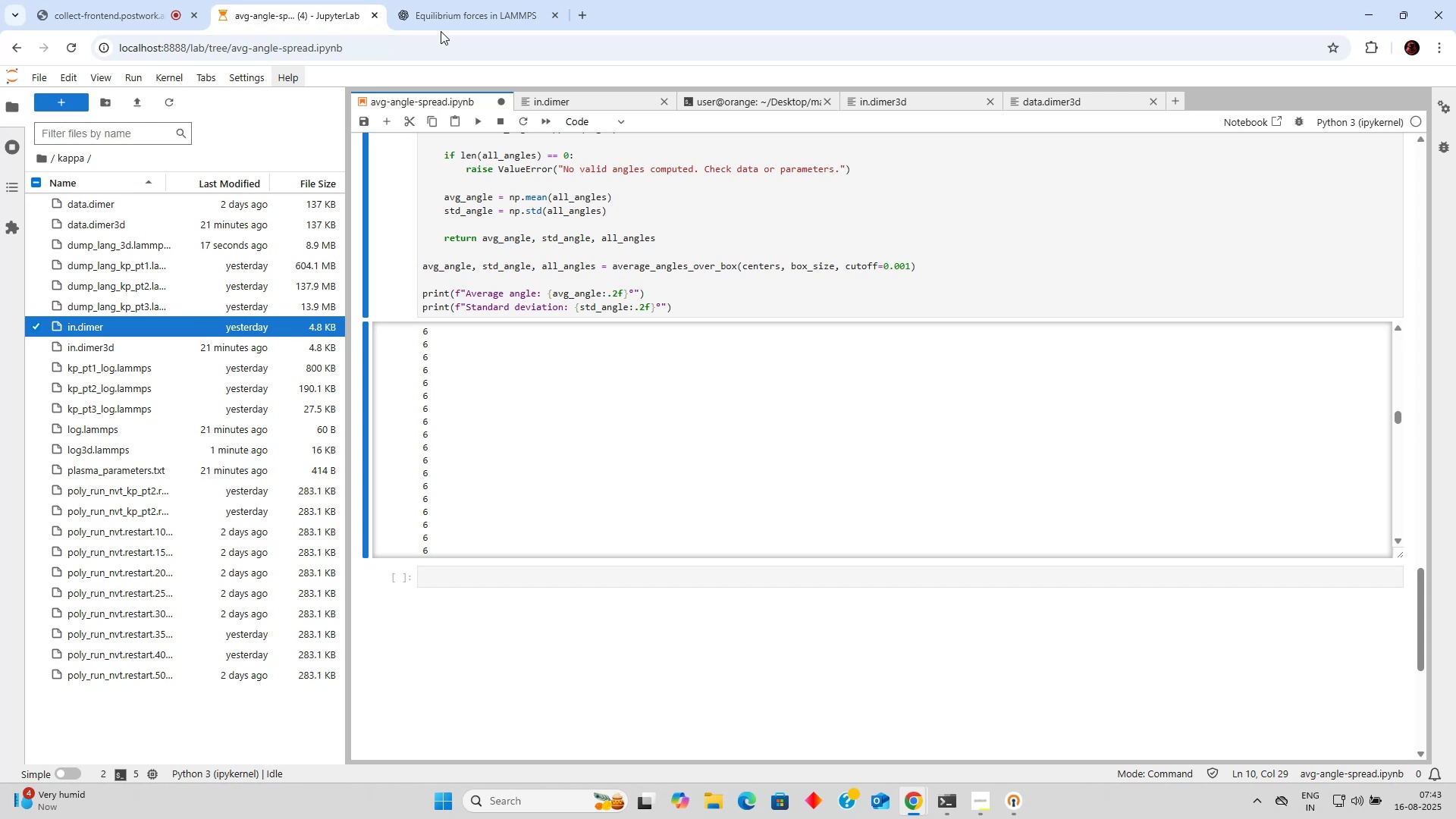 
left_click([155, 1])
 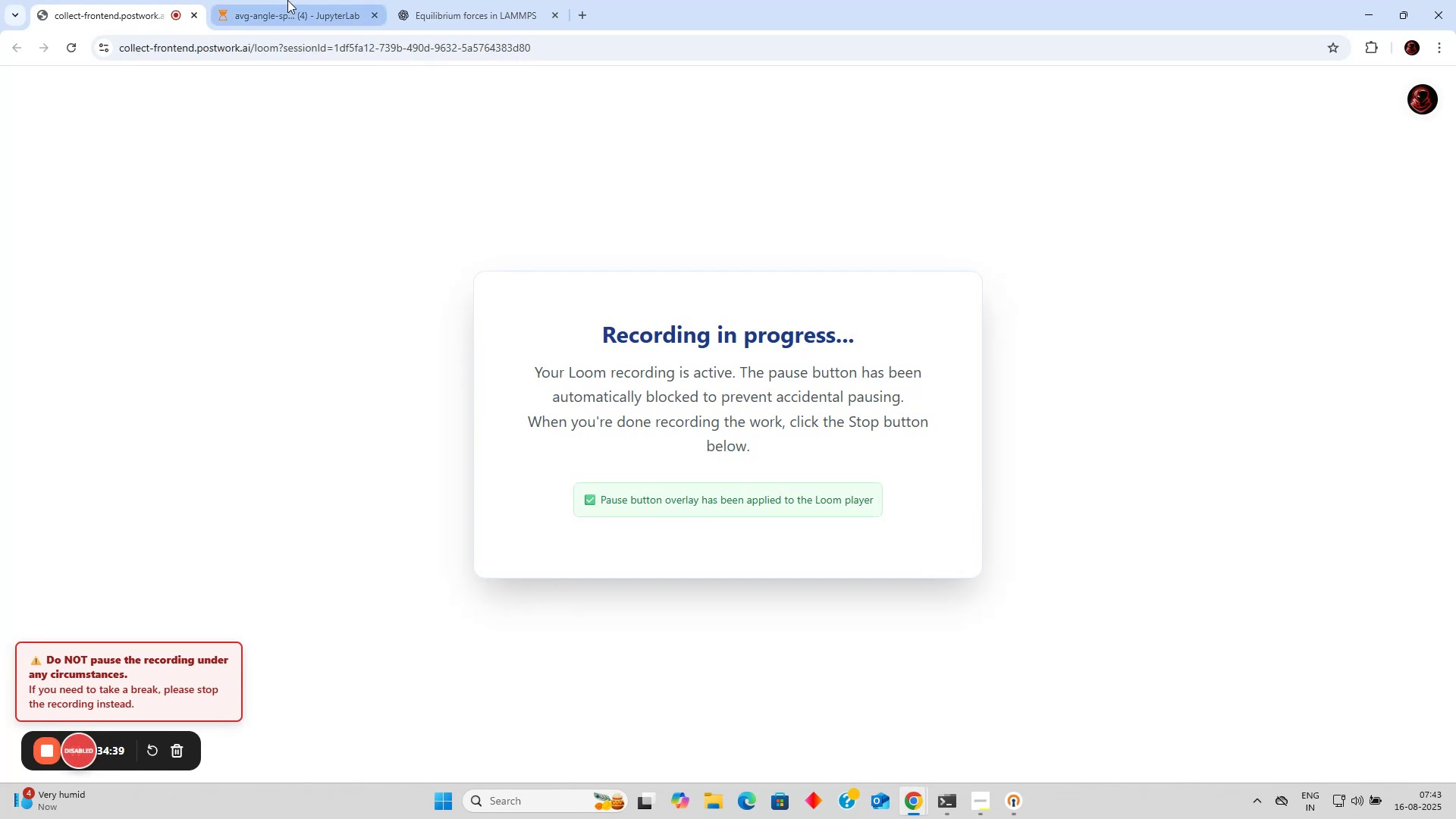 
left_click([288, 0])
 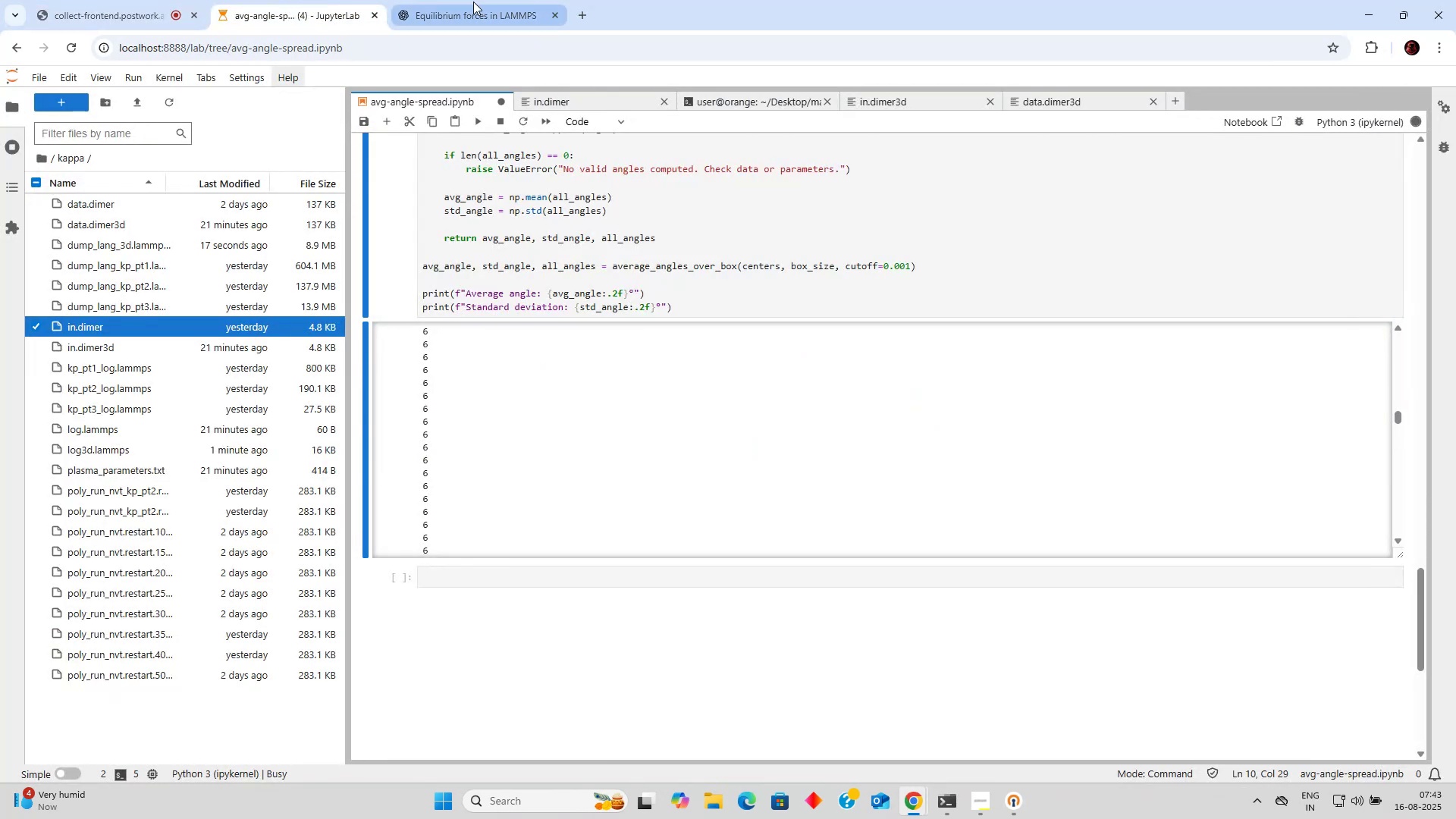 
left_click([473, 2])
 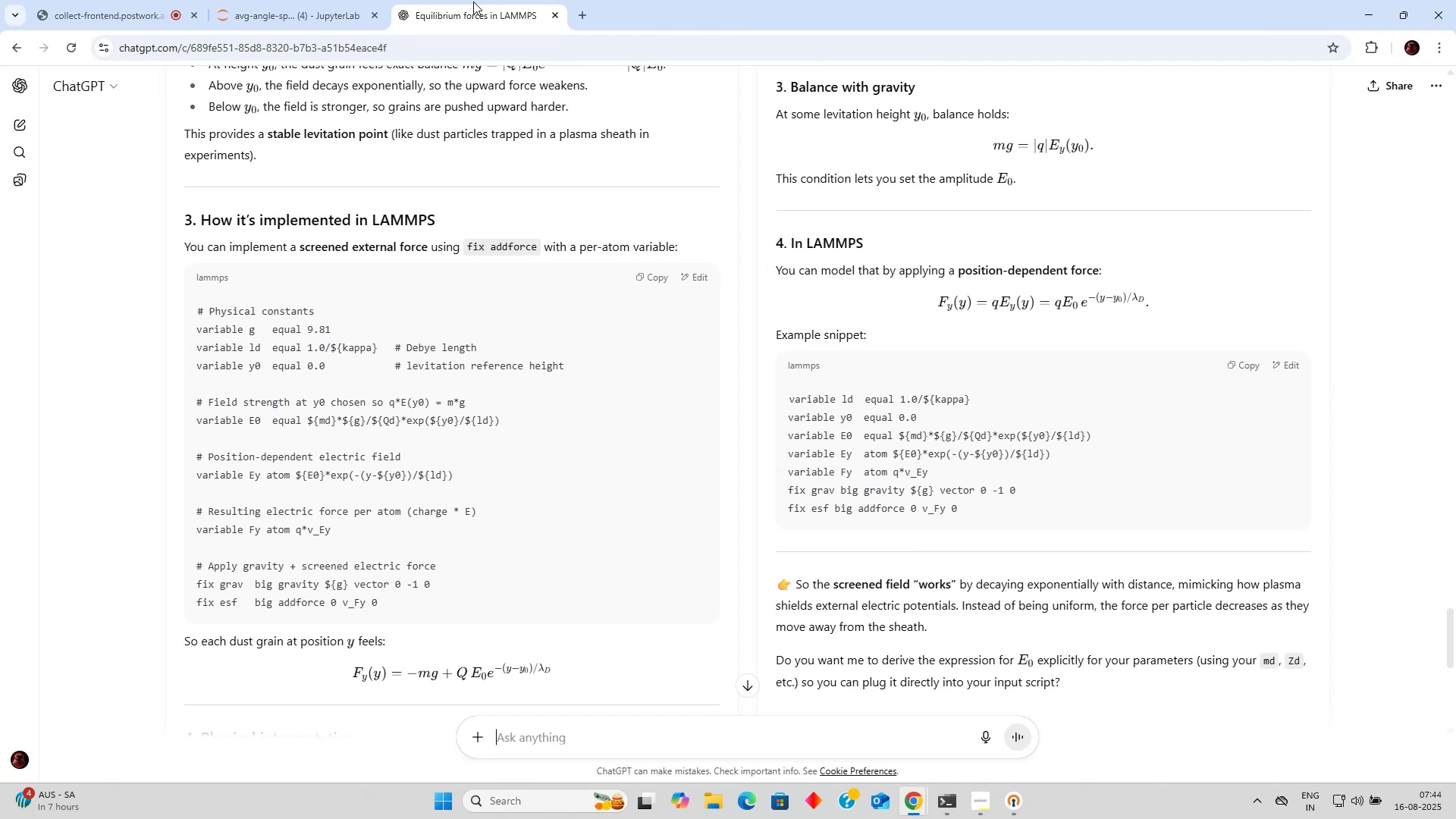 
wait(52.11)
 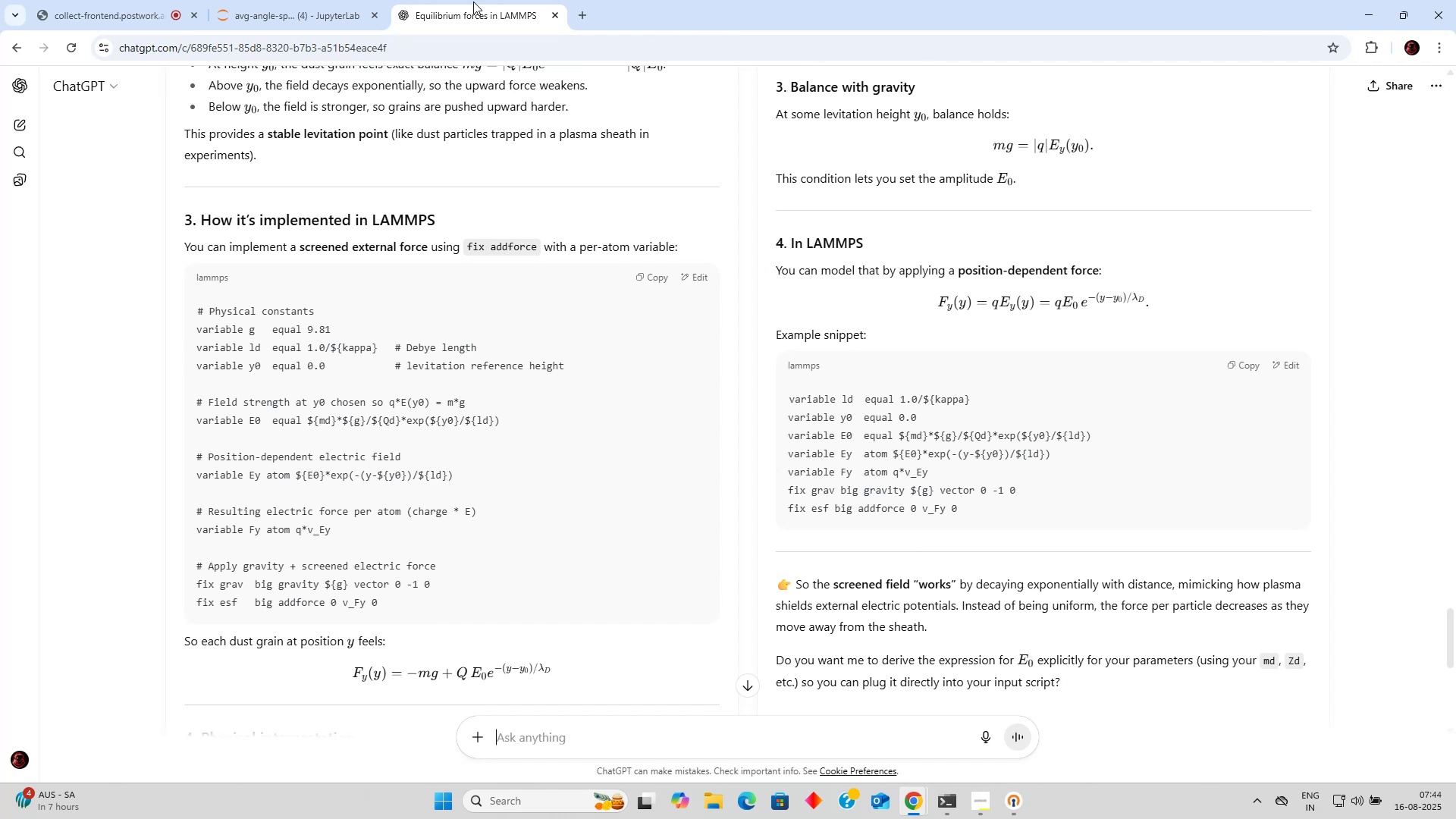 
scroll: coordinate [511, 5], scroll_direction: down, amount: 5.0
 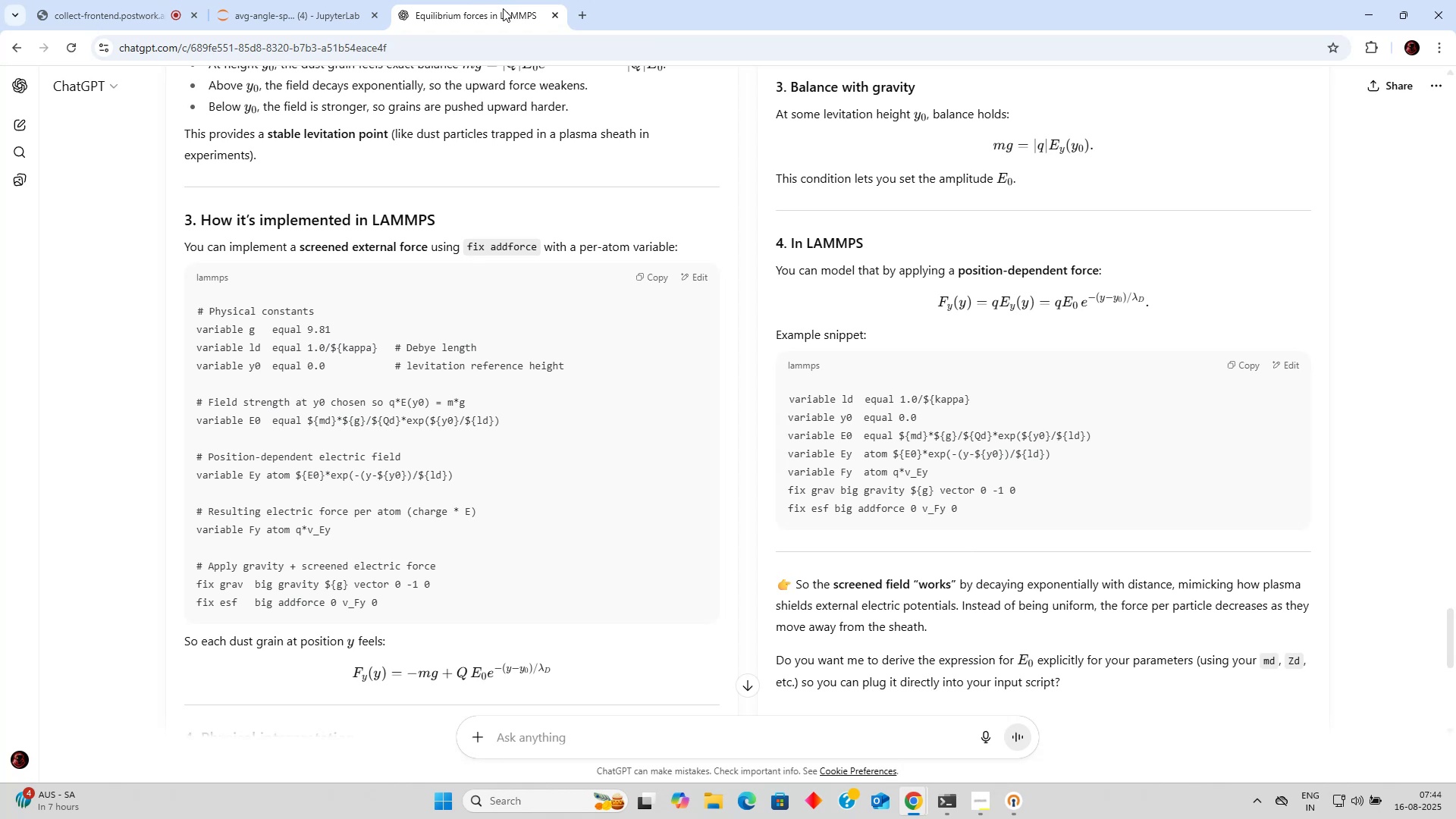 
scroll: coordinate [801, 111], scroll_direction: up, amount: 12.0
 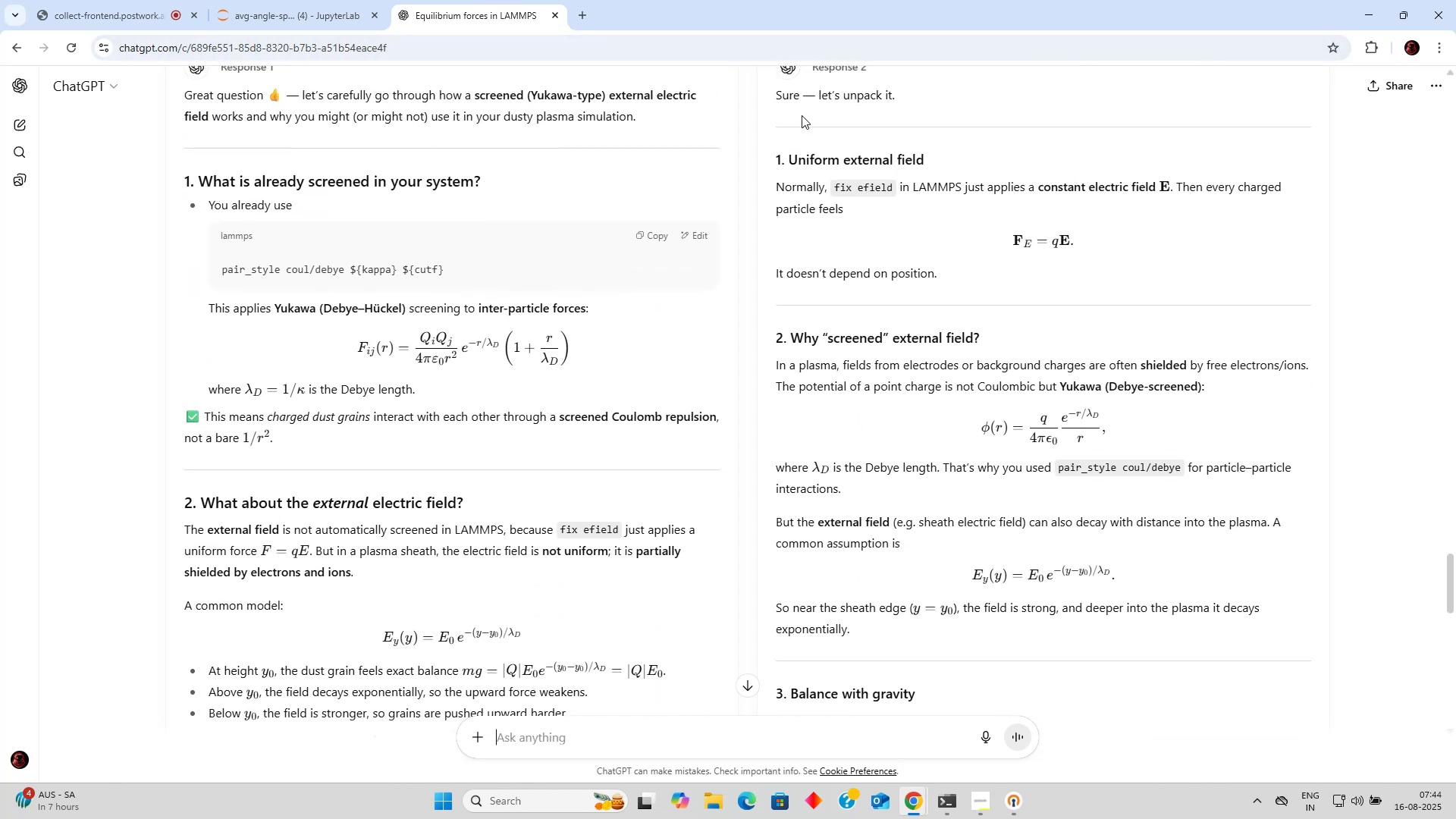 
scroll: coordinate [695, 125], scroll_direction: down, amount: 15.0
 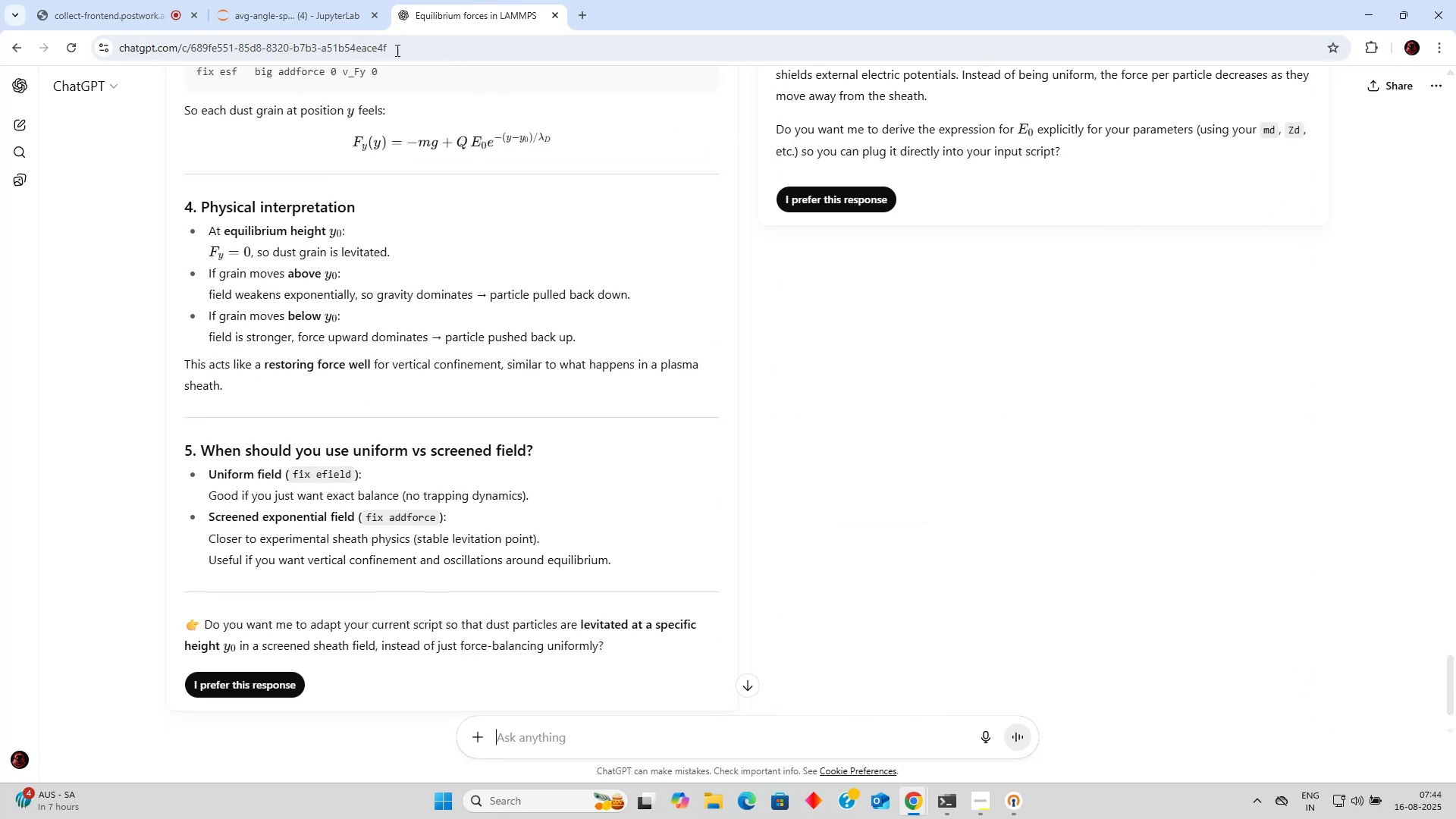 
left_click([278, 16])
 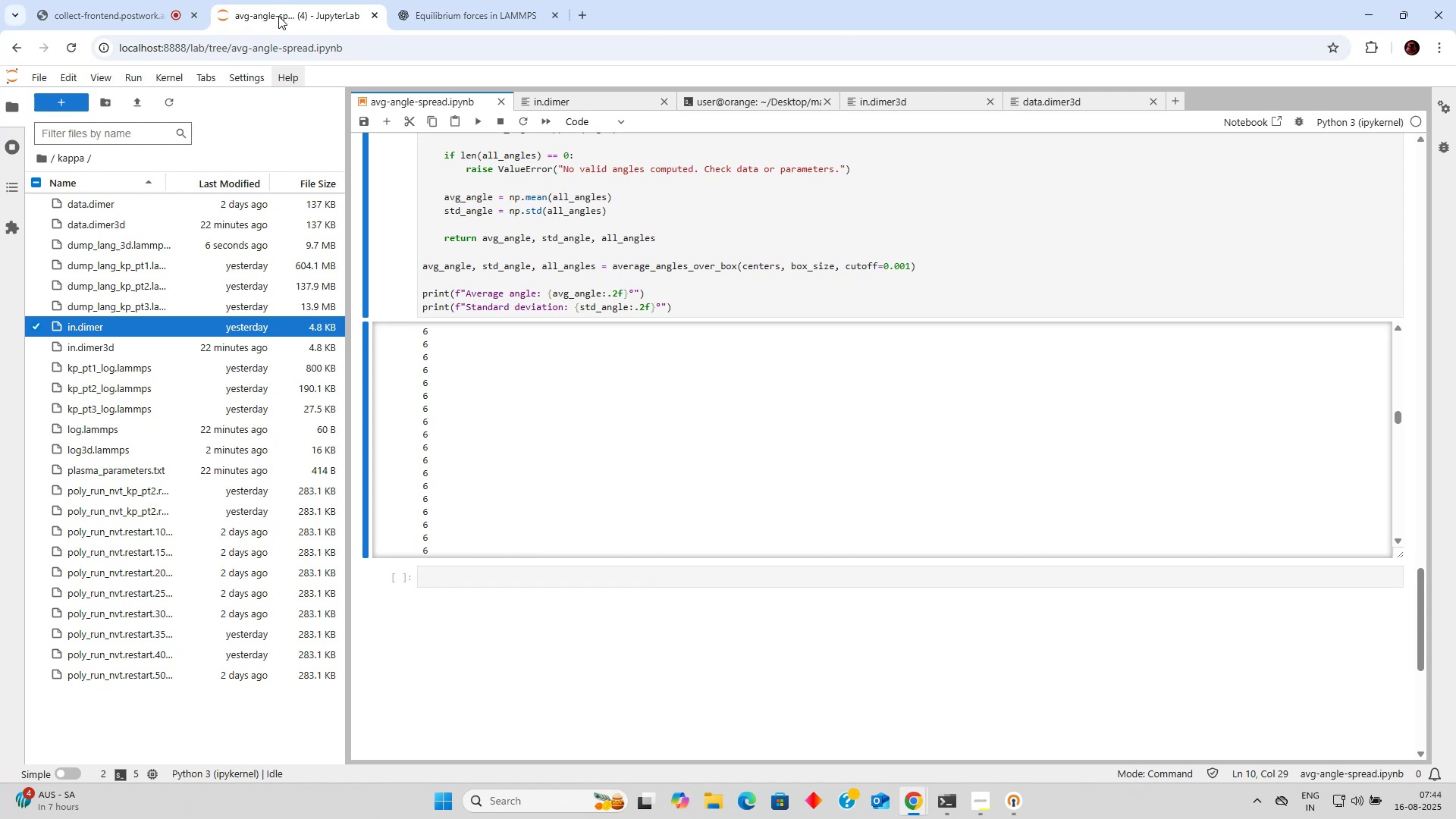 
wait(22.65)
 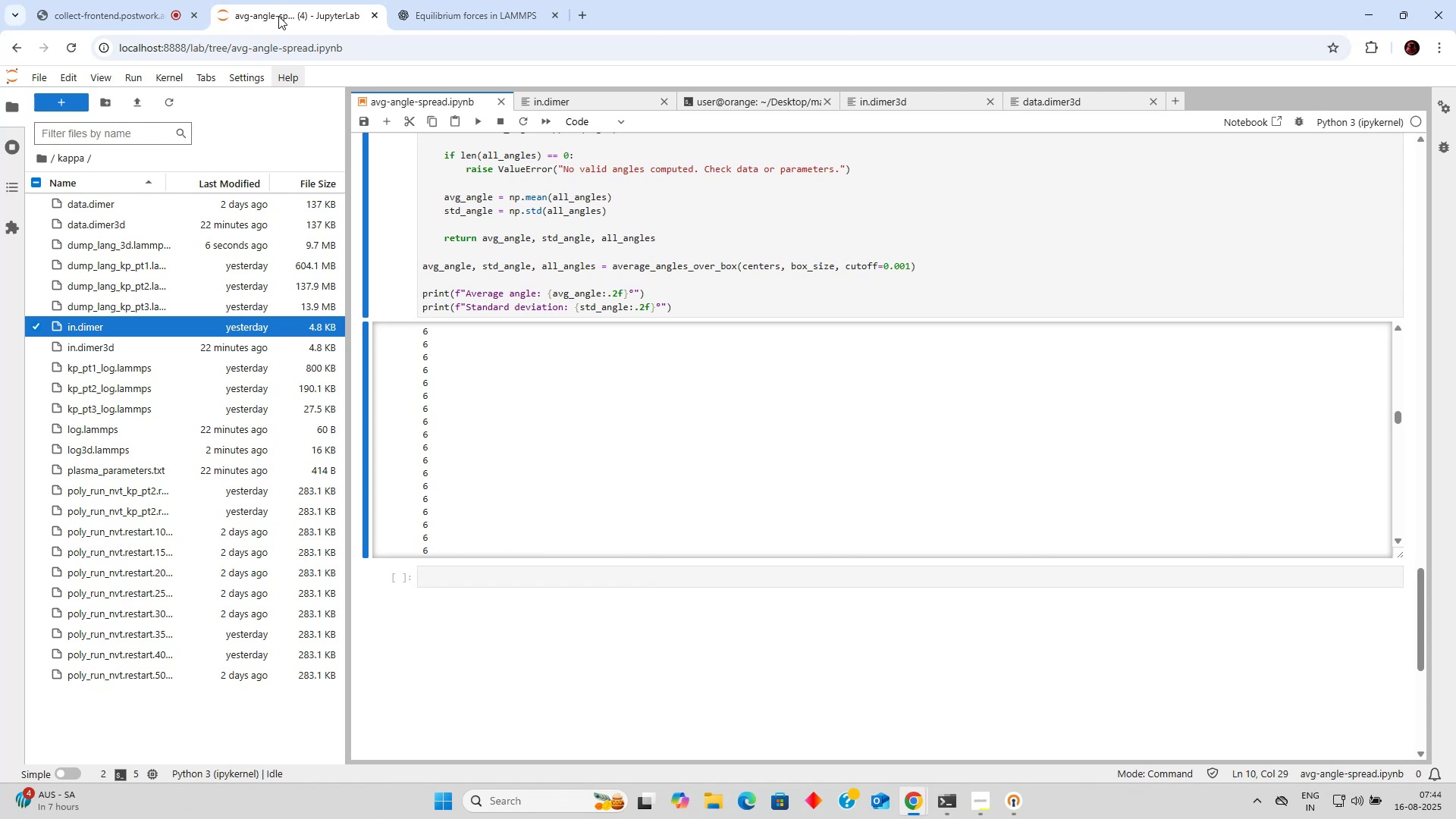 
scroll: coordinate [1151, 345], scroll_direction: down, amount: 7.0
 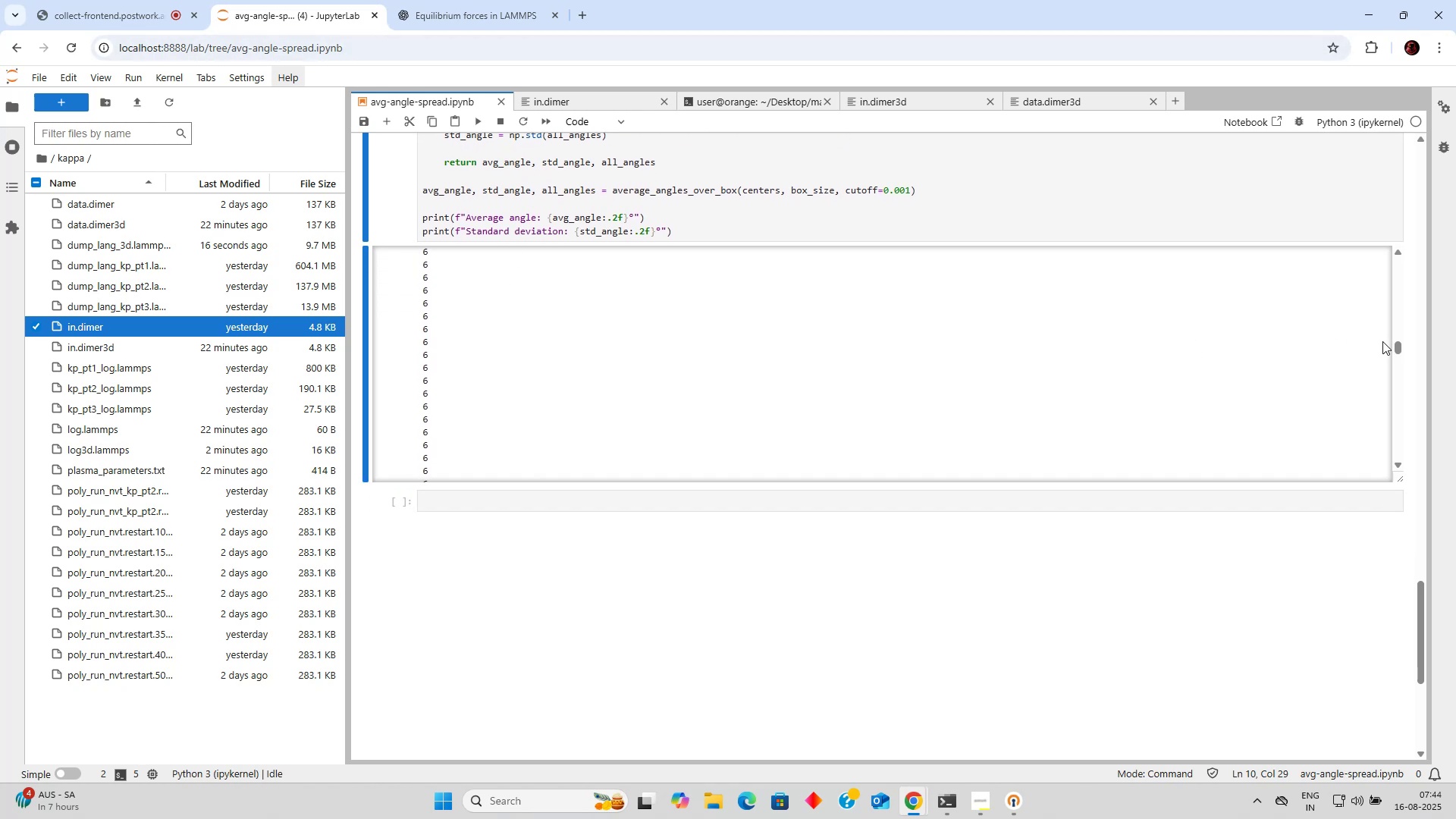 
left_click_drag(start_coordinate=[1395, 344], to_coordinate=[1371, 475])
 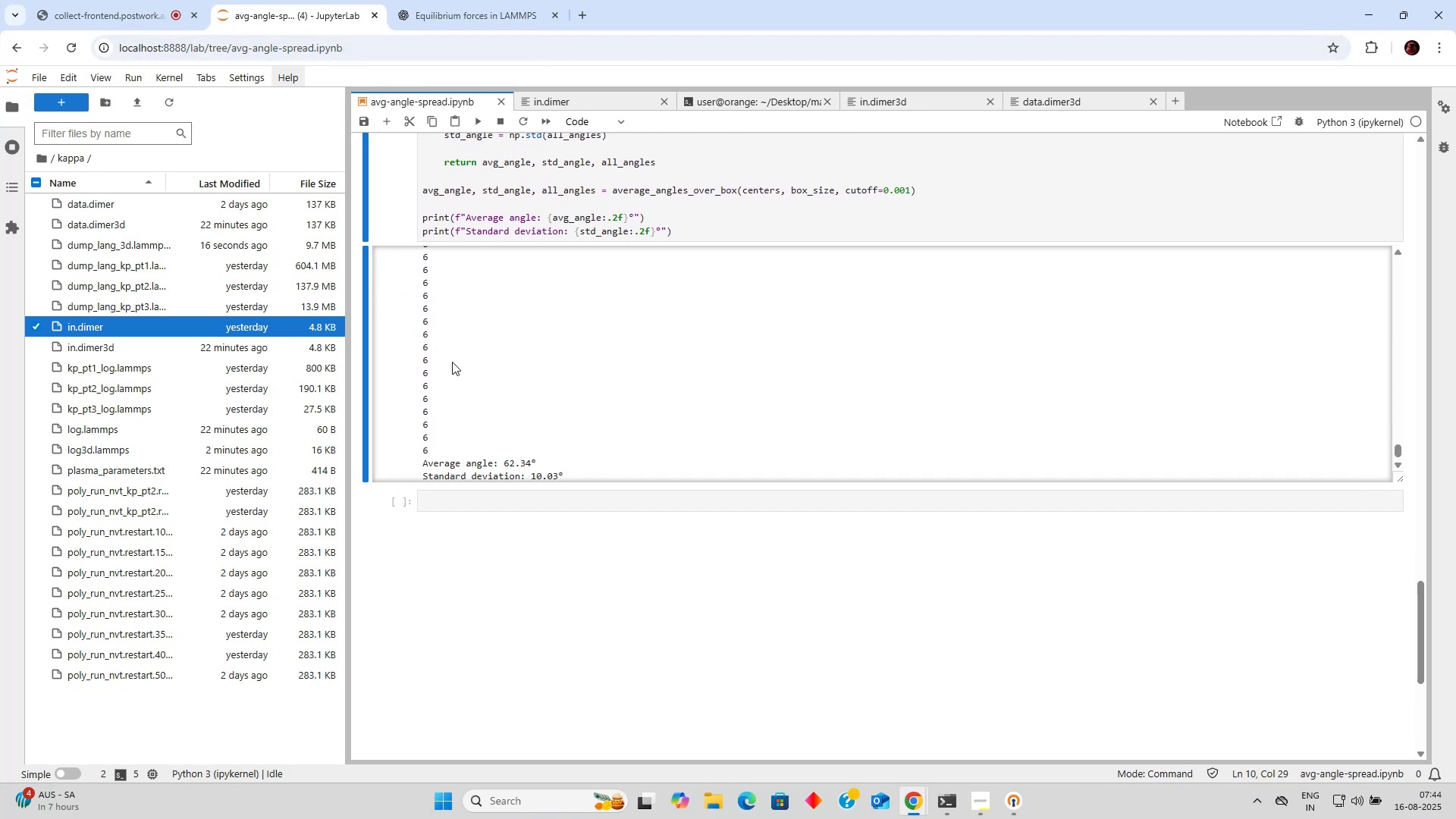 
scroll: coordinate [411, 251], scroll_direction: up, amount: 13.0
 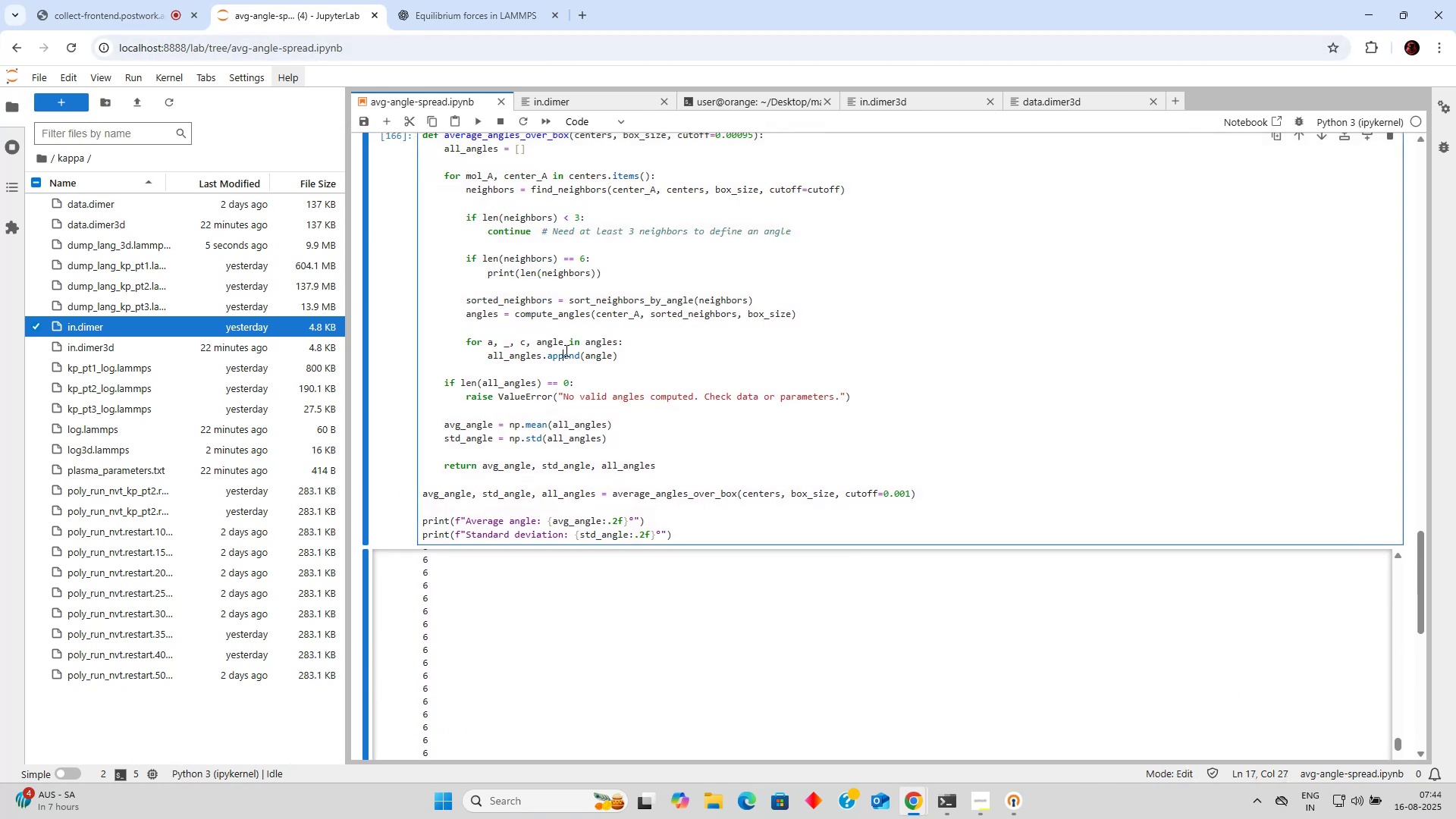 
double_click([647, 338])
 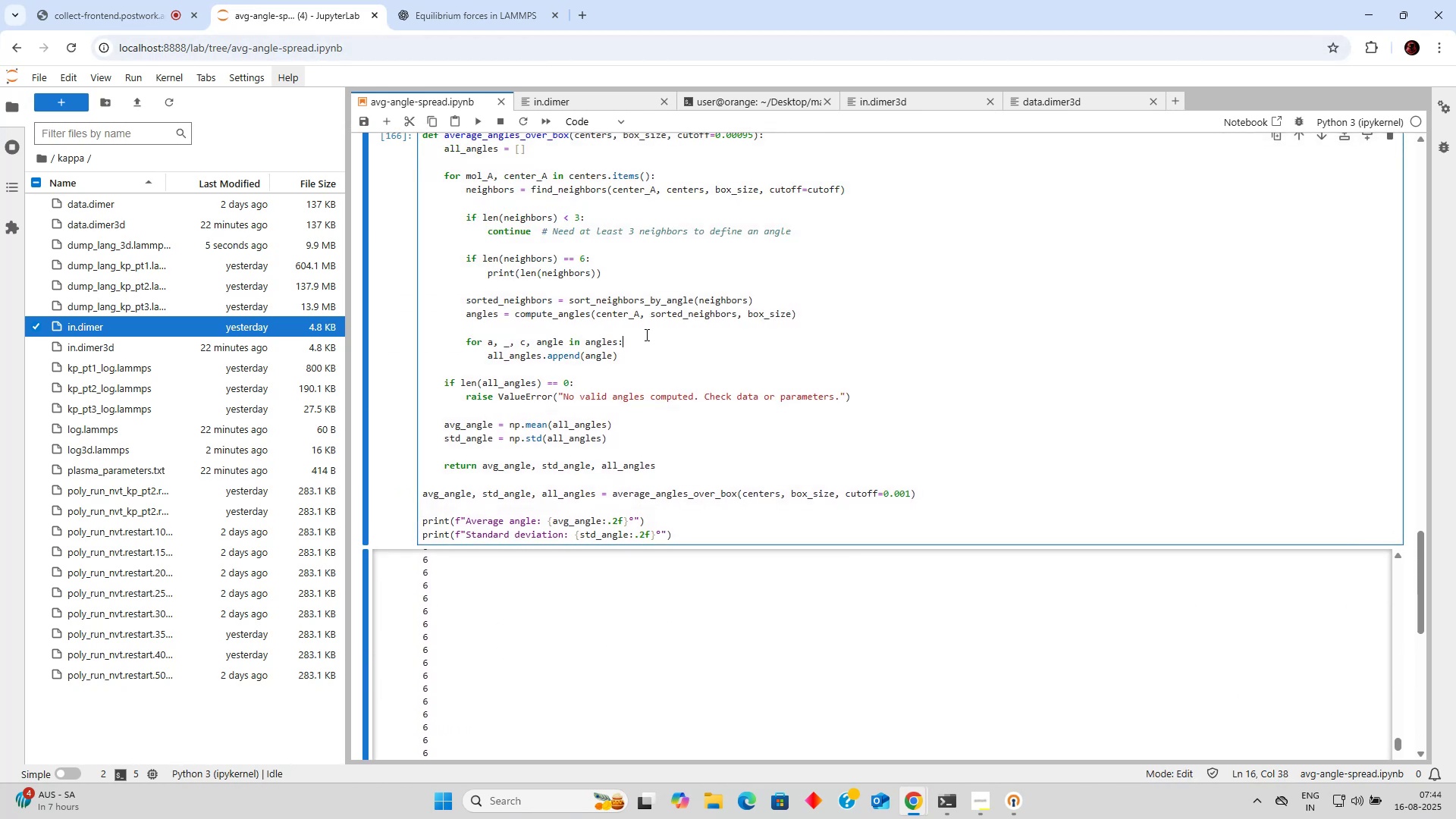 
scroll: coordinate [625, 298], scroll_direction: up, amount: 1.0
 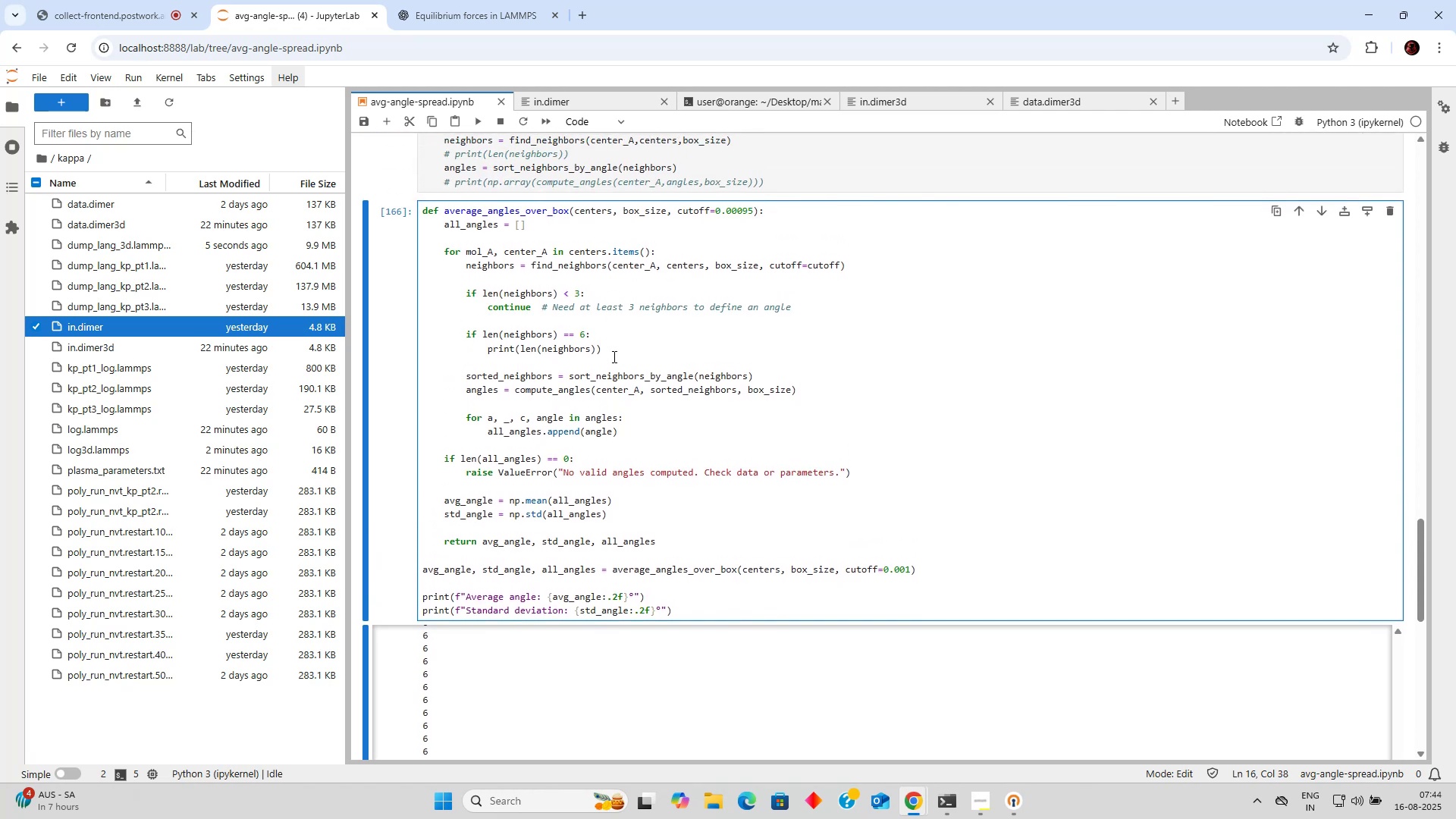 
left_click_drag(start_coordinate=[613, 353], to_coordinate=[467, 336])
 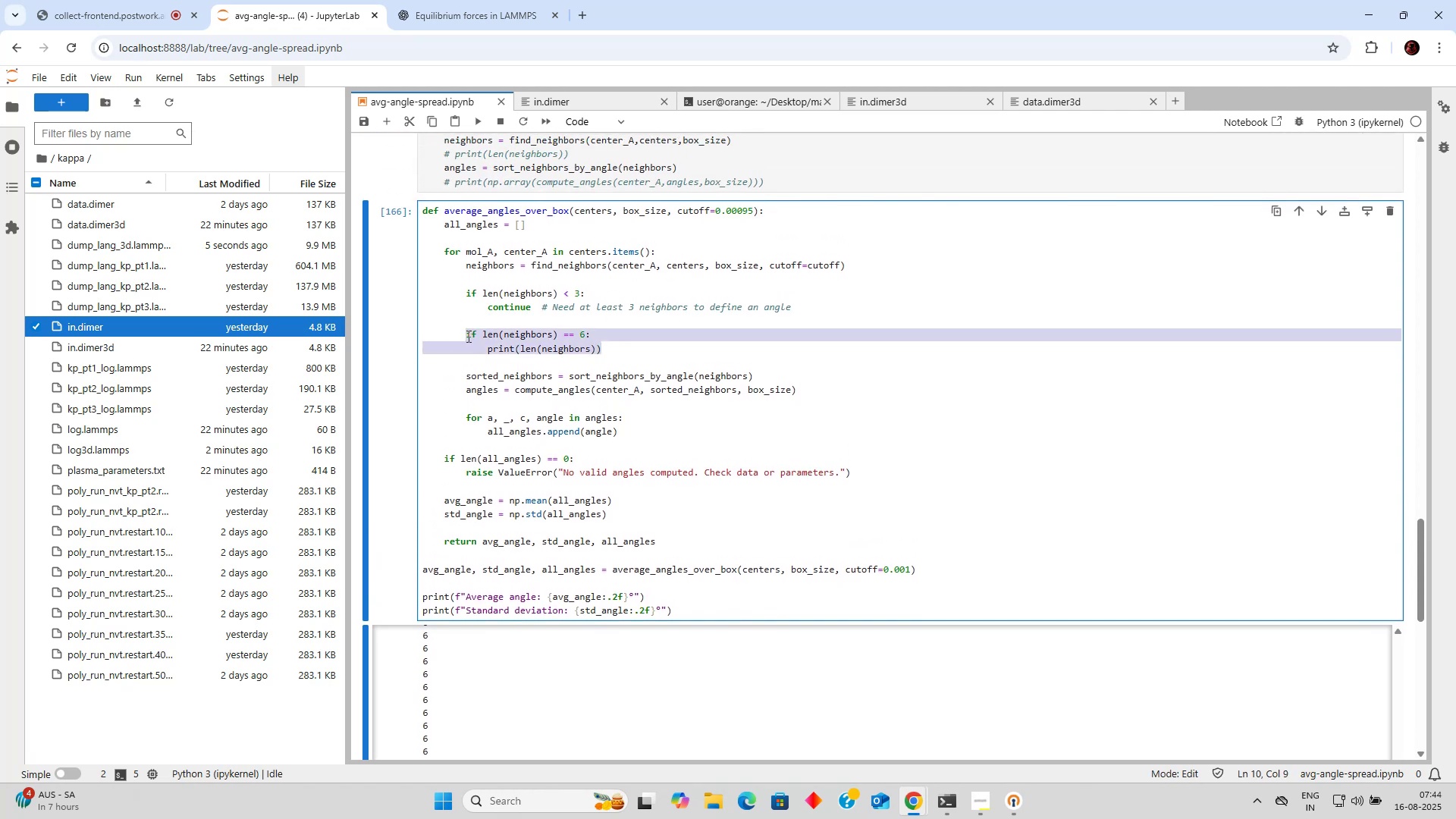 
key(Backspace)
 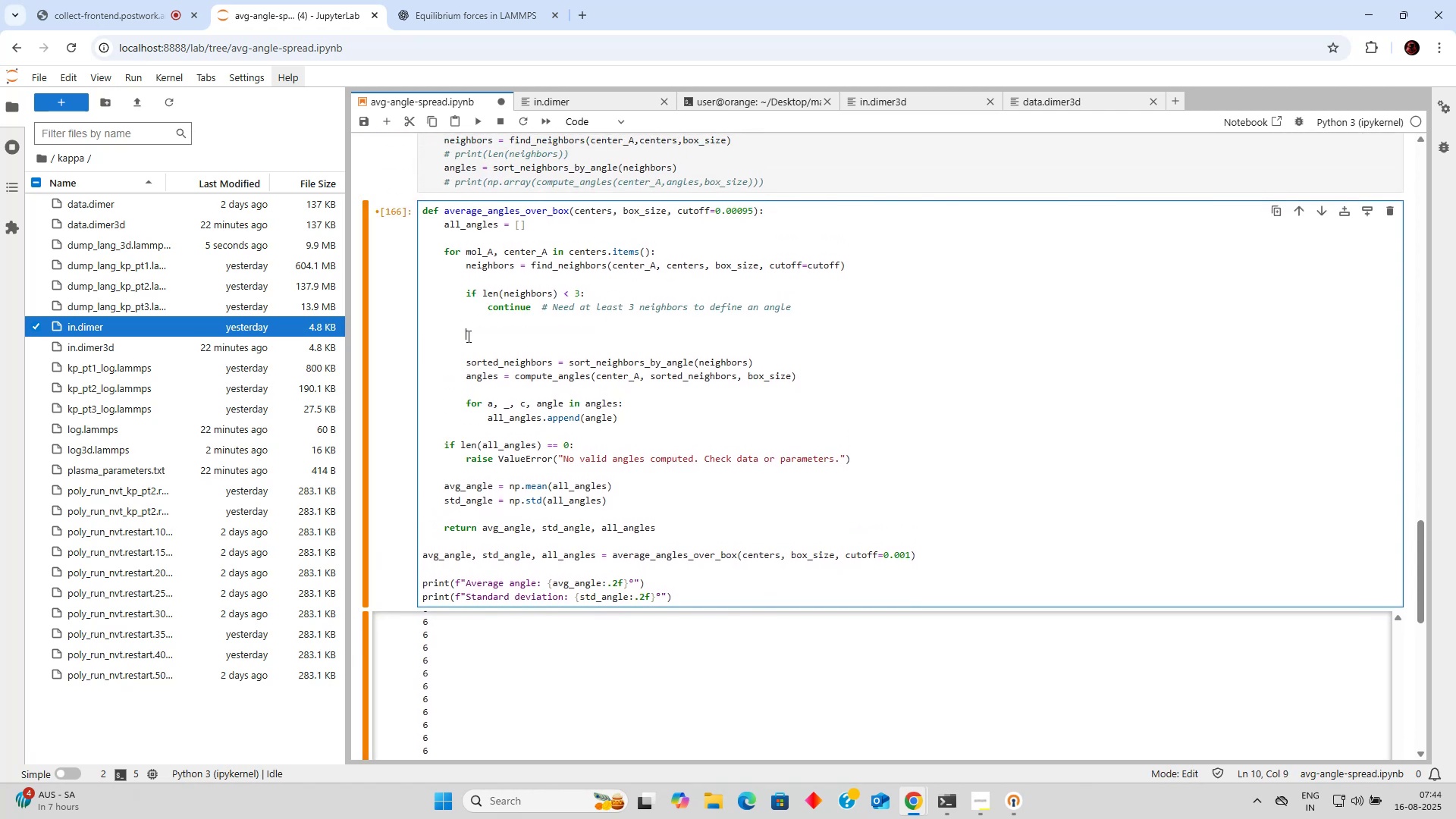 
key(Backspace)
 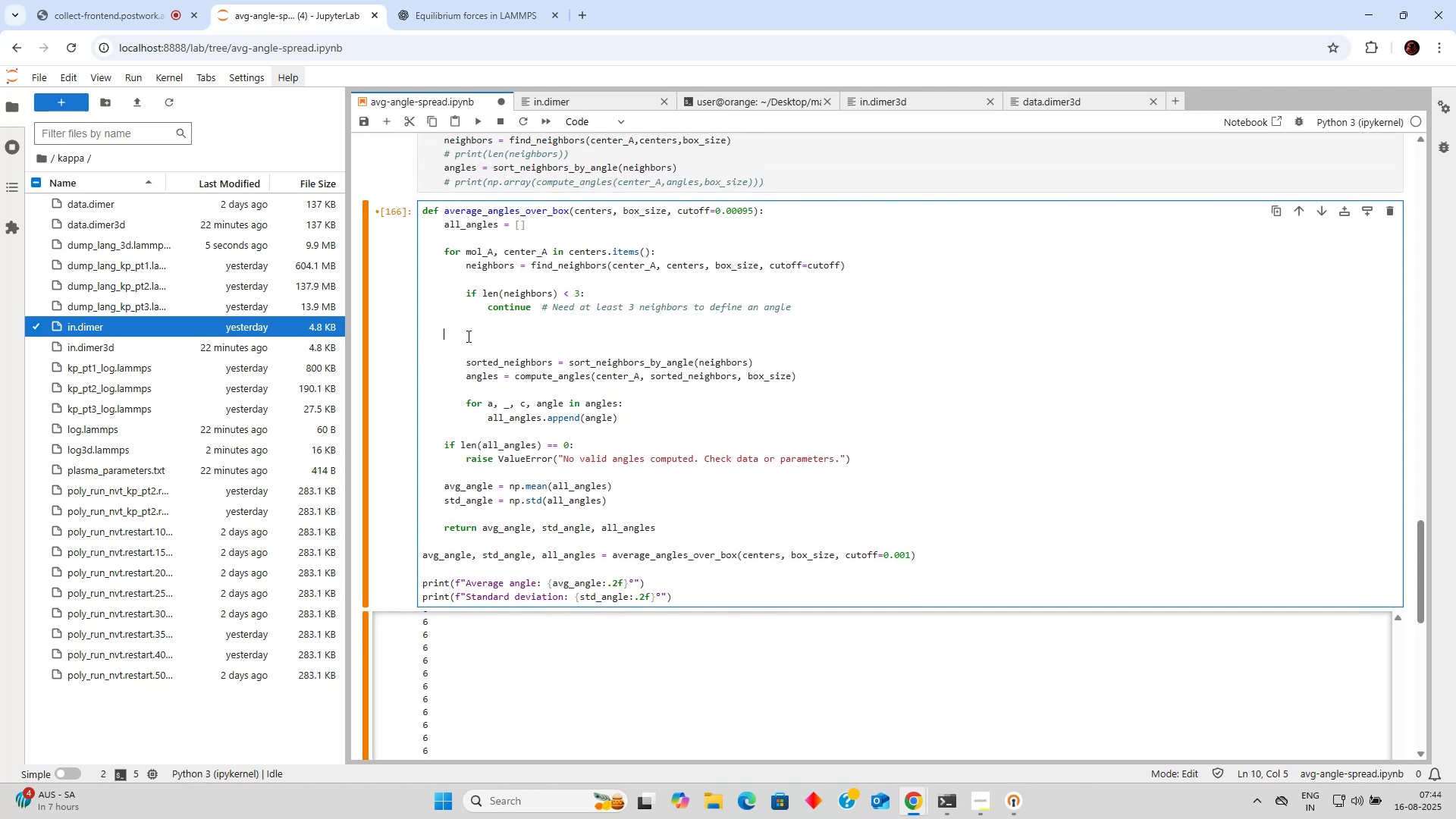 
key(Backspace)
 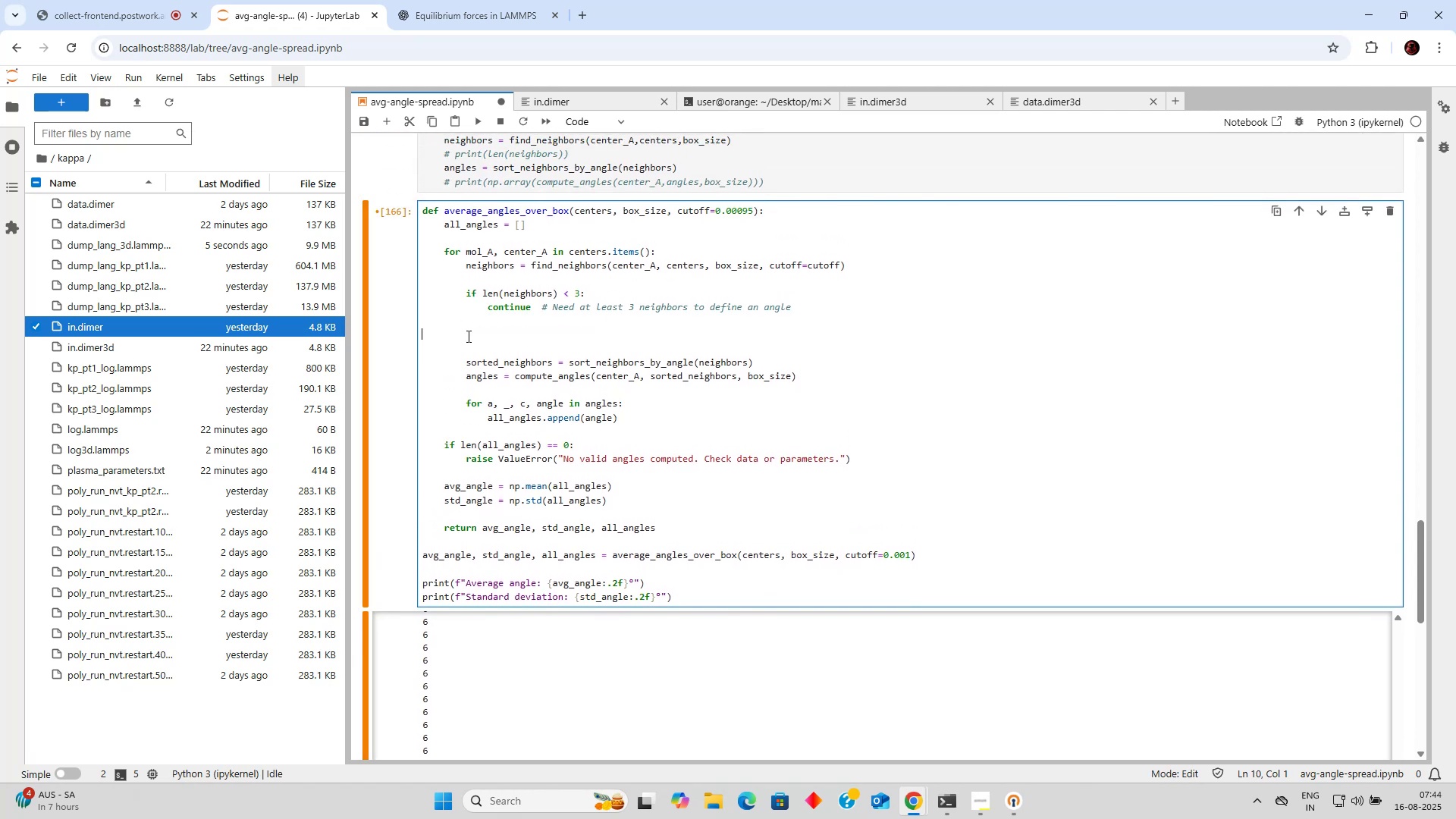 
key(Backspace)
 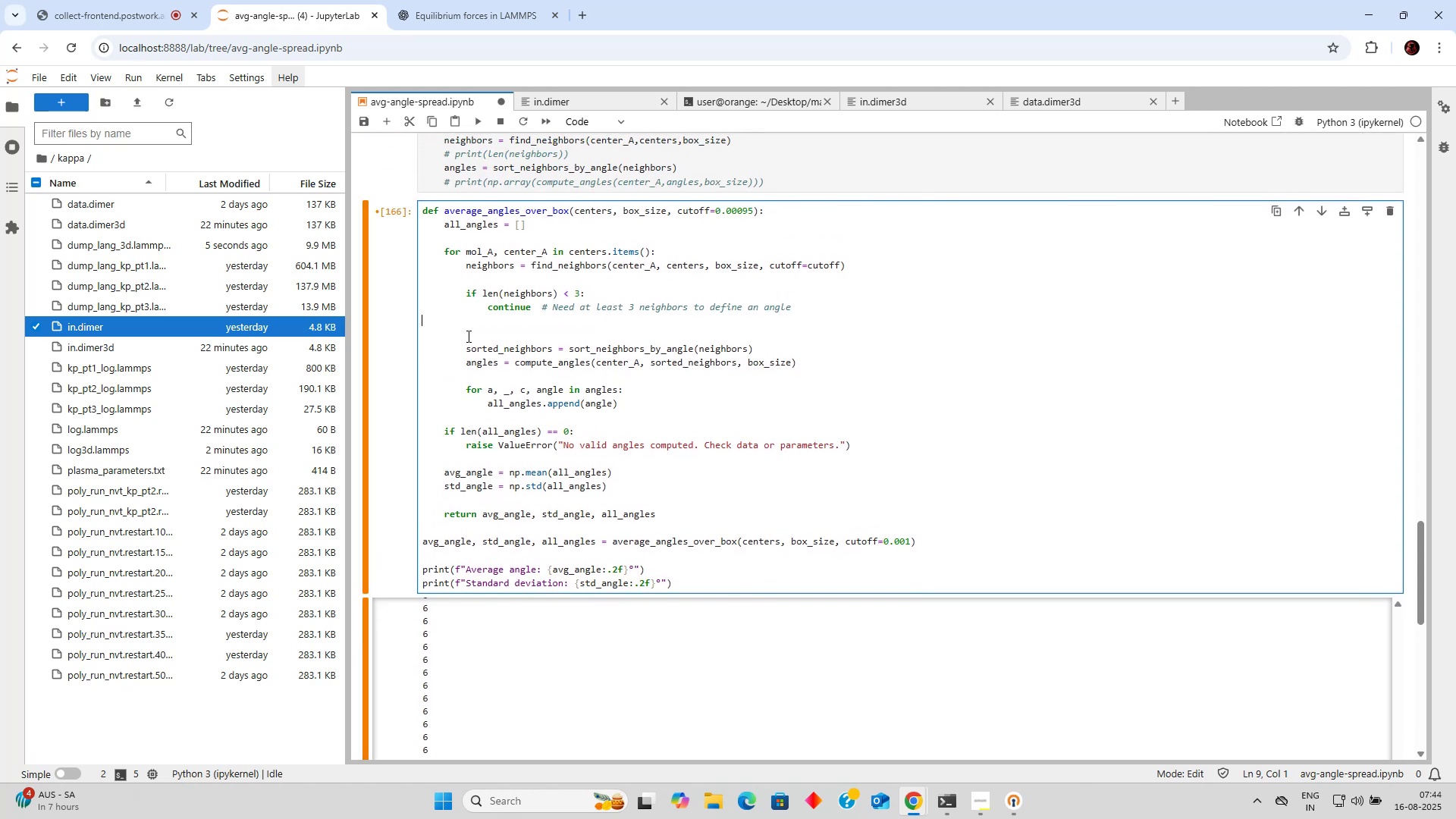 
key(Backspace)
 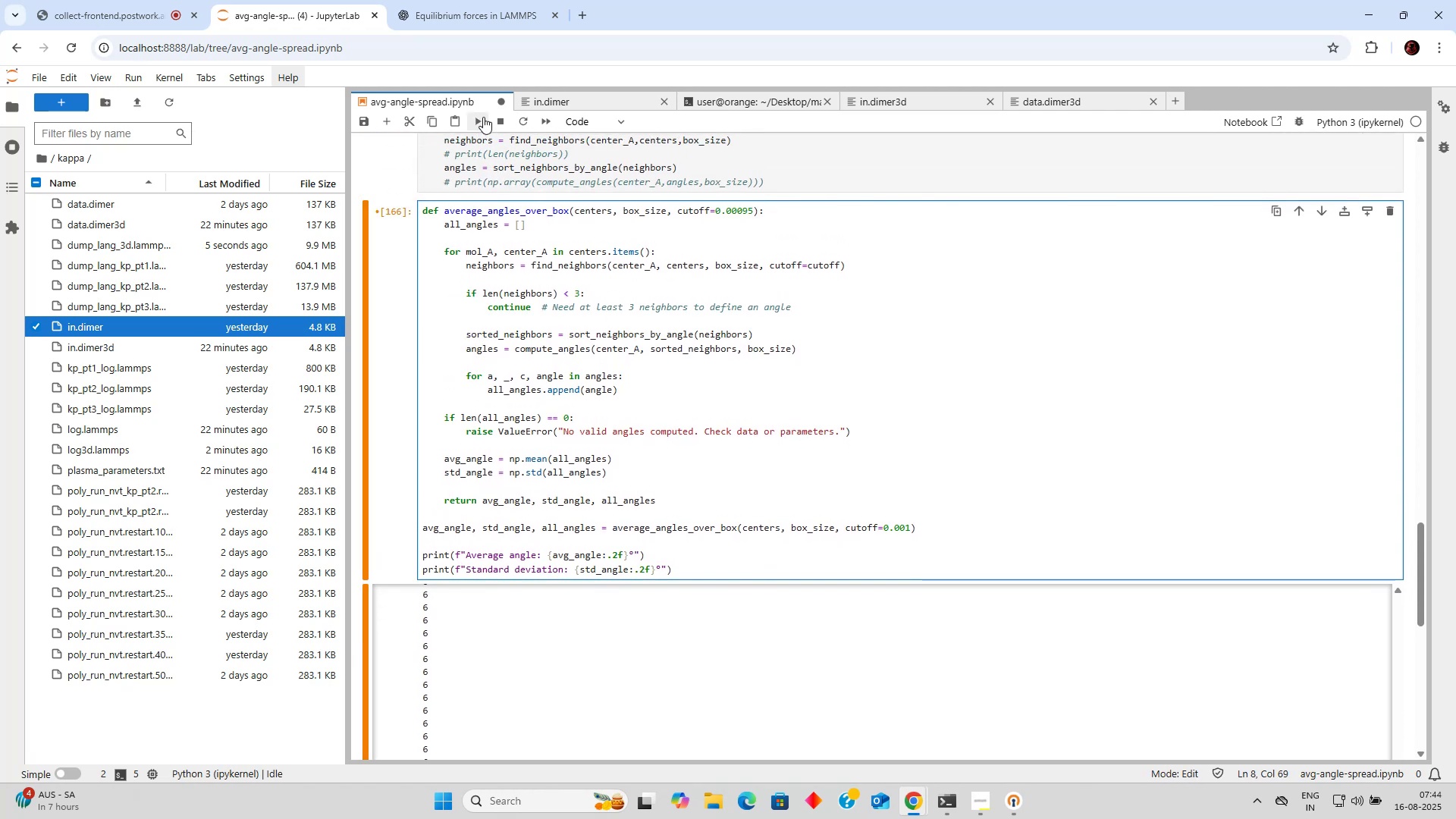 
double_click([580, 93])
 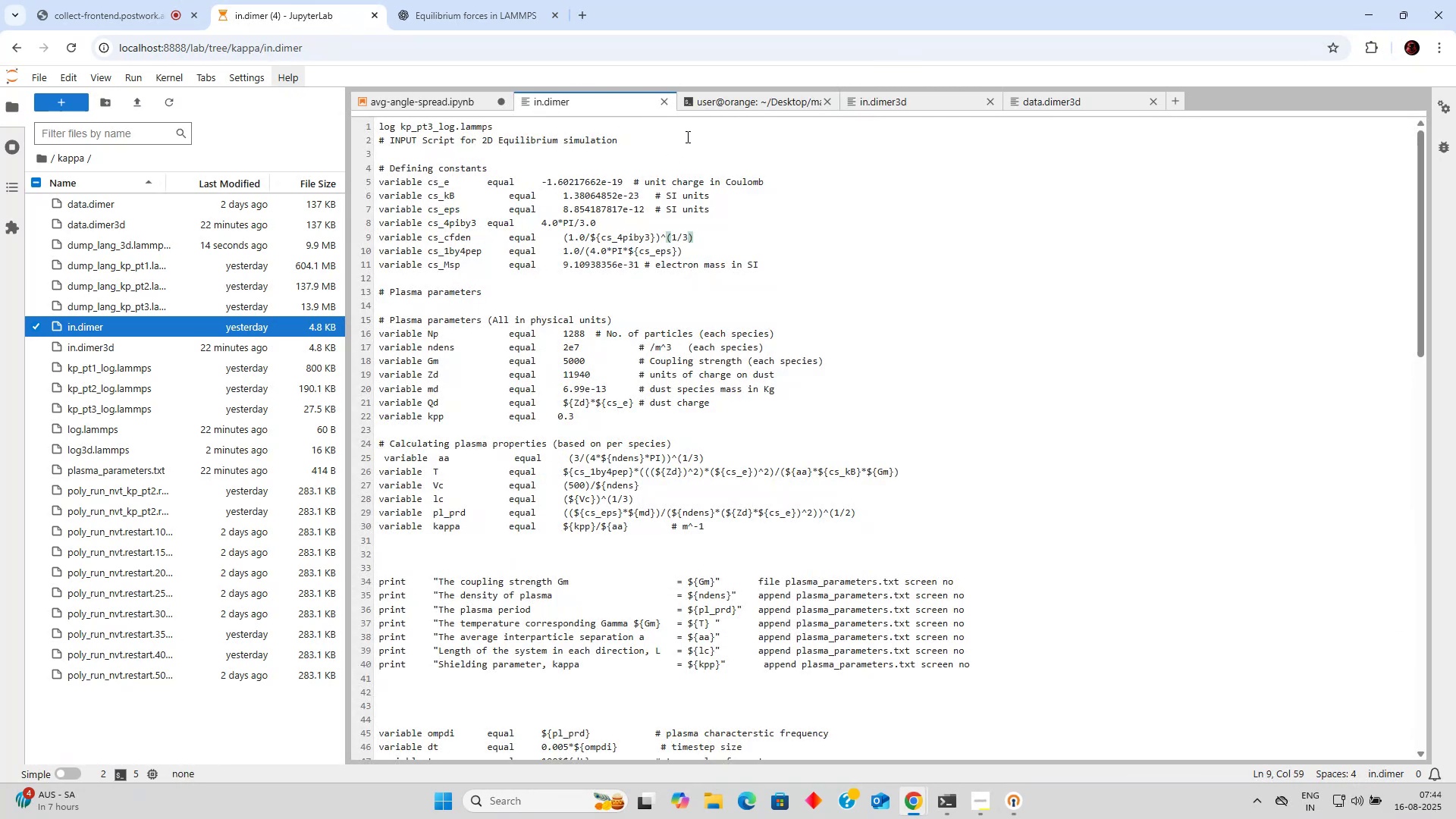 
left_click([731, 96])
 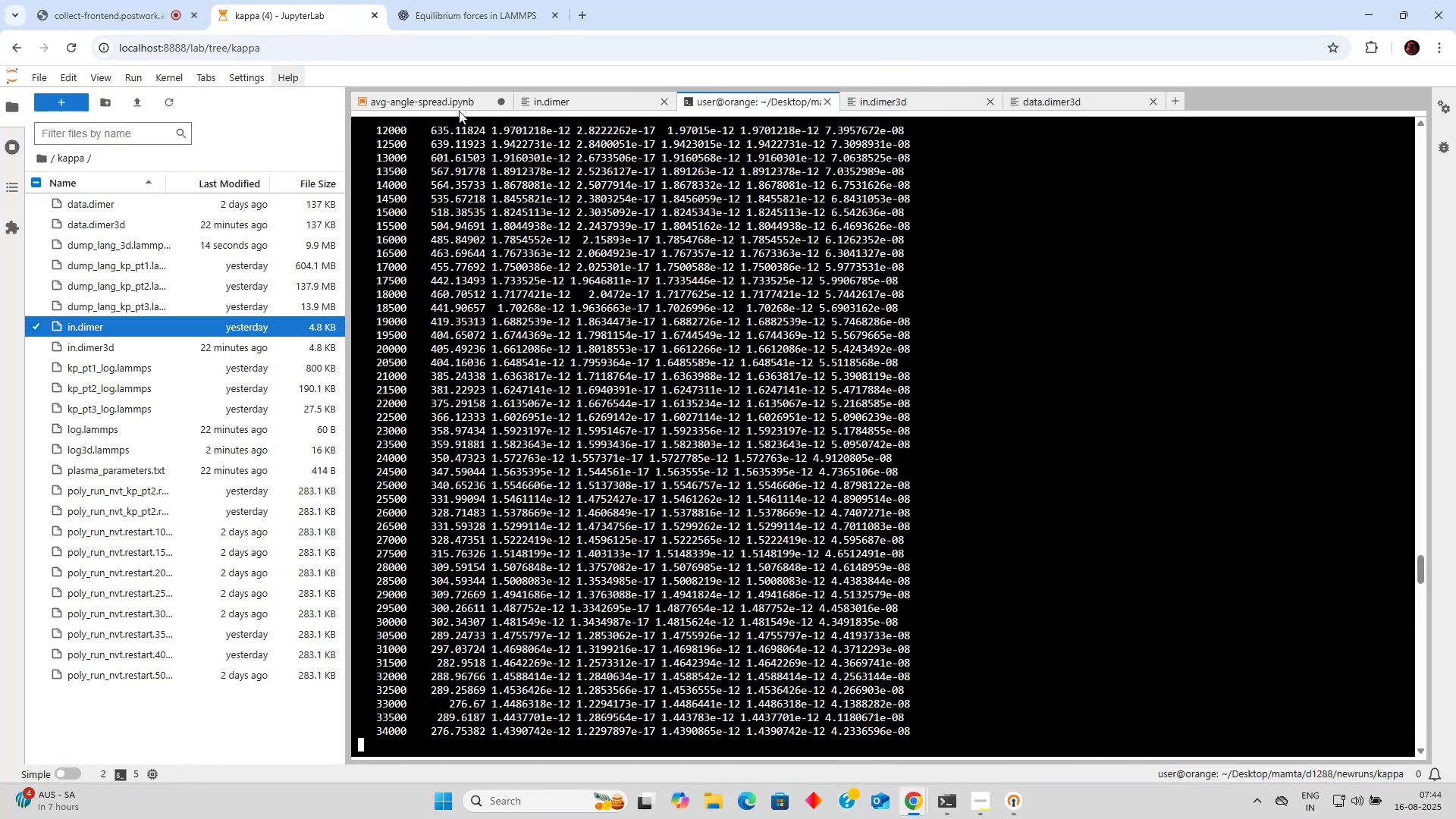 
left_click([457, 110])
 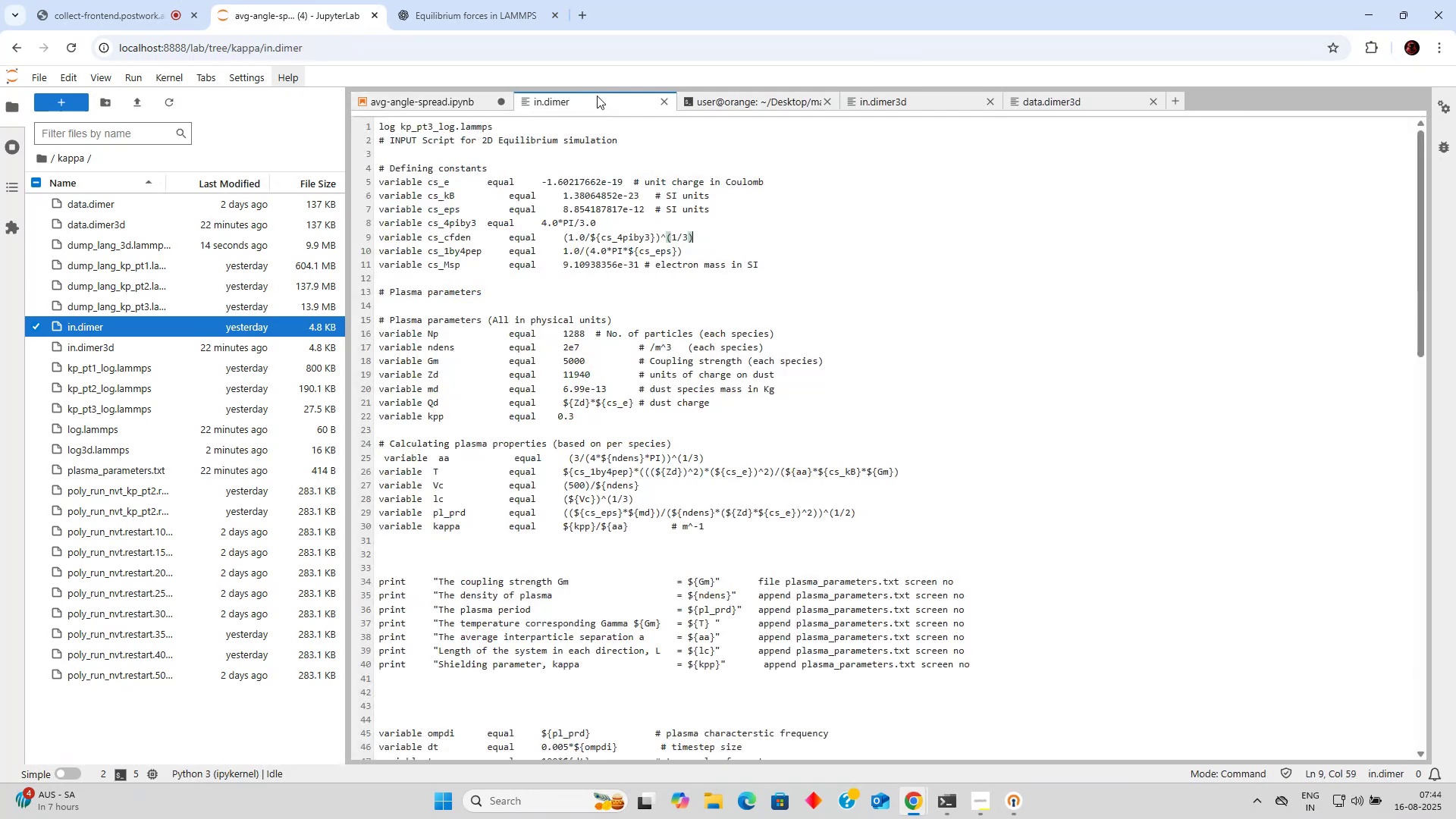 
double_click([743, 97])
 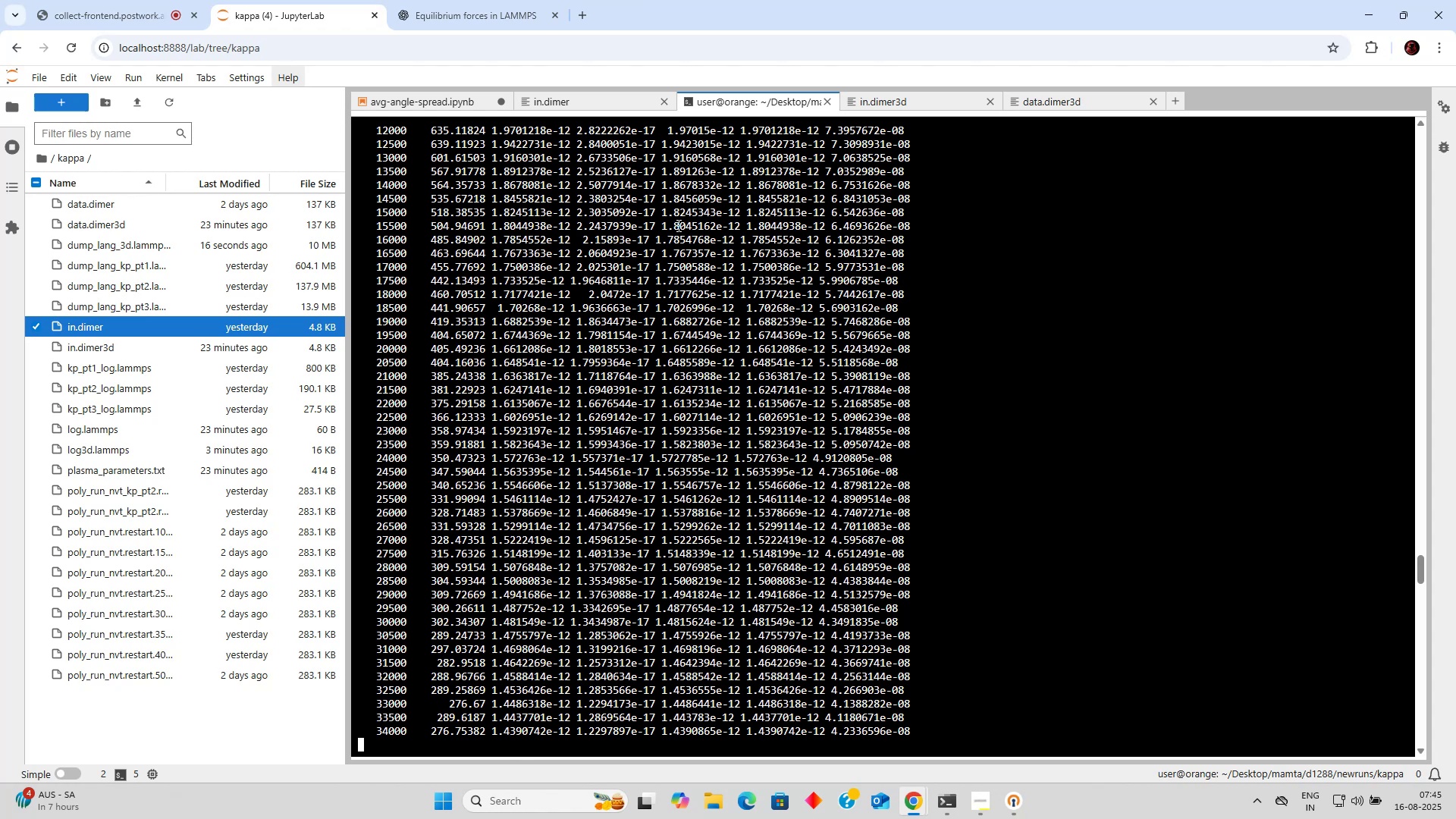 
wait(32.7)
 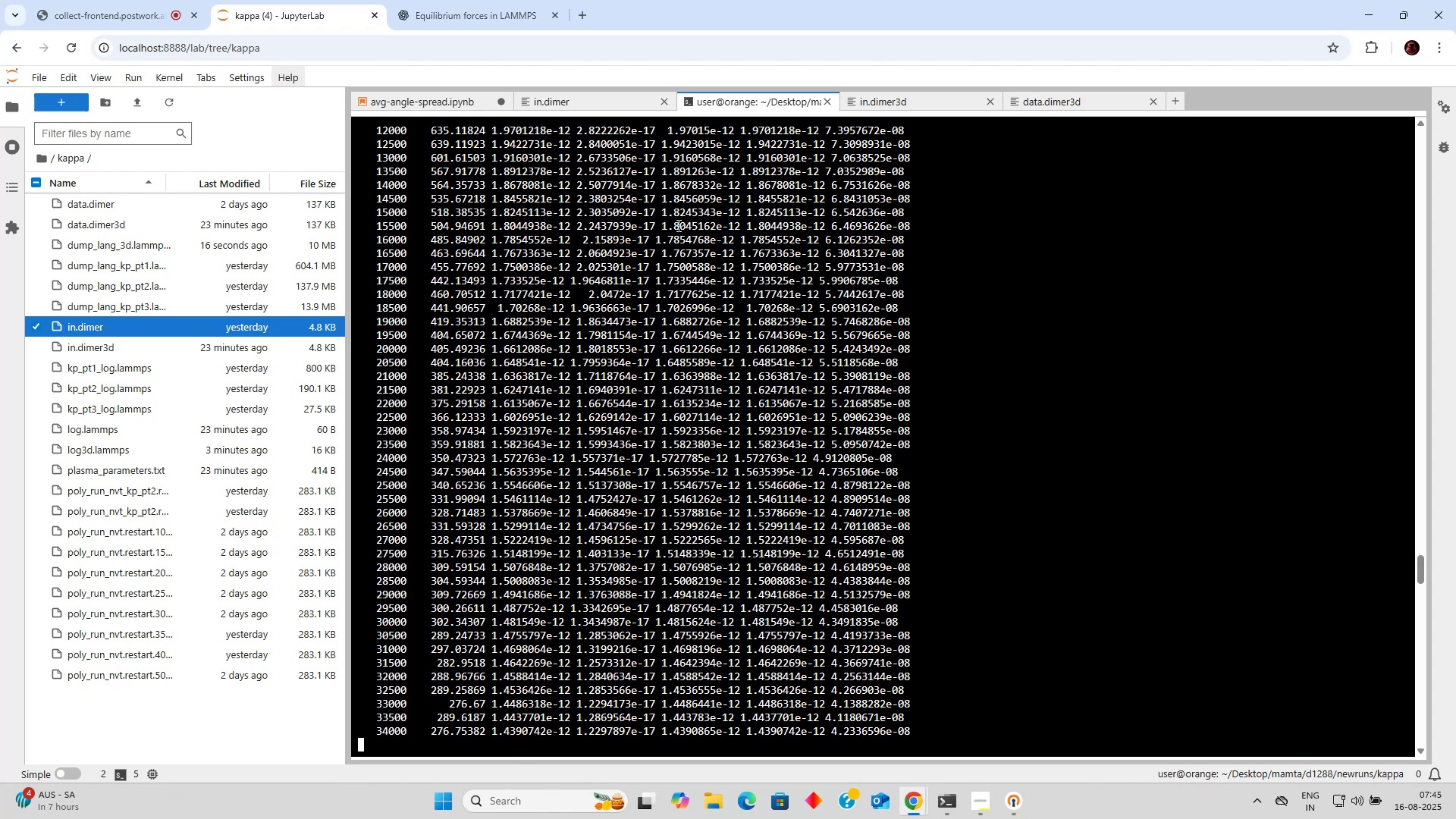 
scroll: coordinate [656, 231], scroll_direction: down, amount: 78.0
 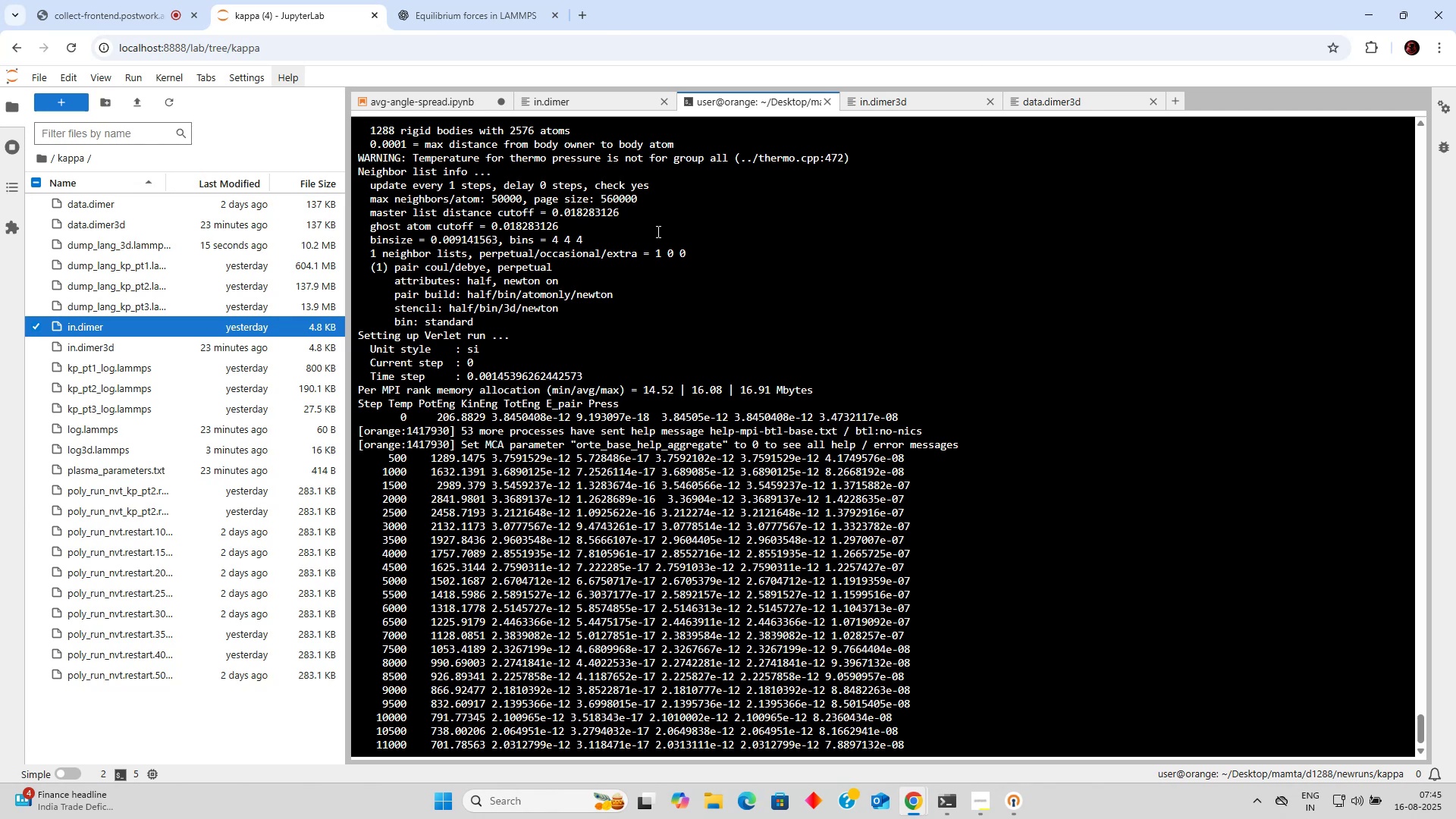 
scroll: coordinate [657, 231], scroll_direction: up, amount: 6.0
 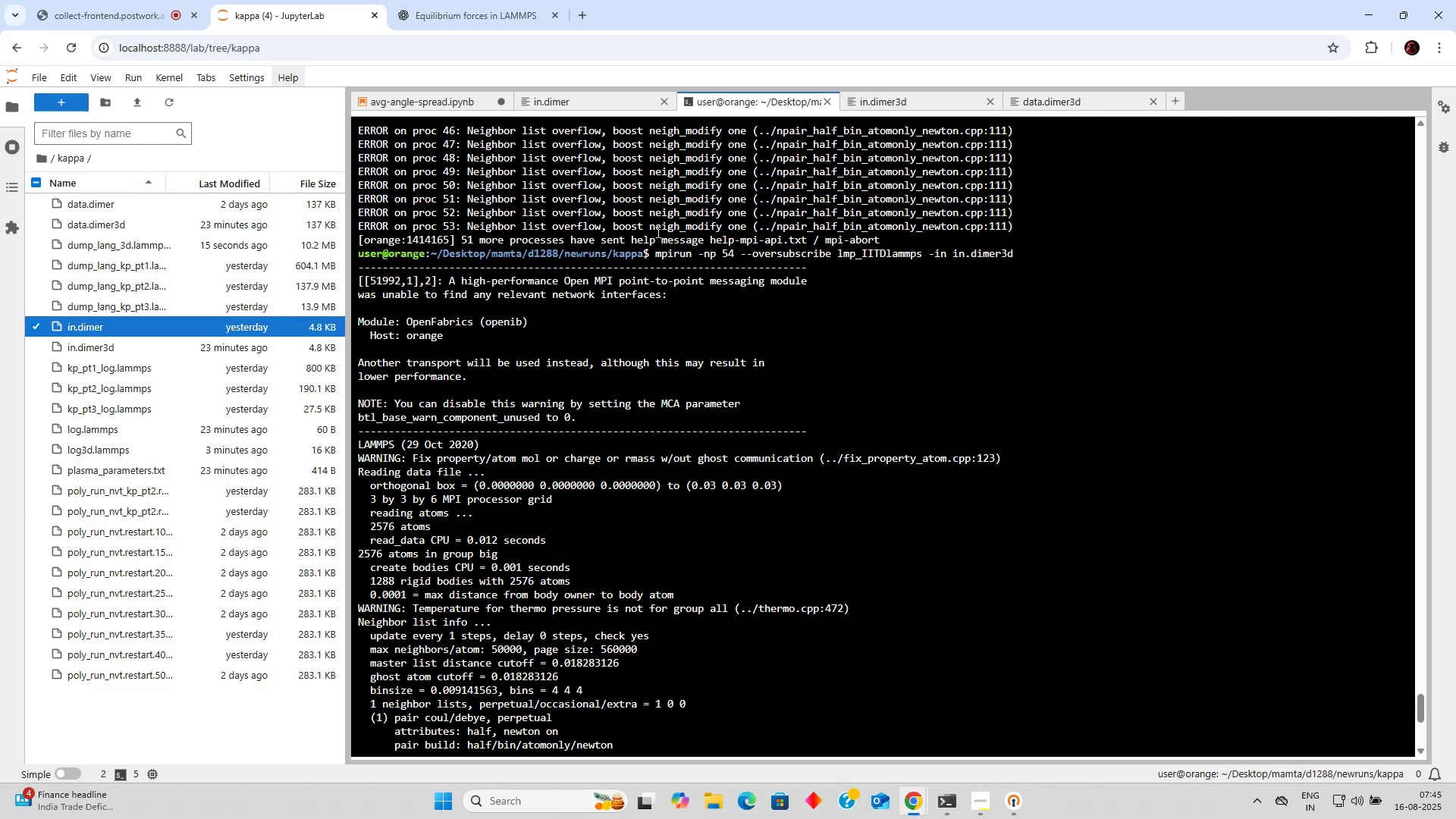 
scroll: coordinate [657, 231], scroll_direction: down, amount: 14.0
 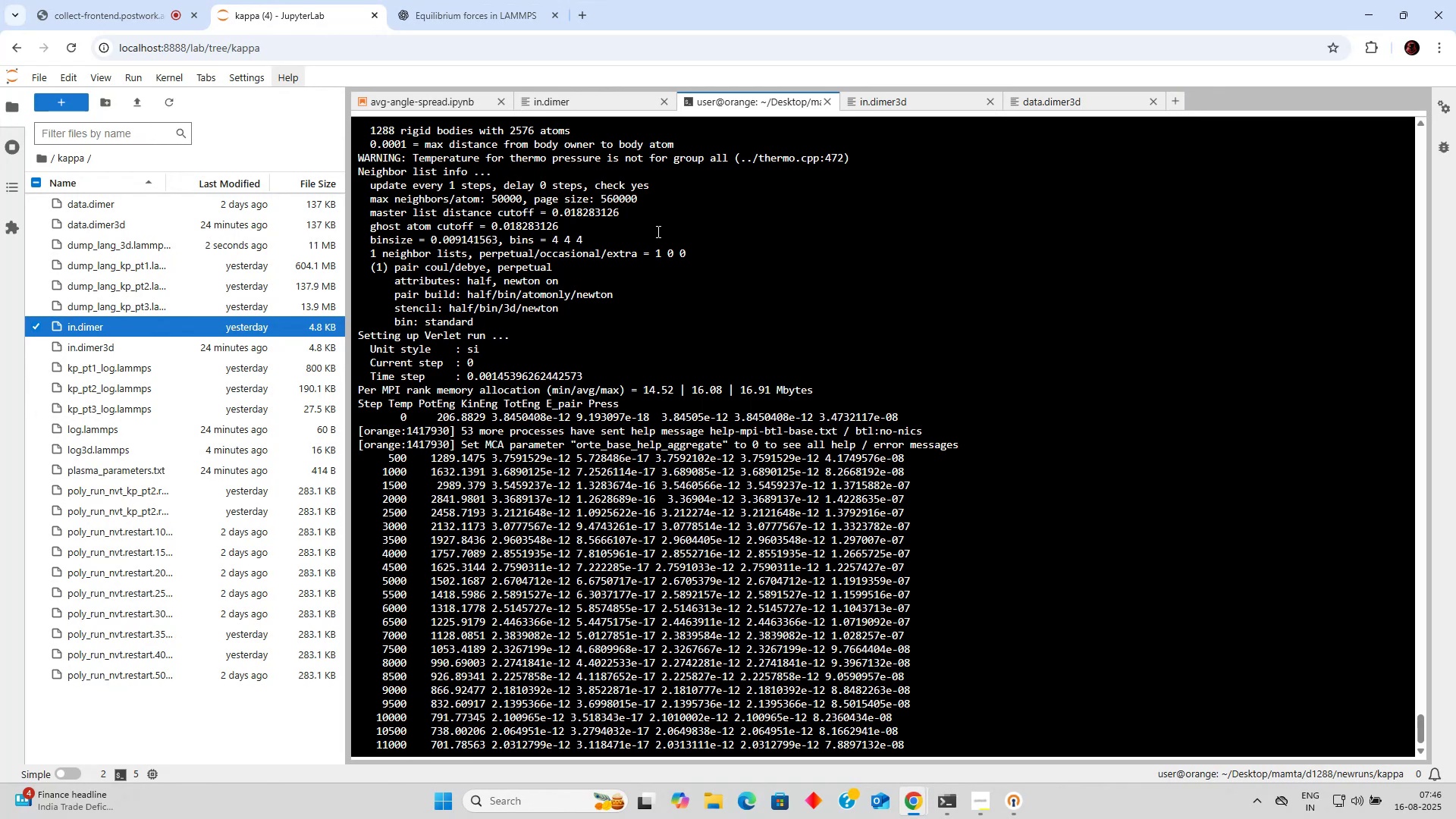 
wait(75.25)
 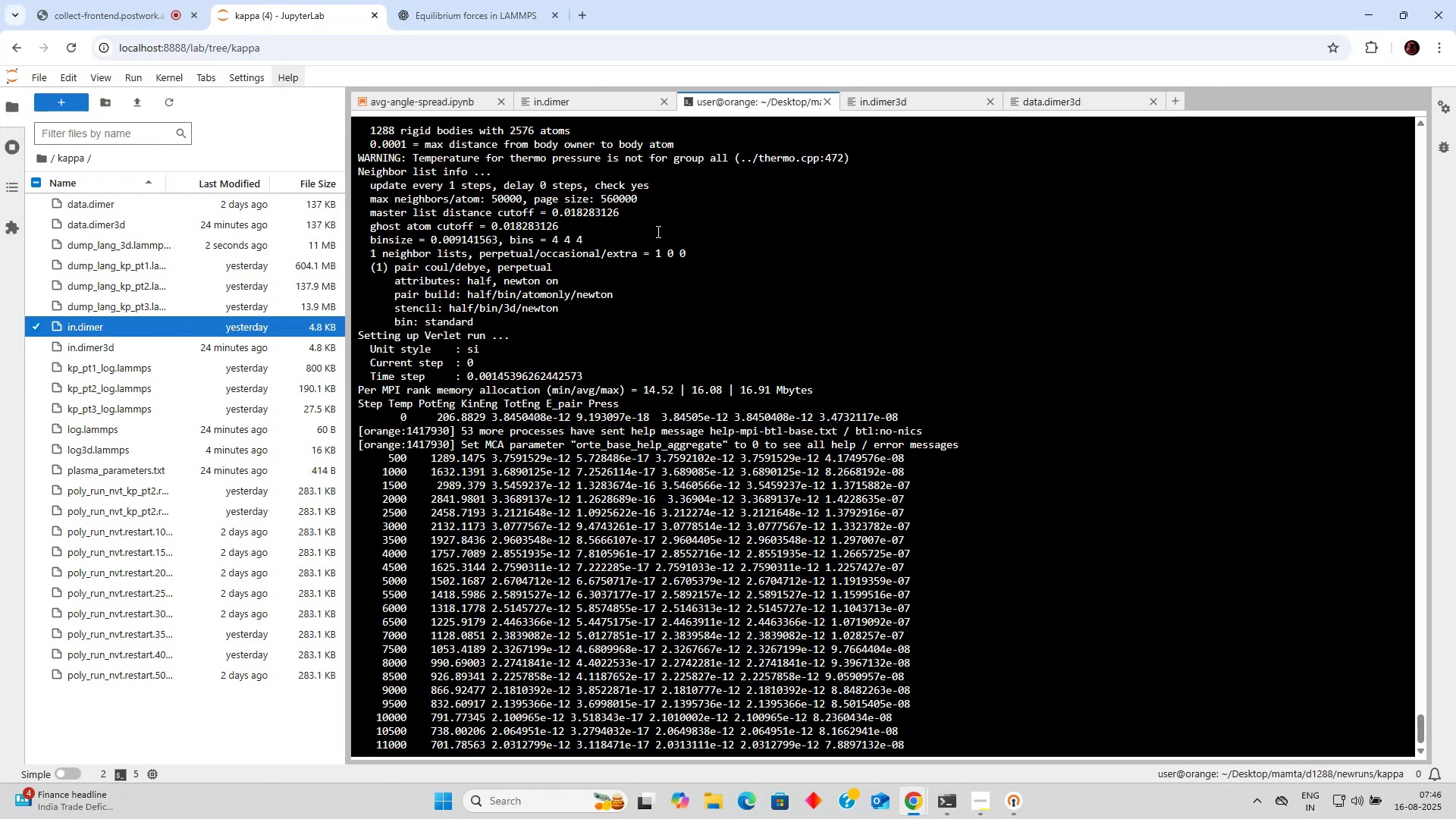 
scroll: coordinate [711, 287], scroll_direction: down, amount: 24.0
 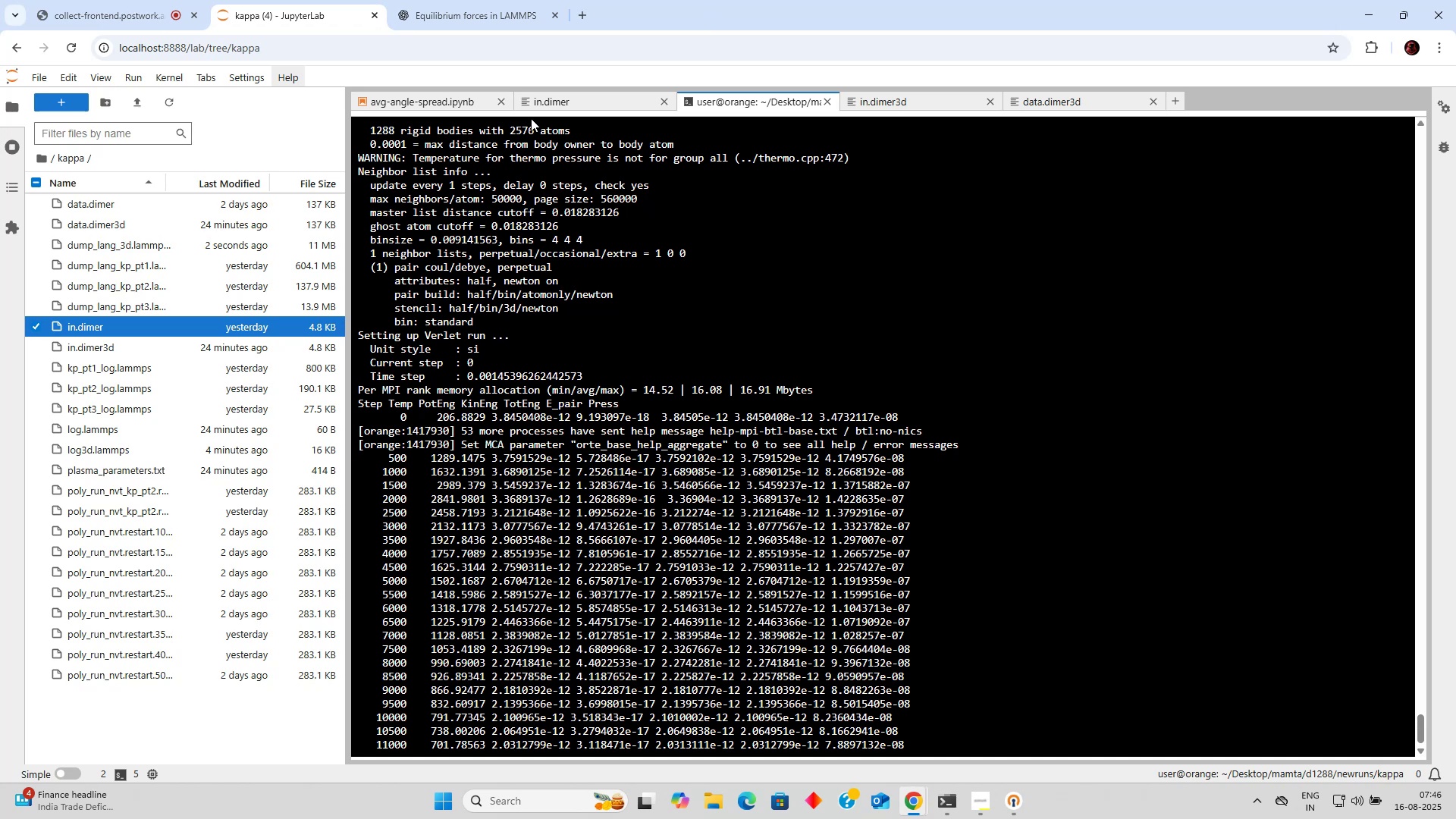 
double_click([447, 100])
 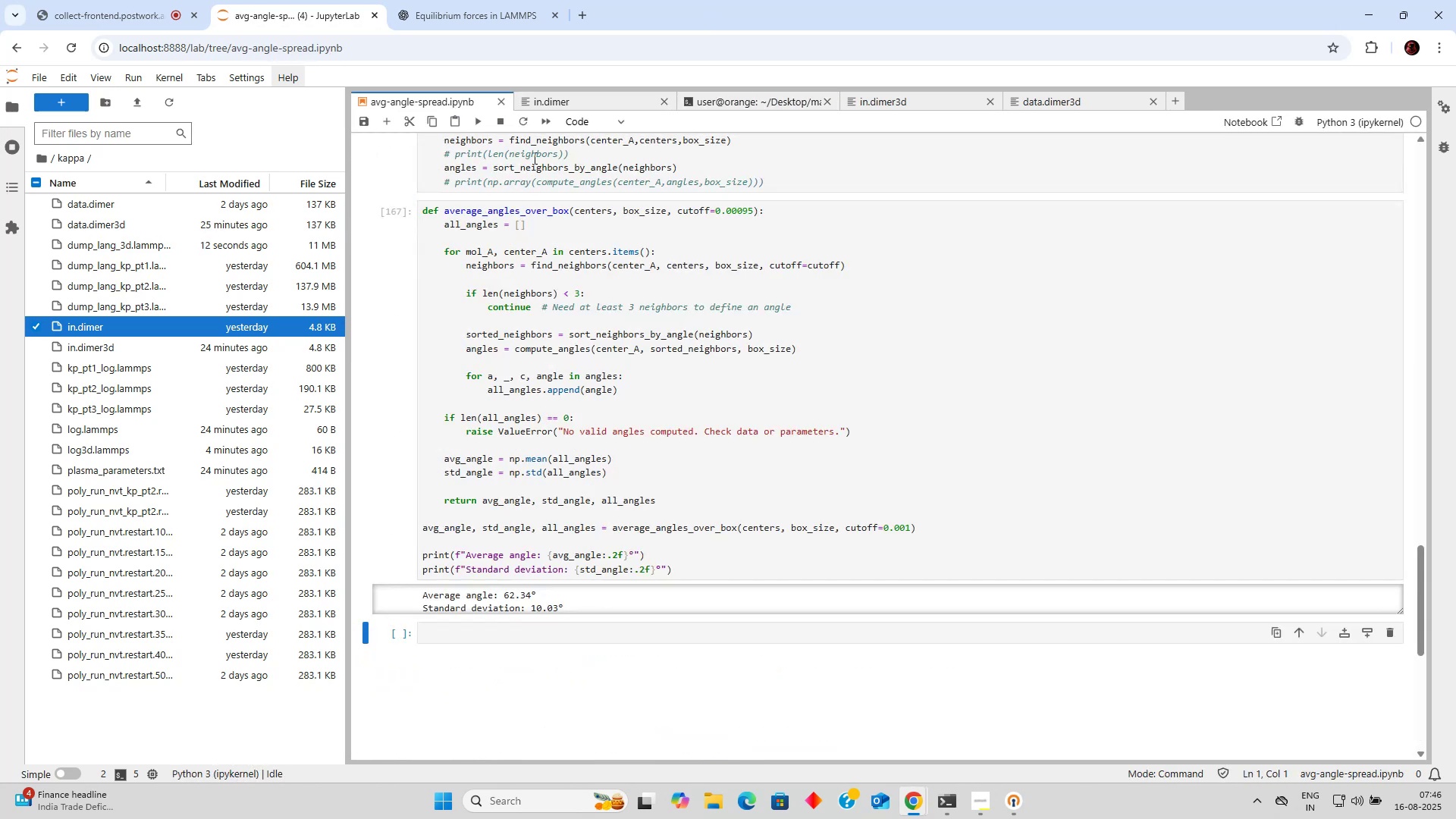 
scroll: coordinate [592, 181], scroll_direction: down, amount: 2.0
 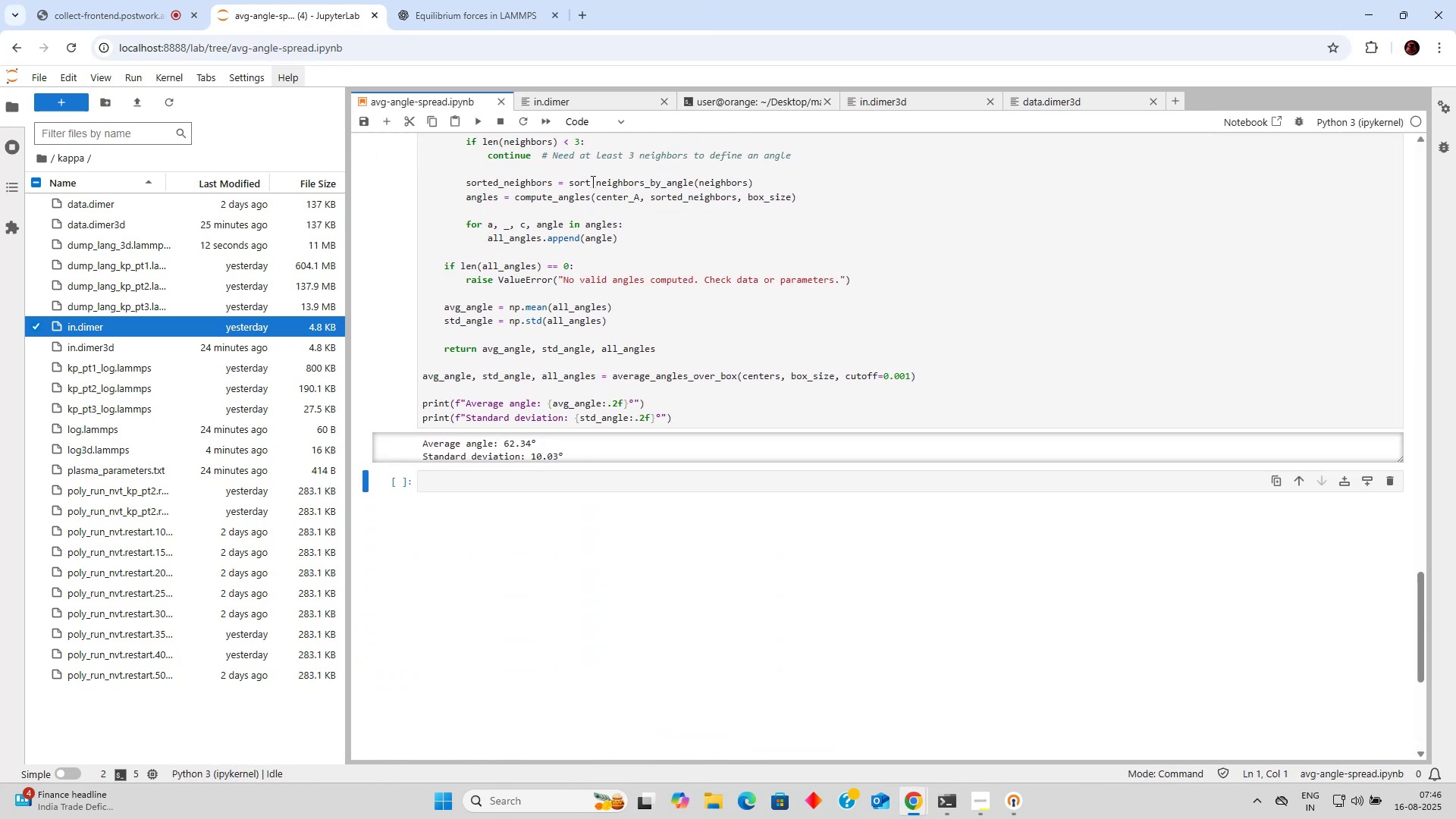 
left_click([592, 181])
 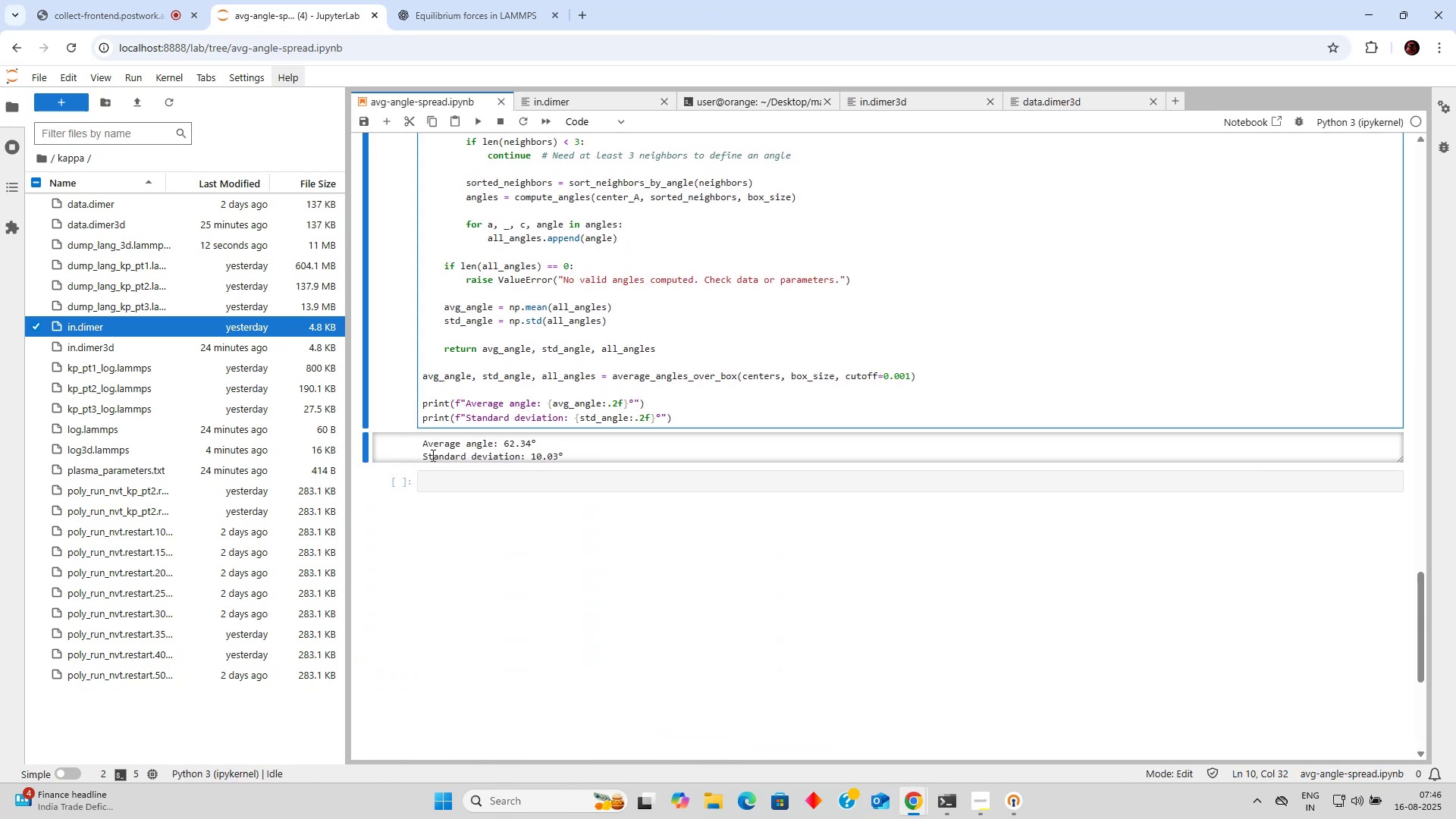 
left_click([389, 455])
 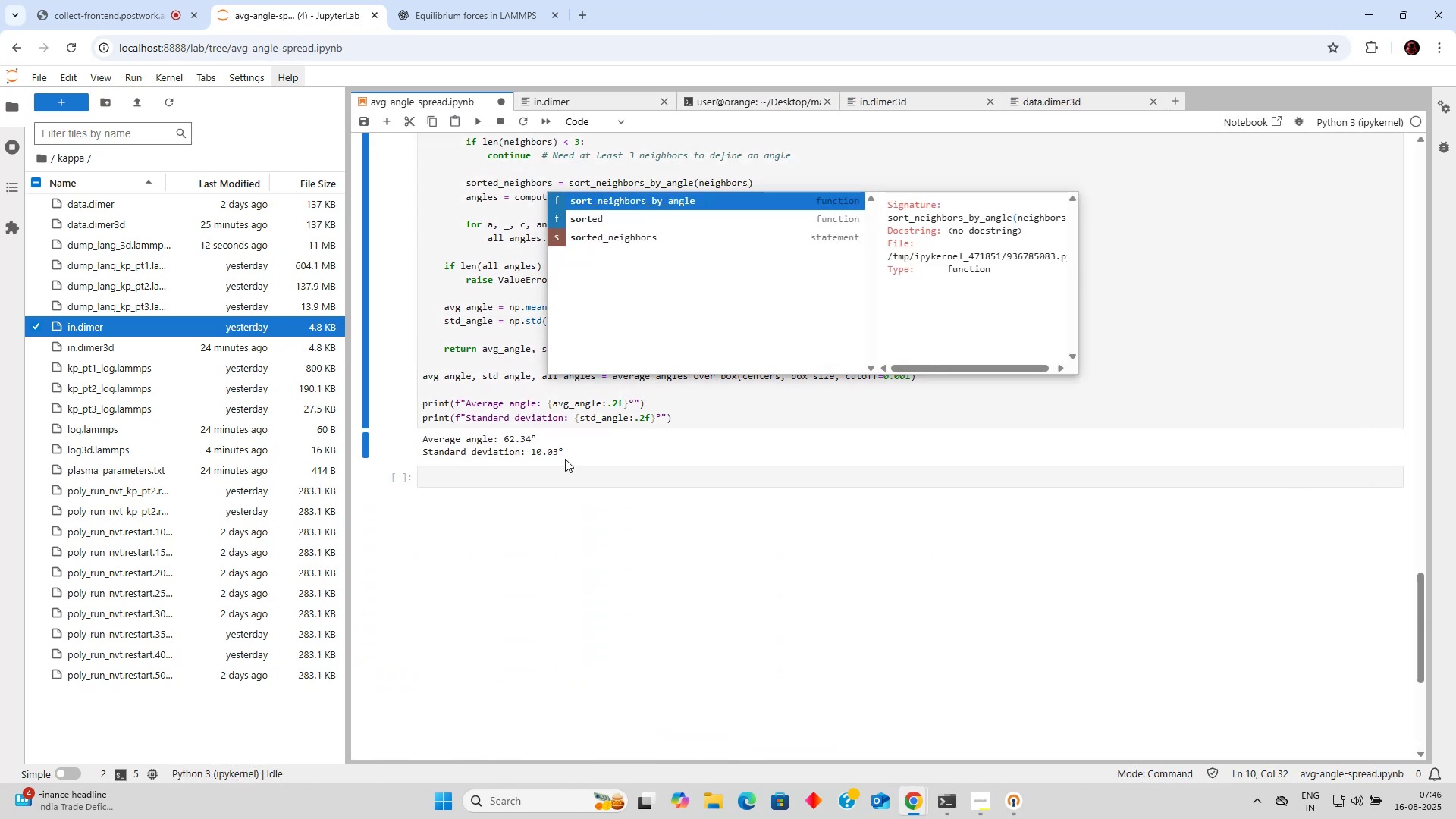 
left_click([564, 511])
 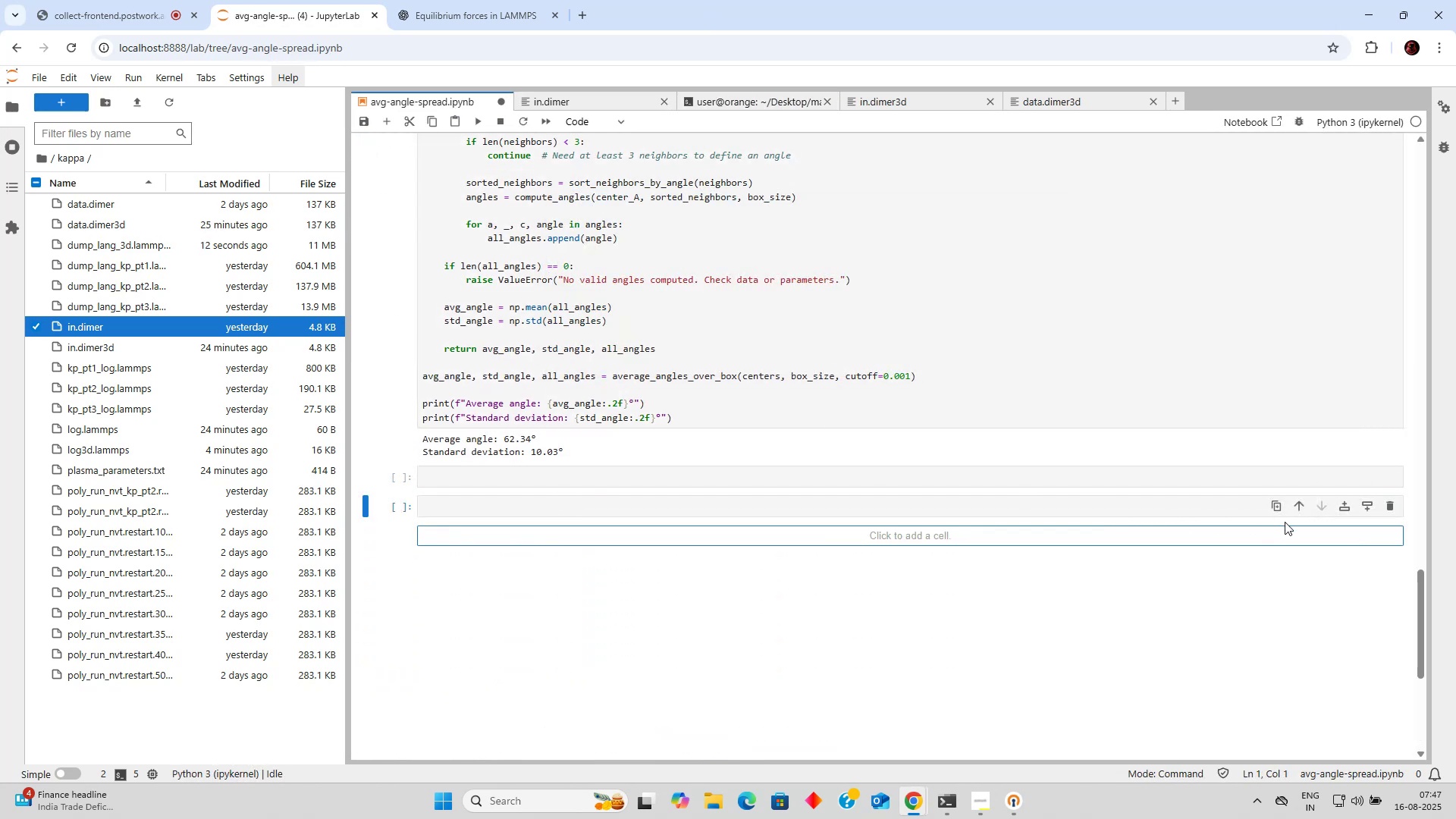 
left_click([1388, 500])
 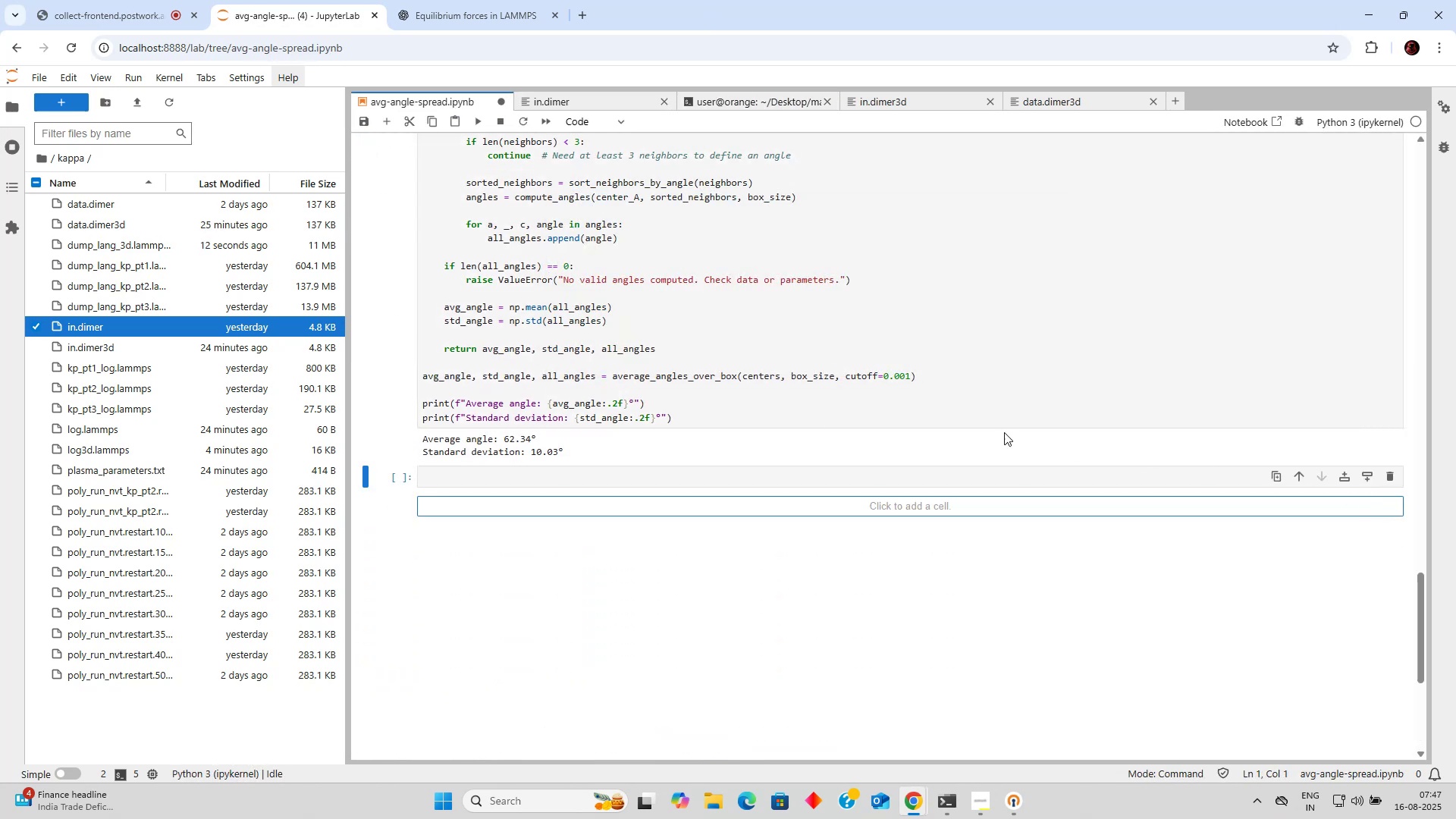 
scroll: coordinate [664, 304], scroll_direction: up, amount: 20.0
 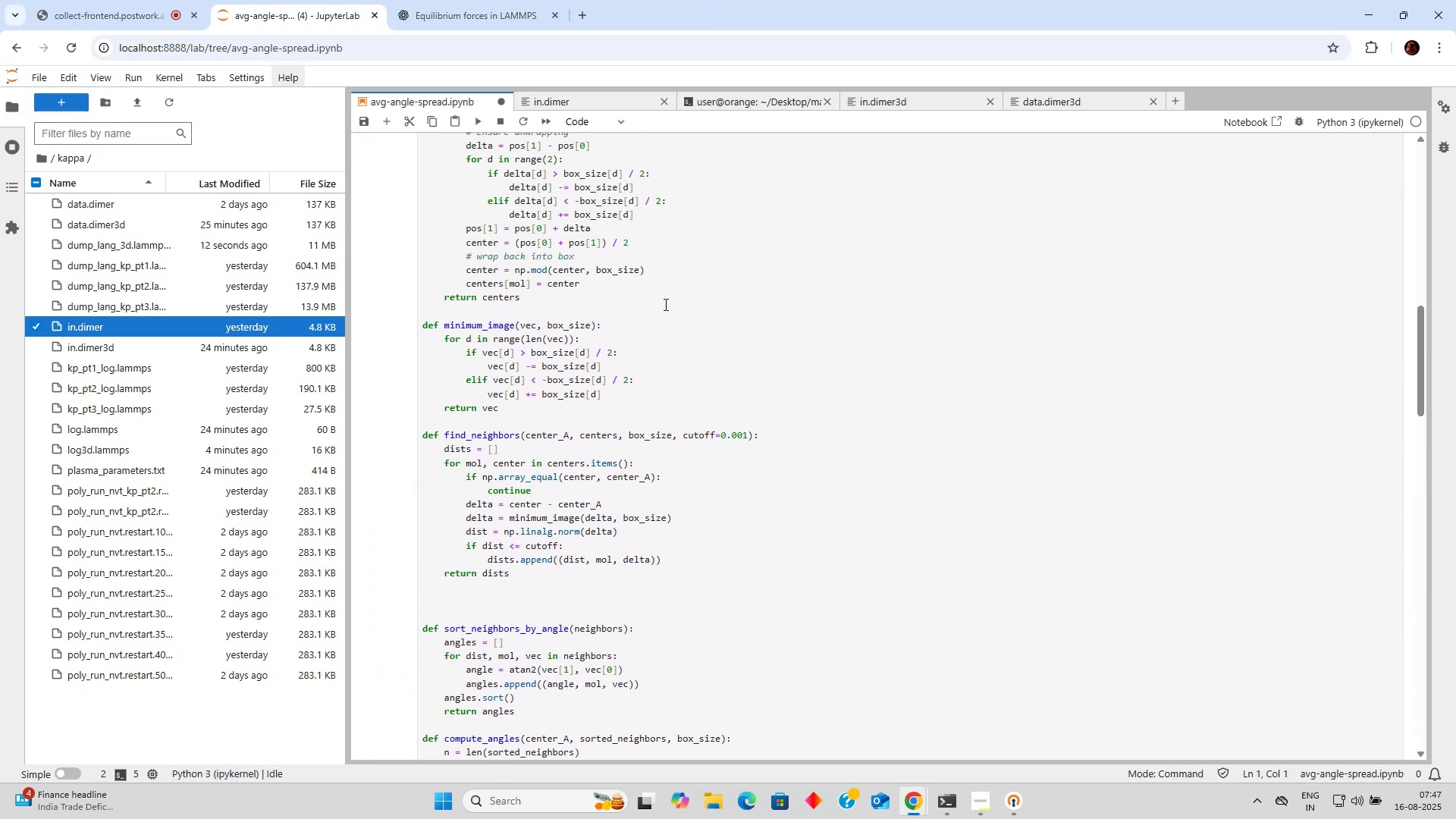 
scroll: coordinate [679, 299], scroll_direction: down, amount: 3.0
 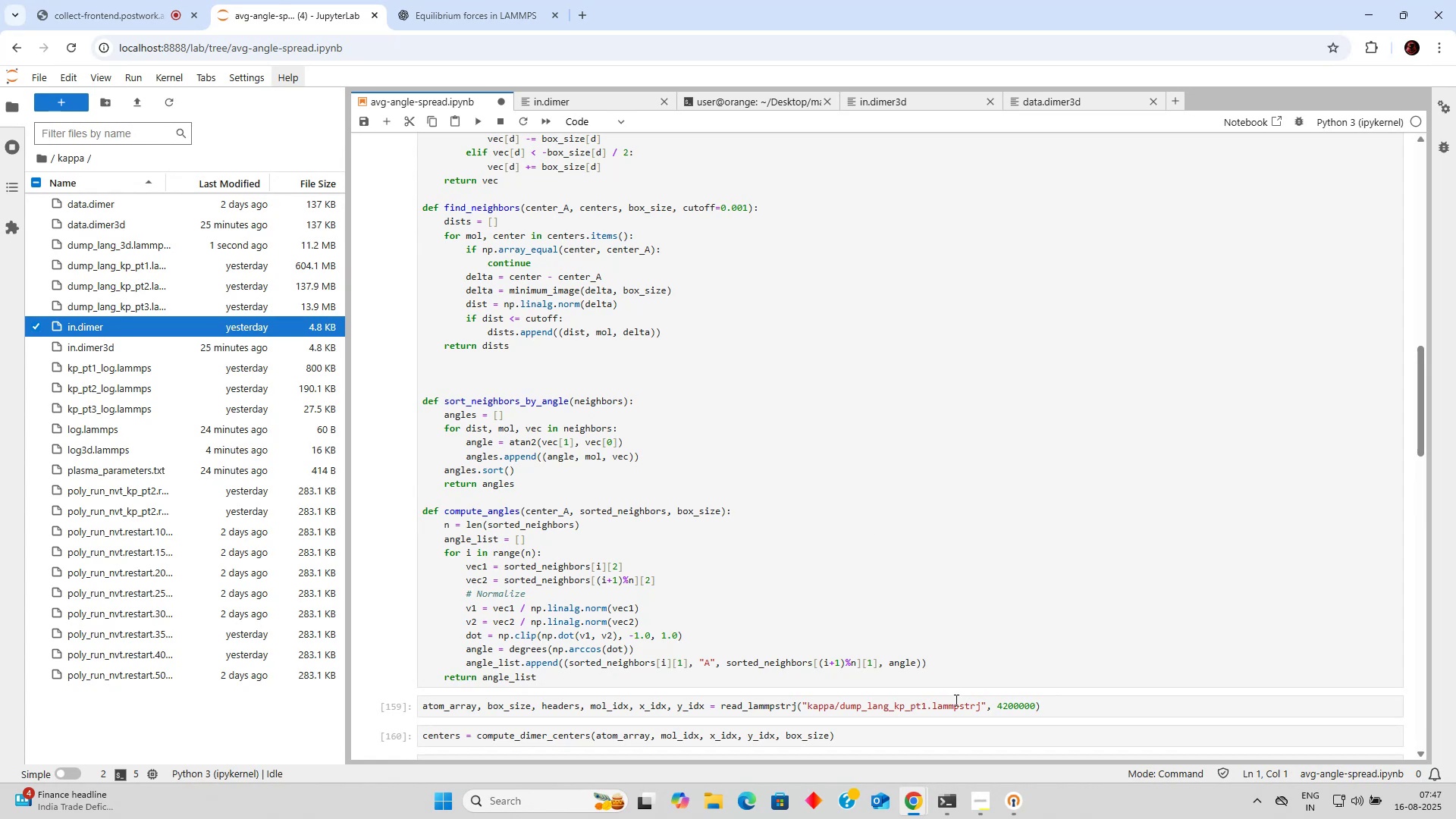 
left_click_drag(start_coordinate=[925, 708], to_coordinate=[921, 708])
 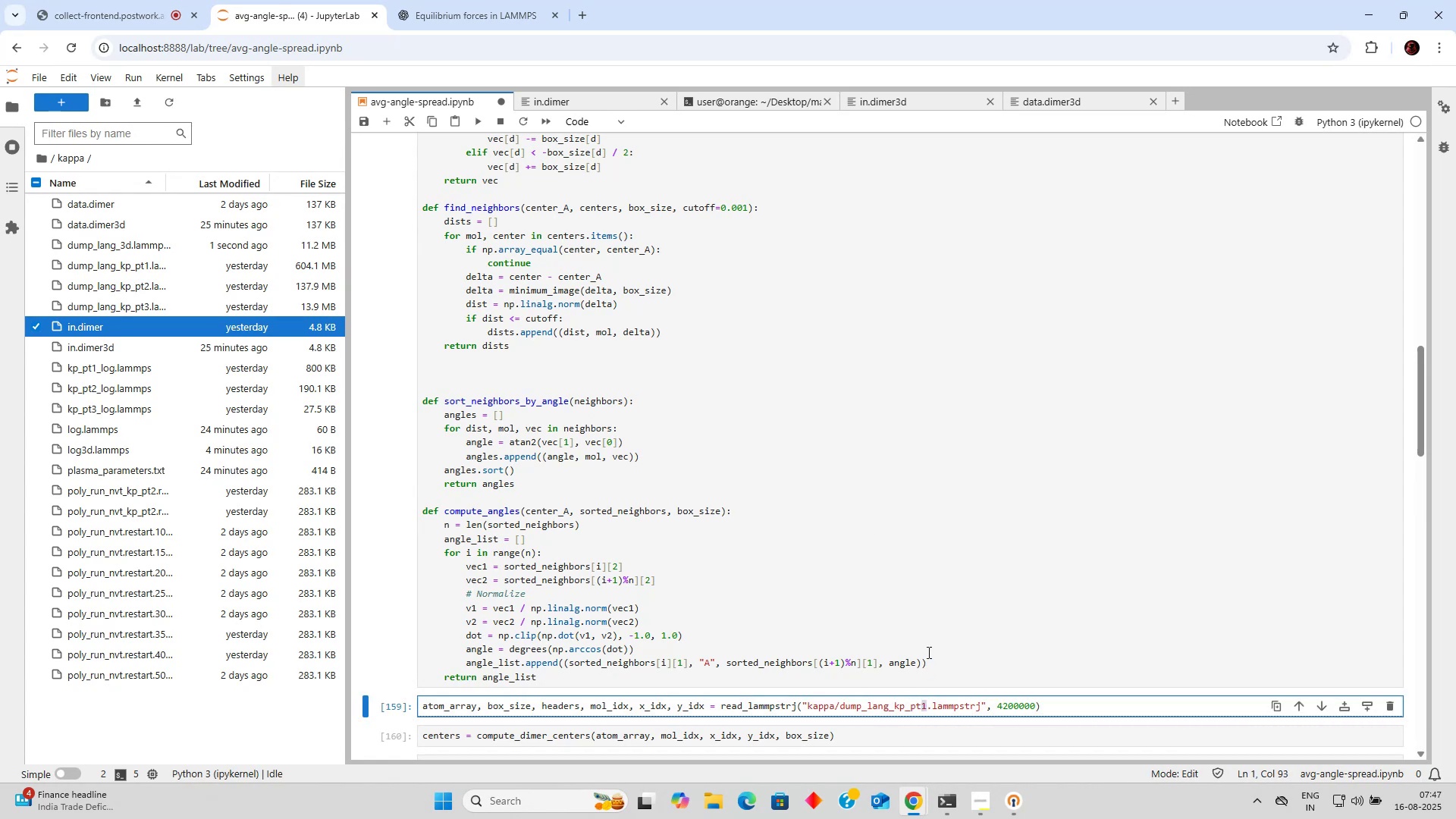 
key(2)
 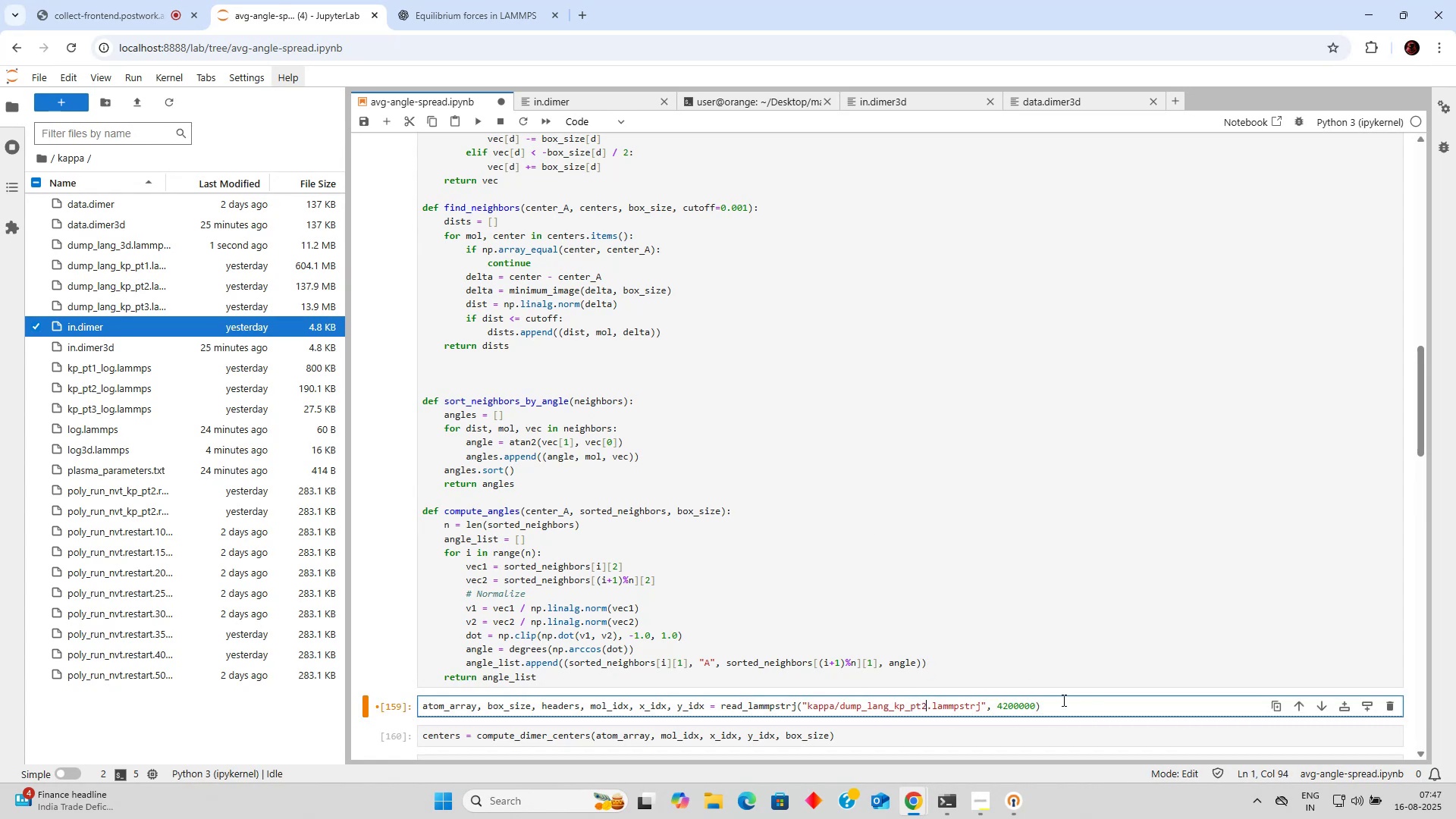 
left_click_drag(start_coordinate=[998, 701], to_coordinate=[1010, 701])
 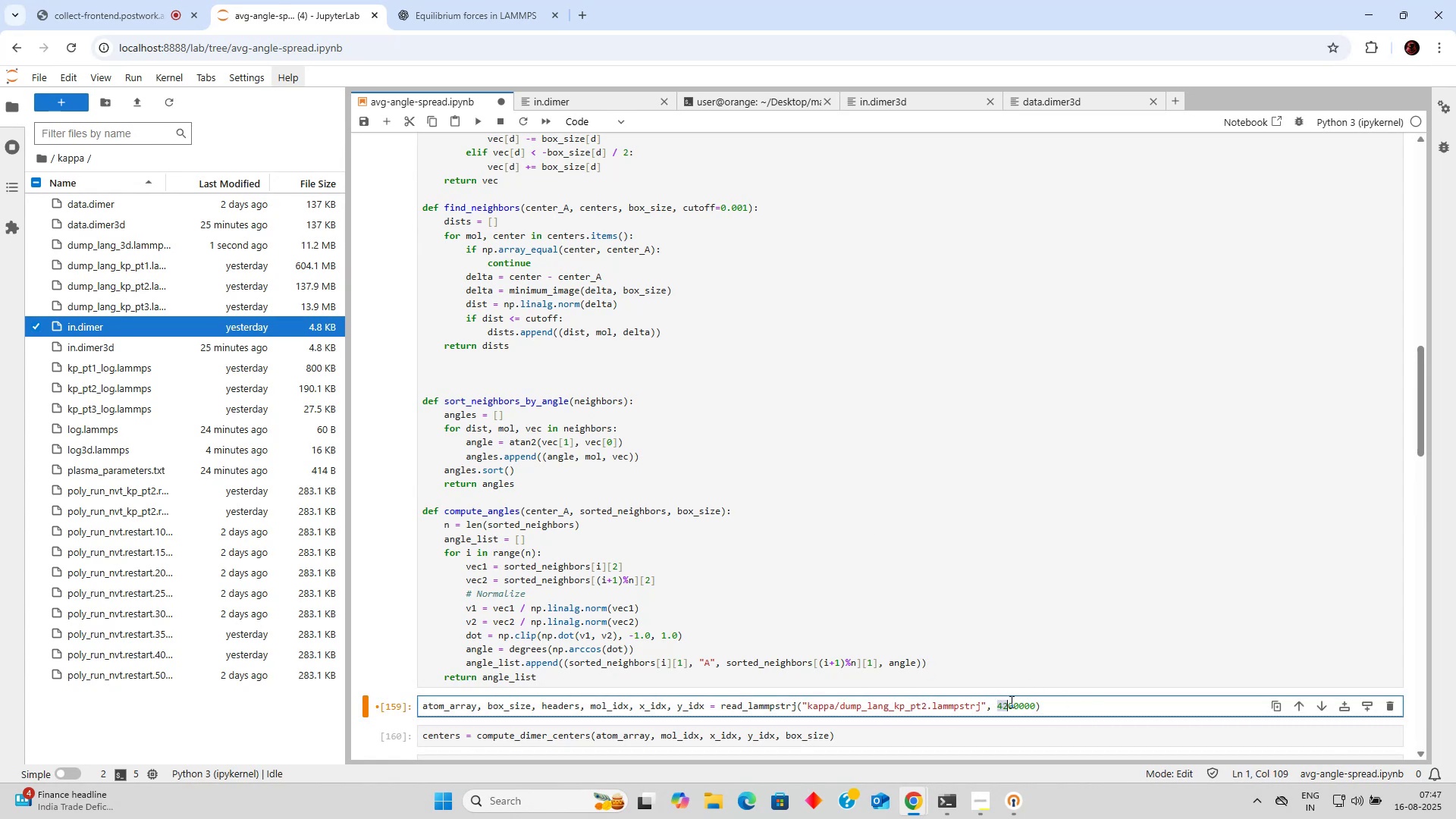 
key(Backspace)
 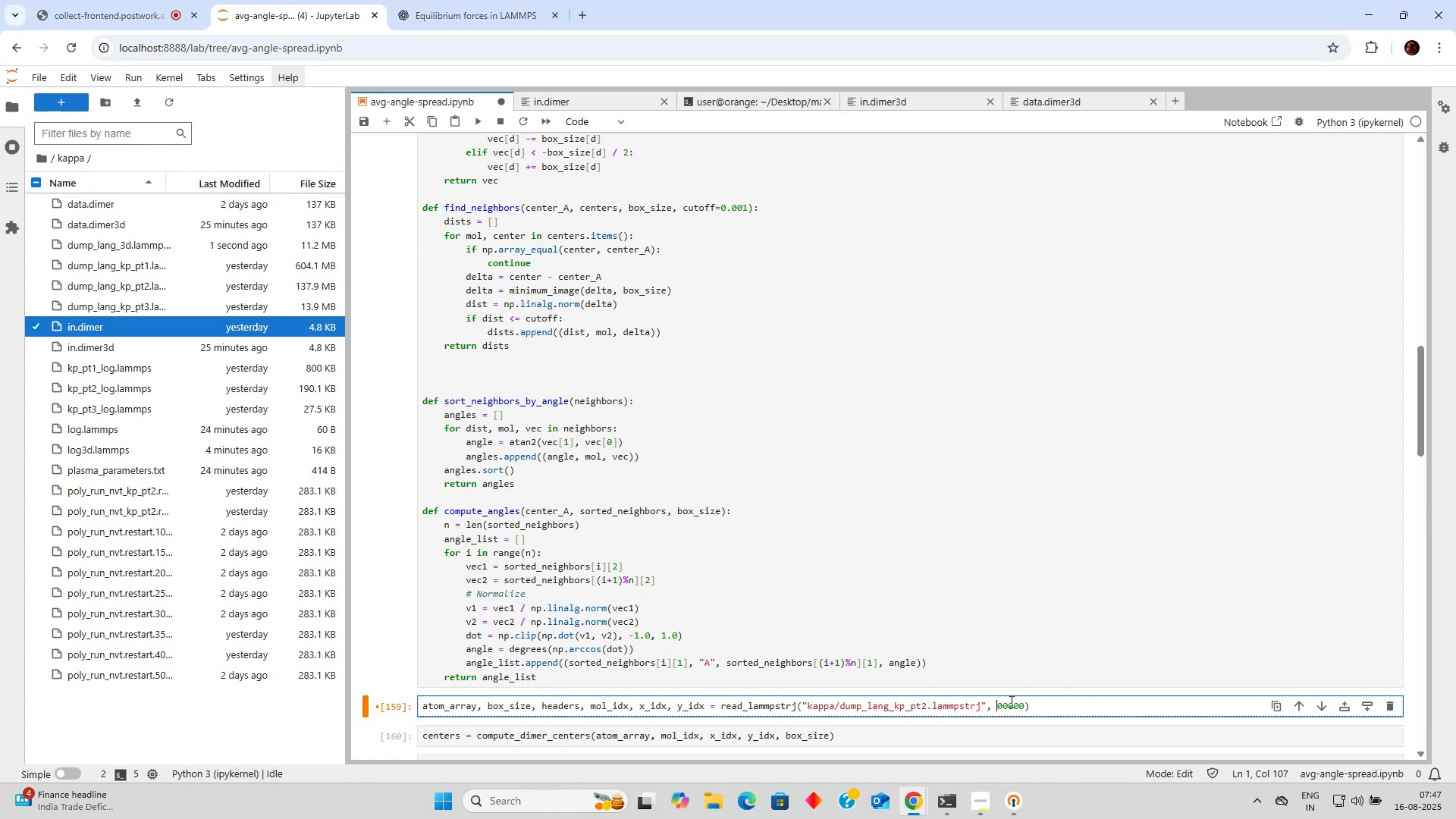 
key(1)
 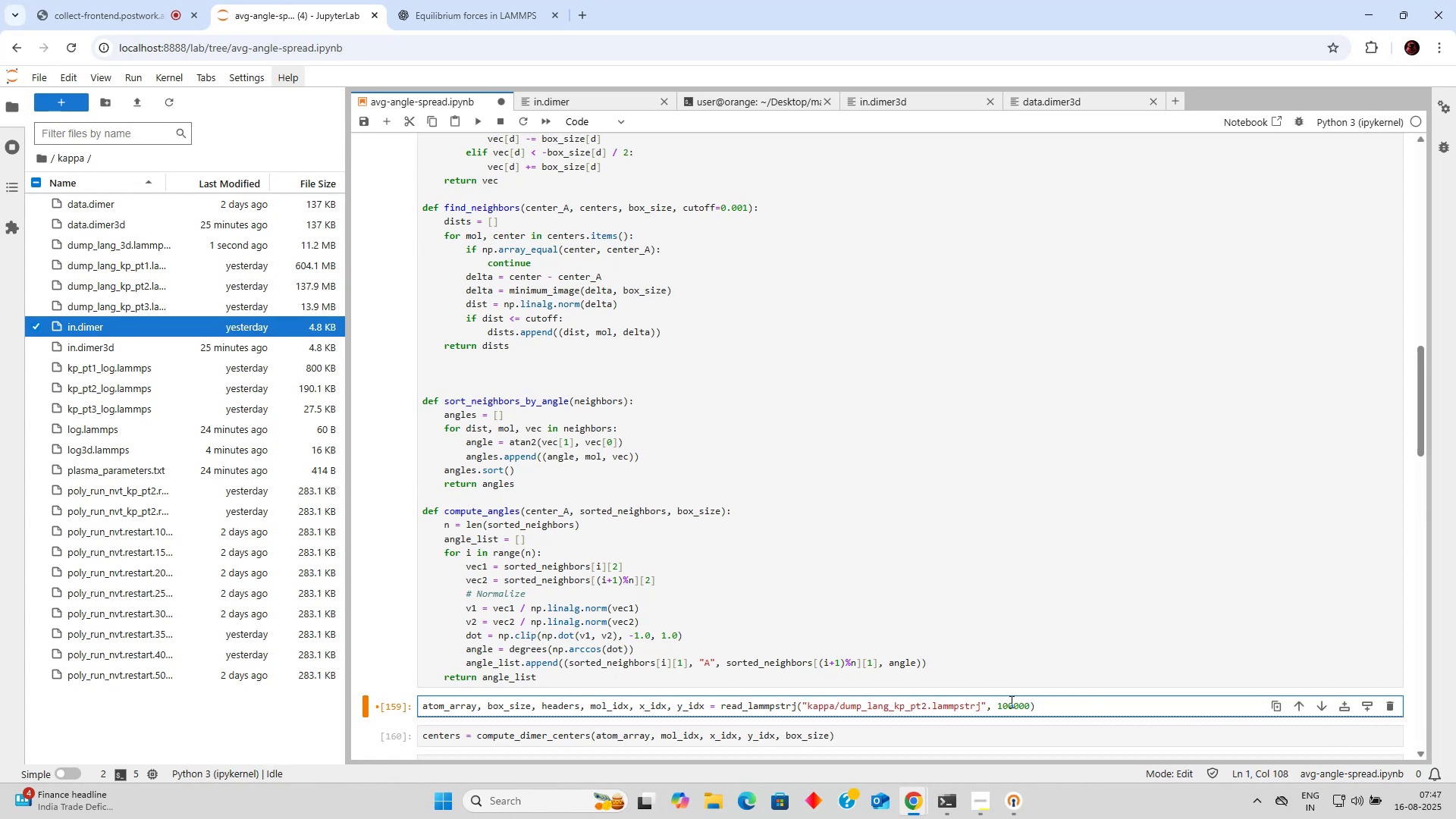 
left_click([1016, 704])
 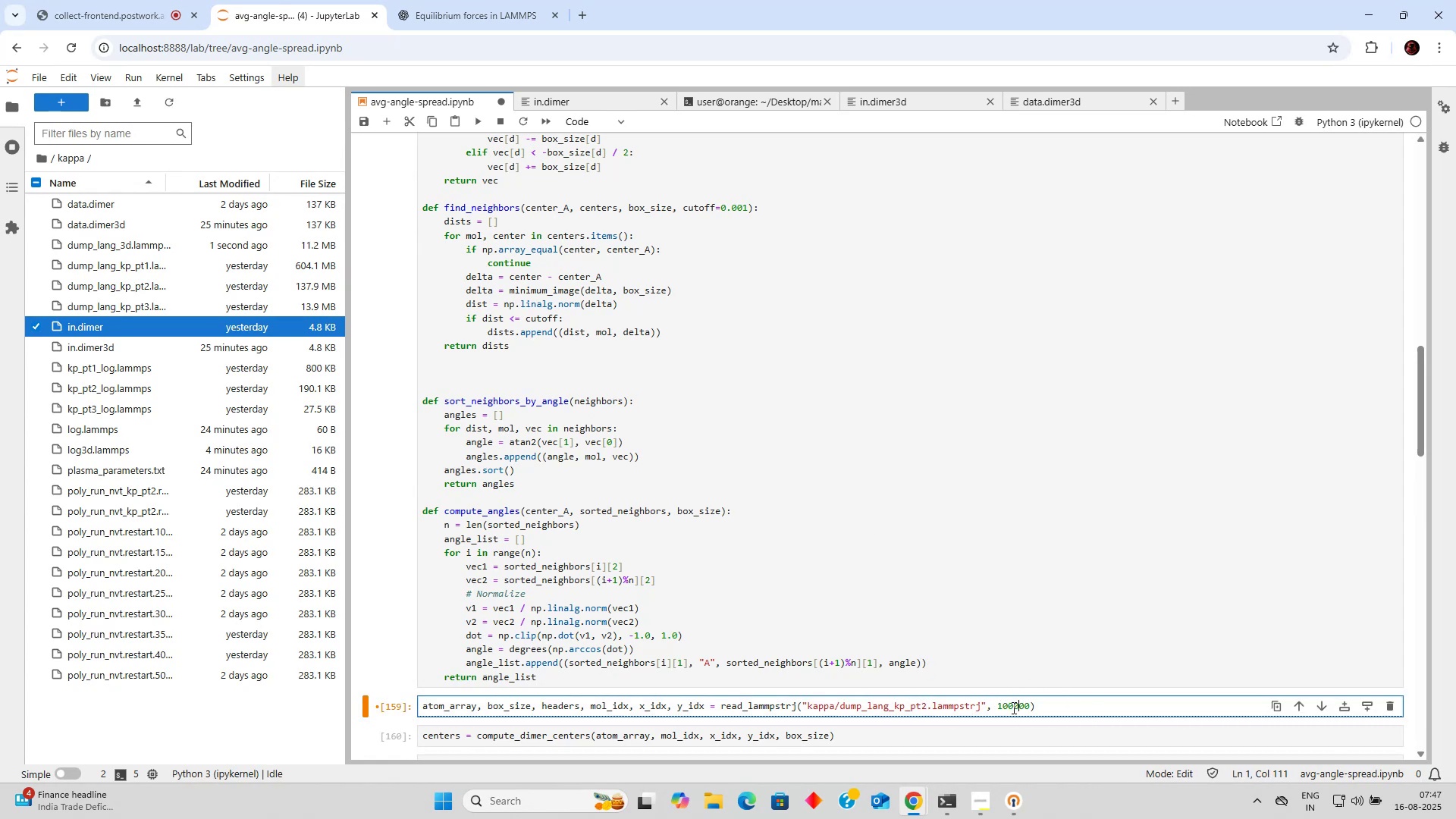 
left_click([1012, 708])
 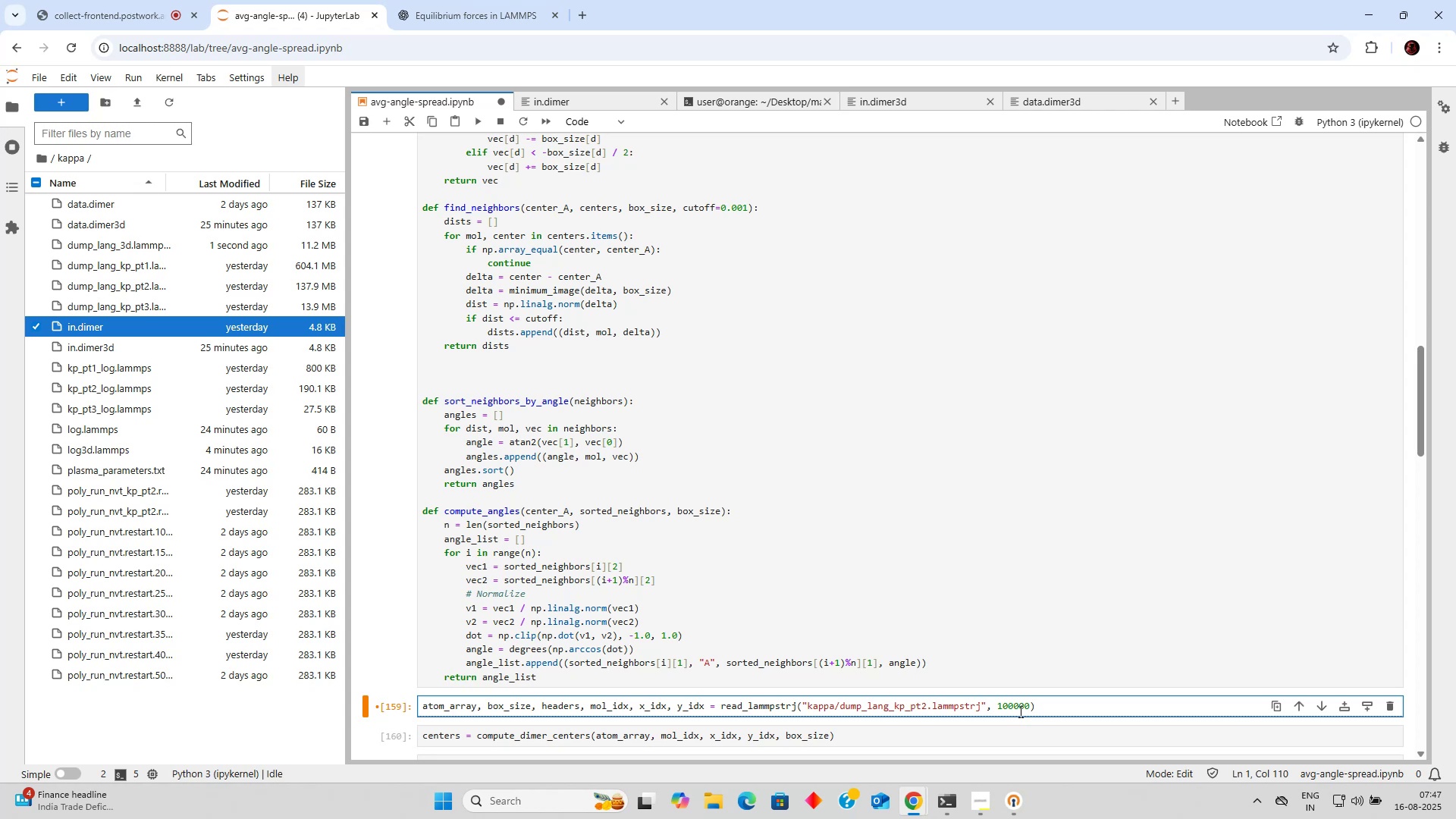 
left_click([1020, 711])
 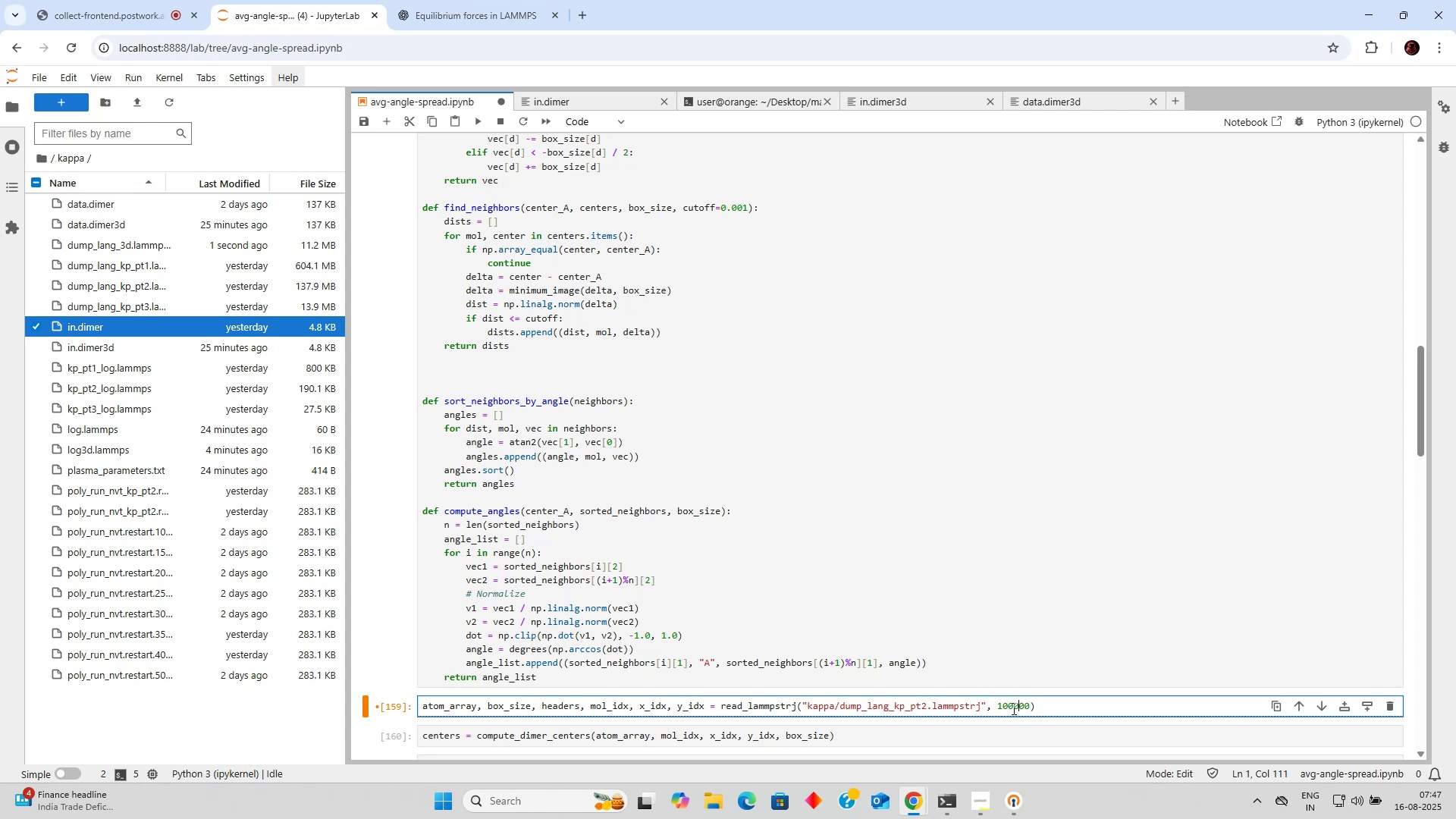 
left_click([1009, 708])
 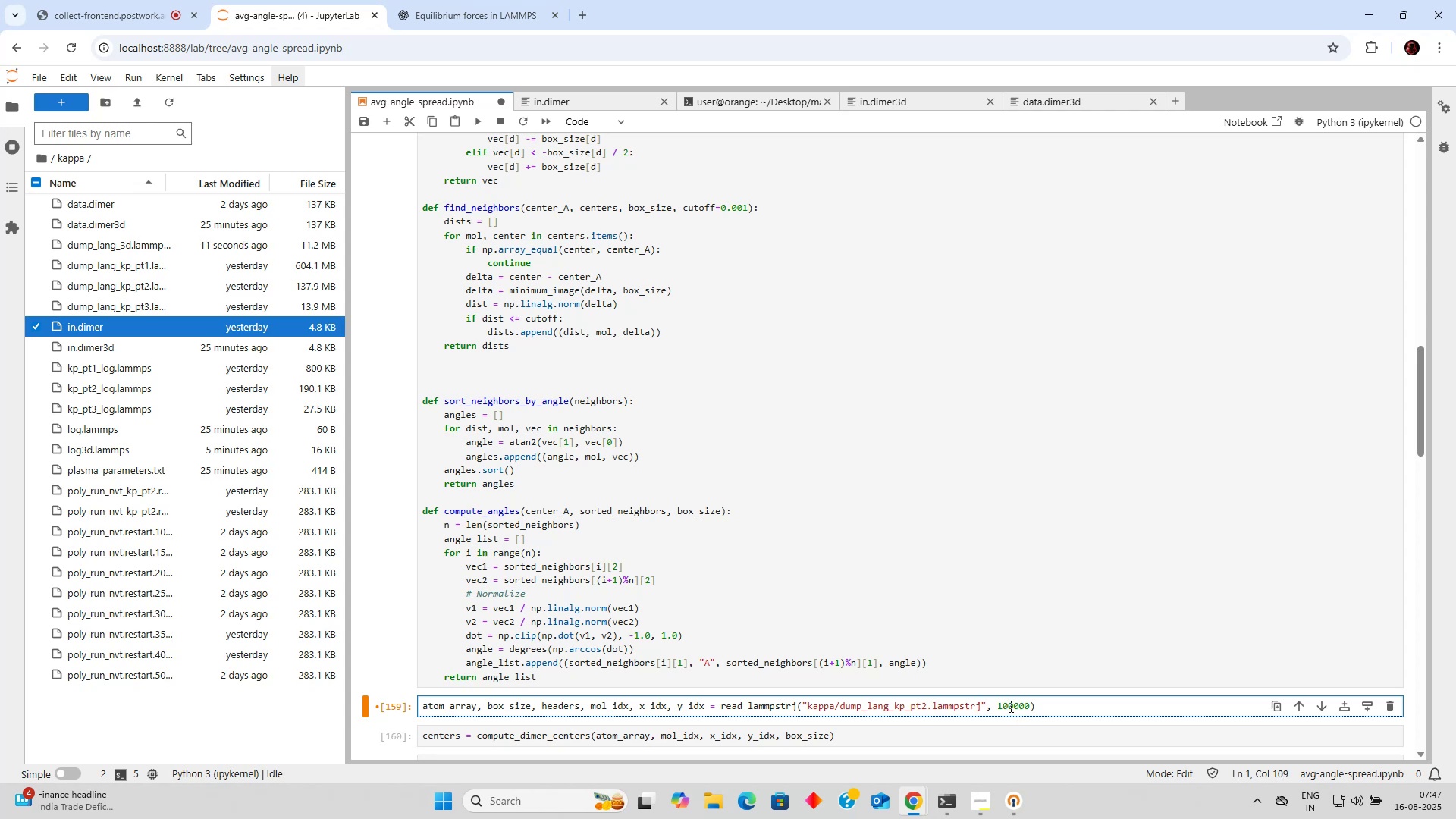 
key(0)
 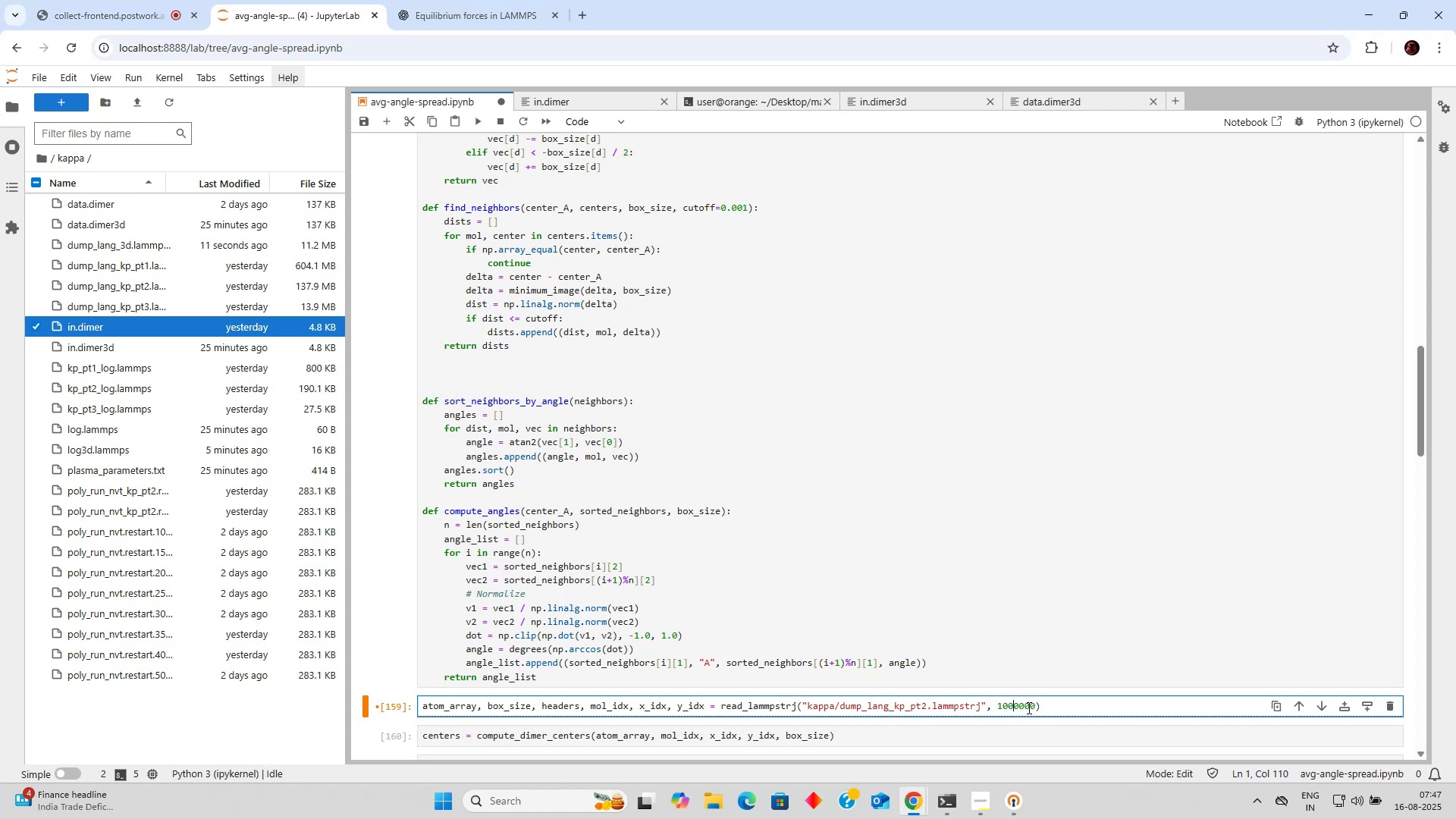 
left_click([1028, 708])
 